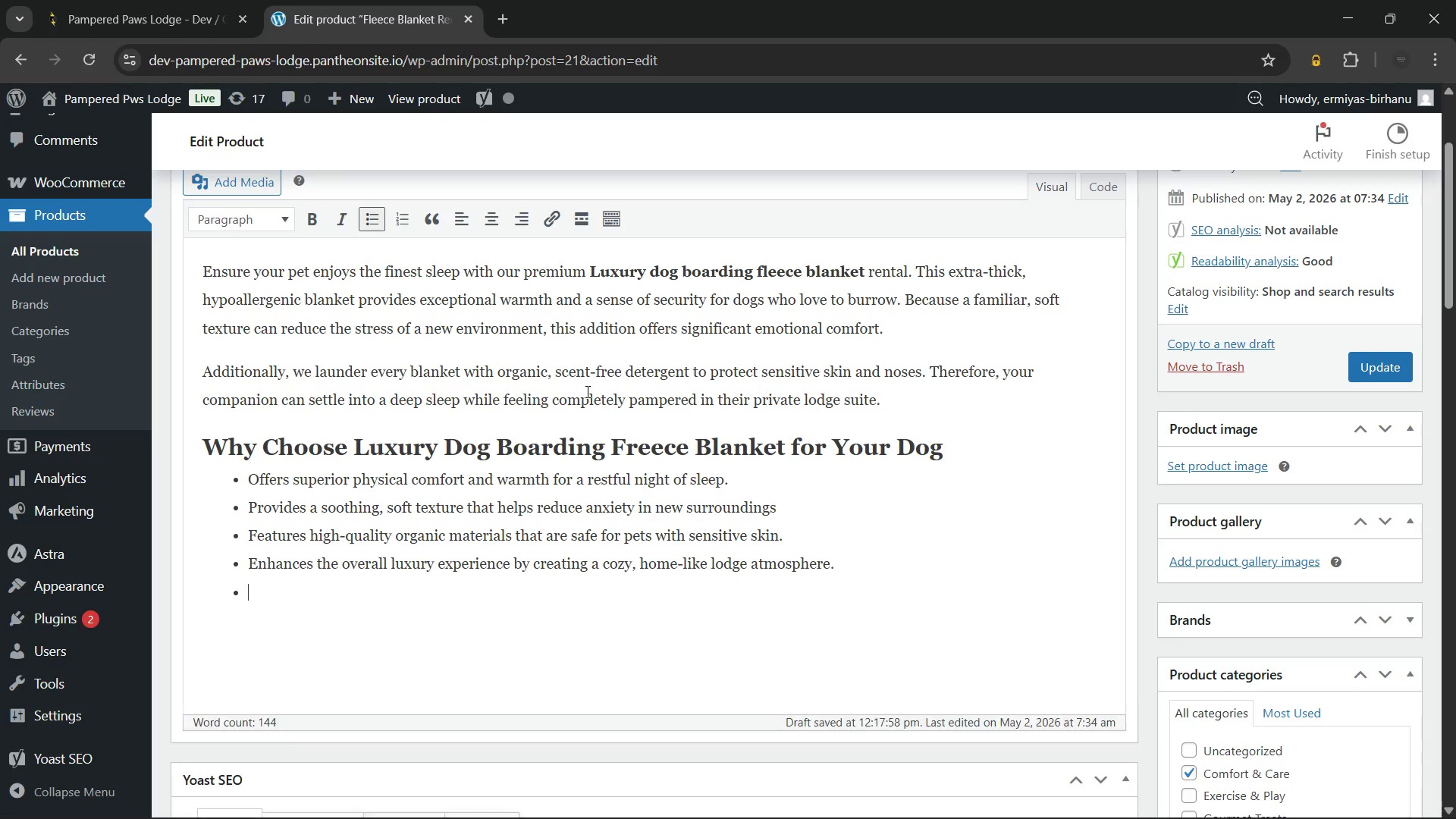 
key(Enter)
 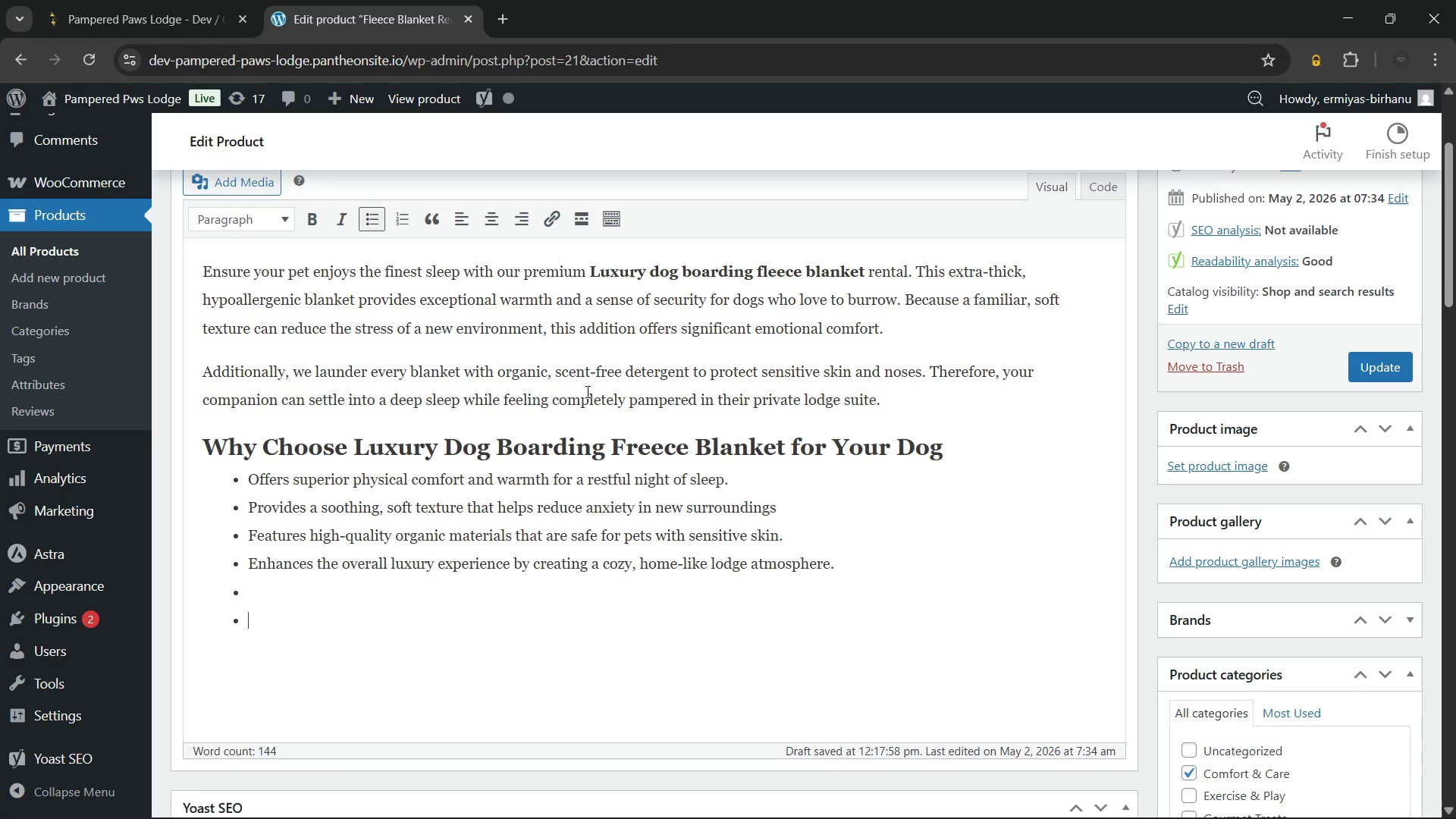 
key(Enter)
 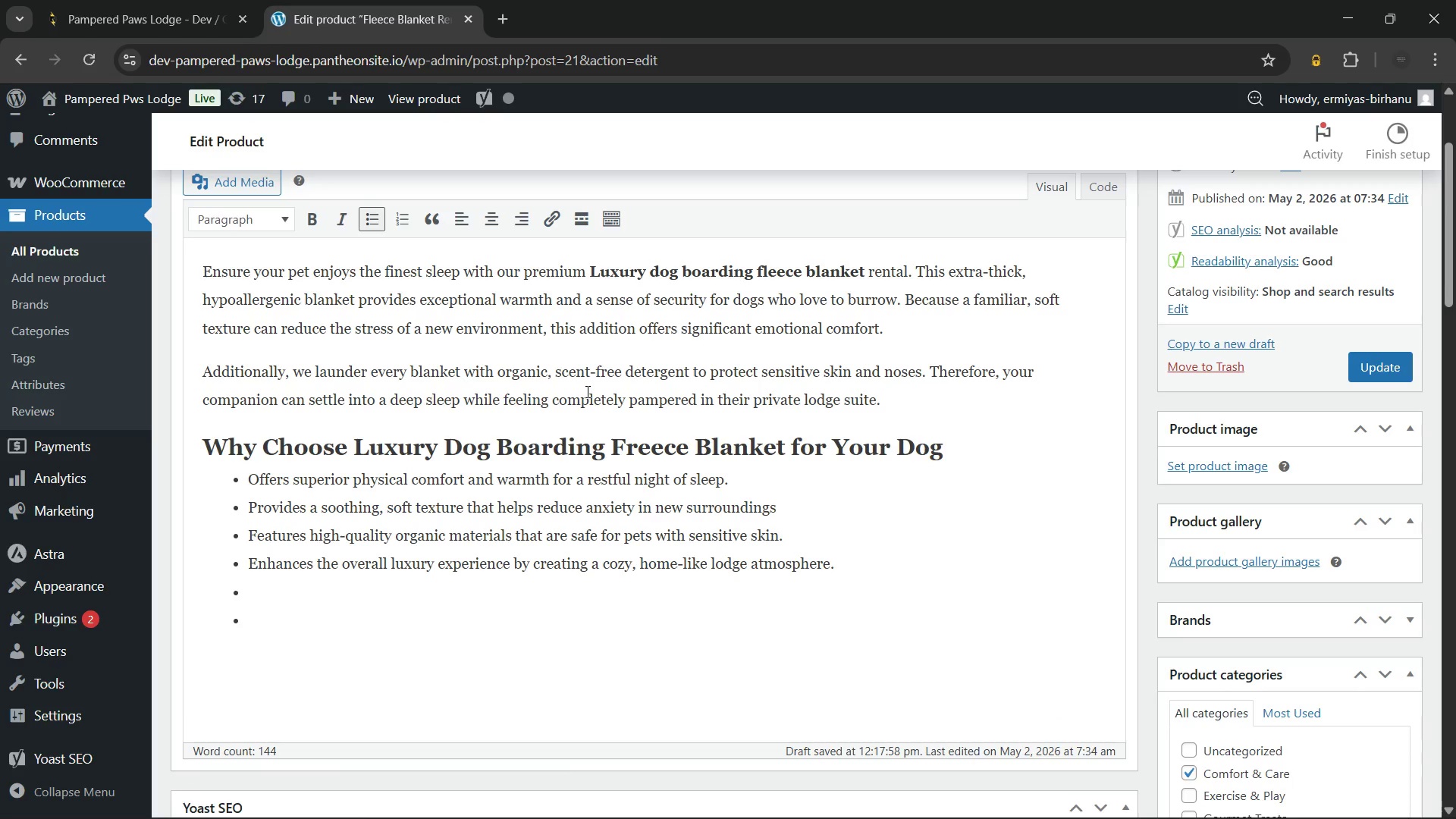 
key(Backspace)
 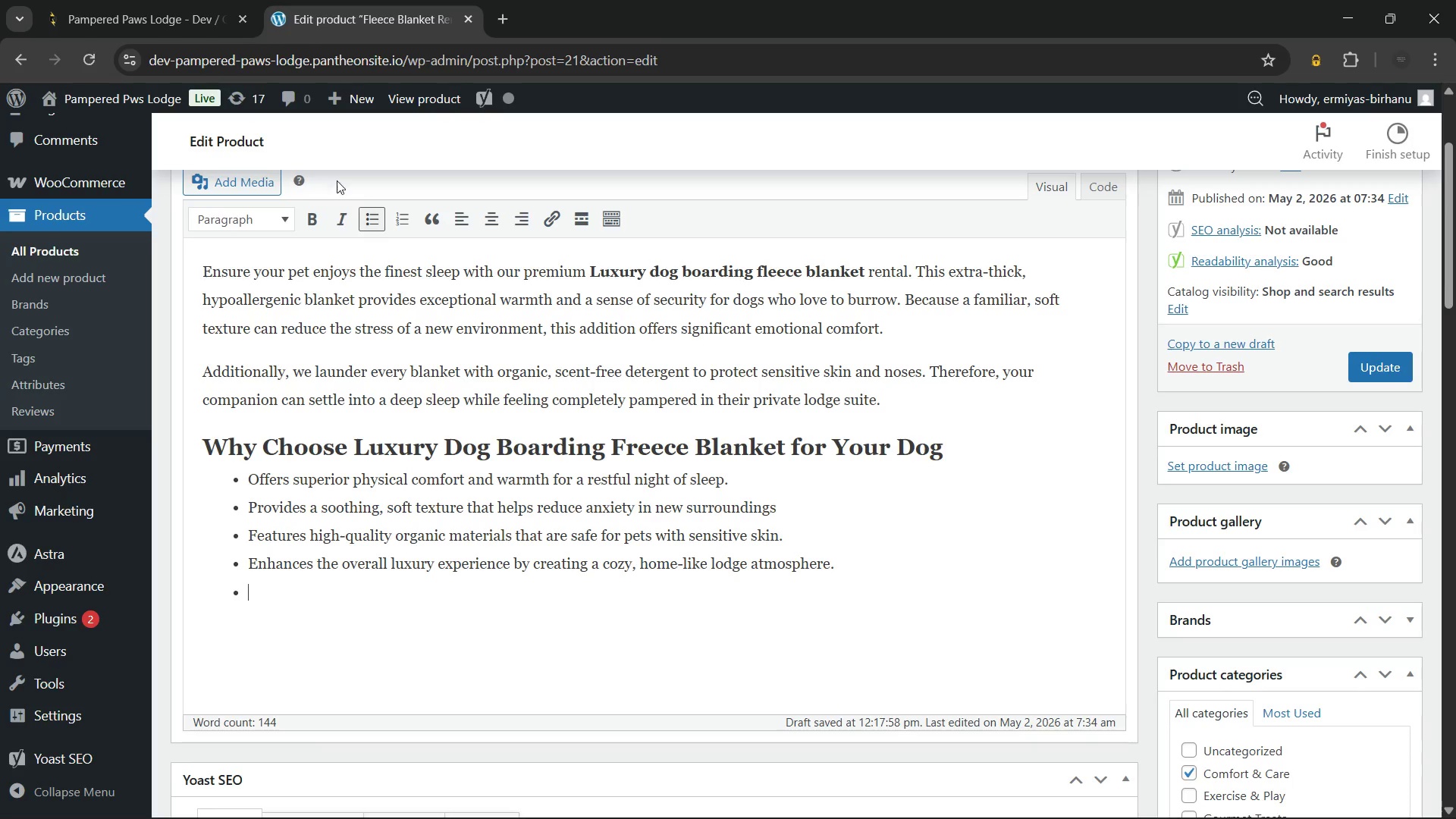 
left_click([362, 219])
 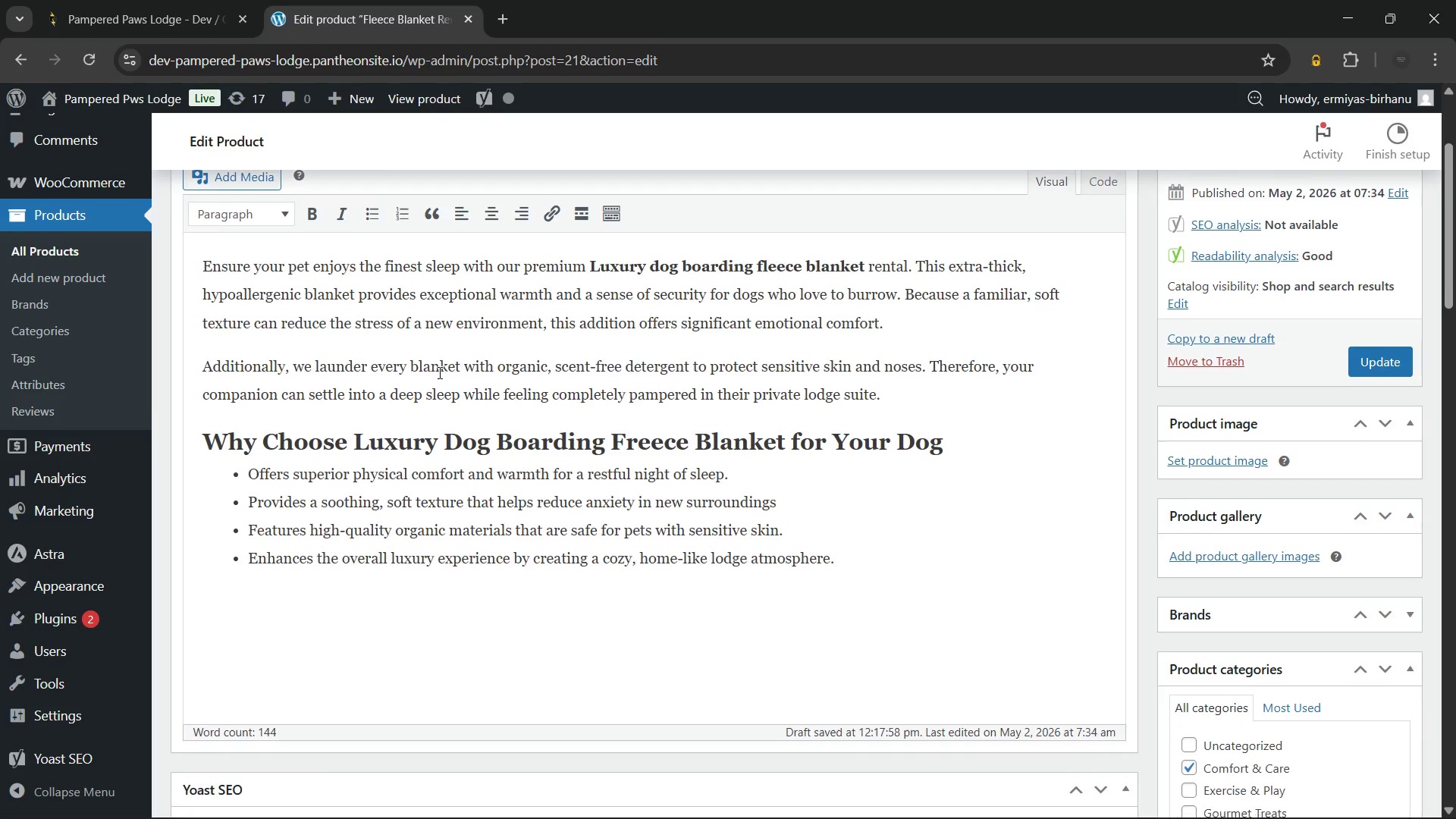 
scroll: coordinate [438, 372], scroll_direction: down, amount: 1.0
 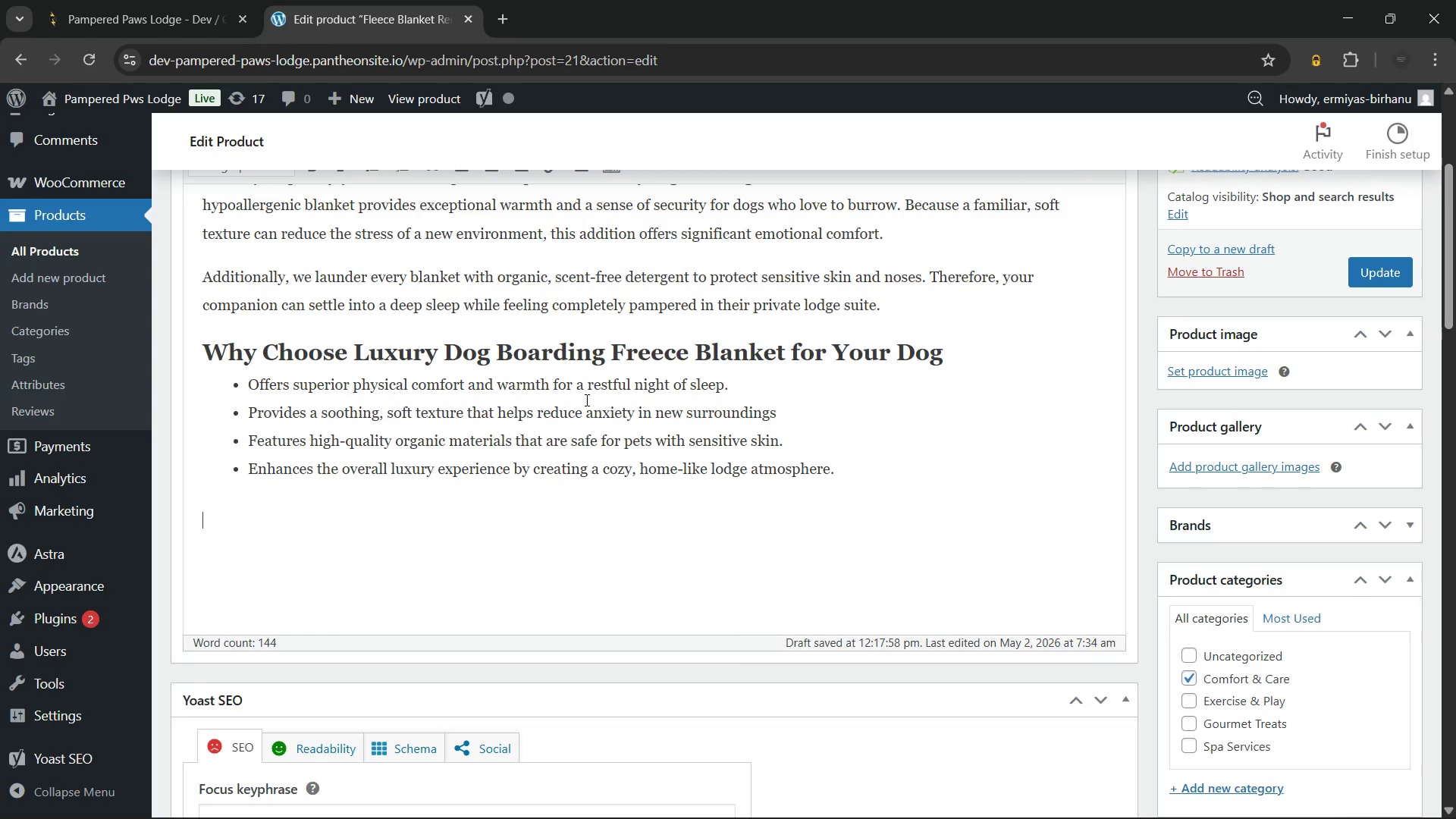 
type(Our staff carefully places the blanket)
 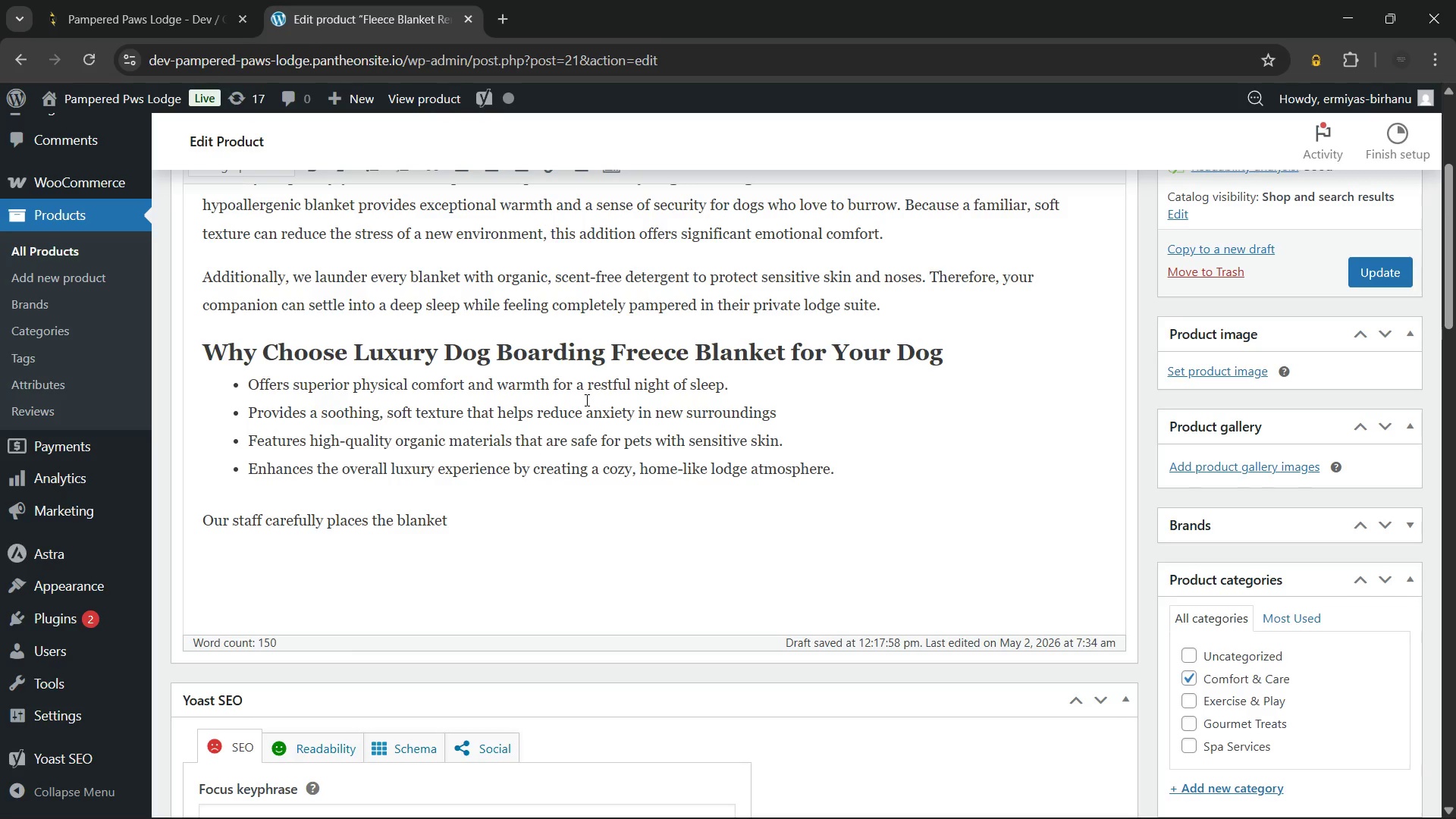 
wait(5.28)
 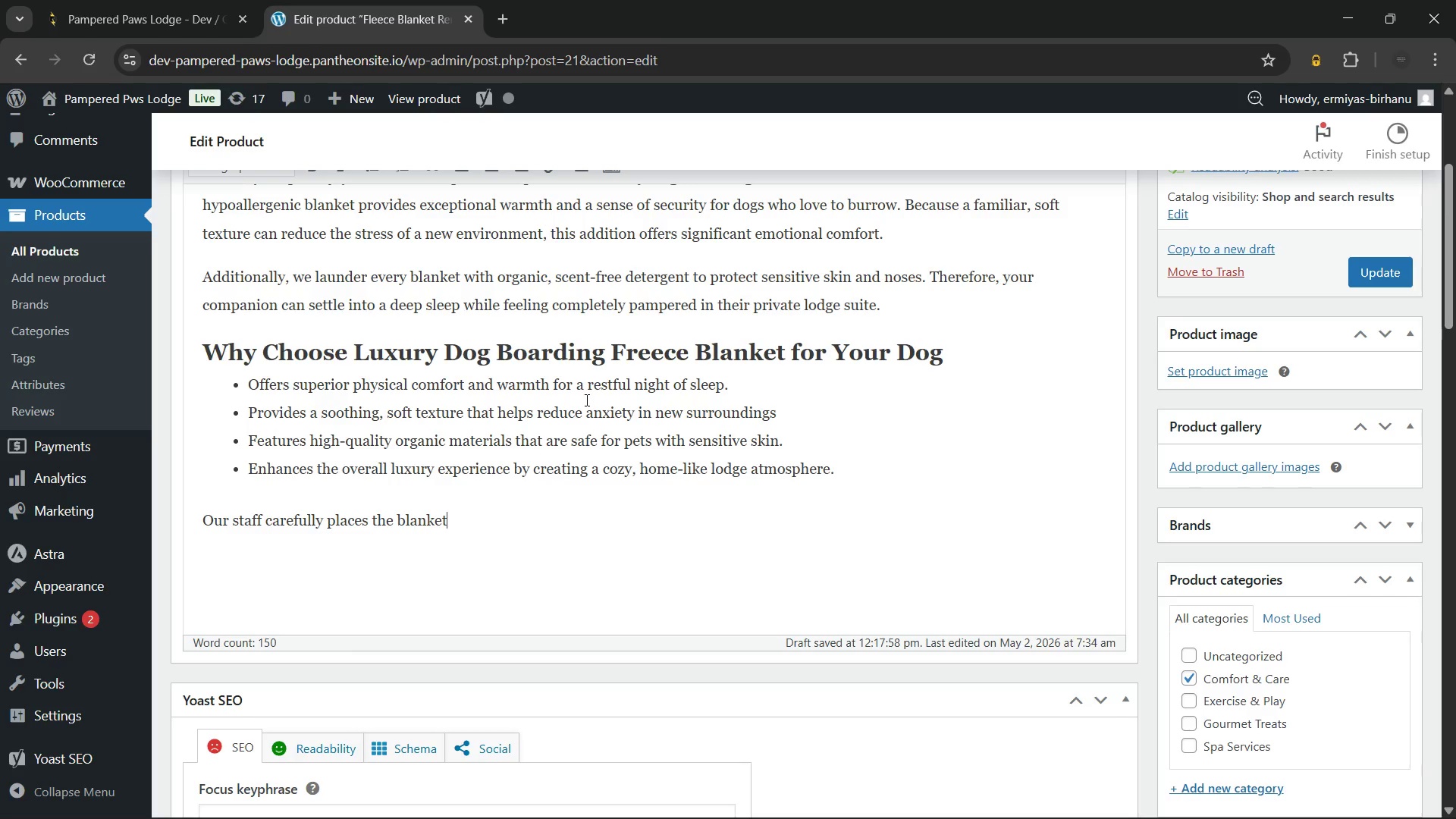 
type( in your pet's favorite sleeping spot before bedtime. Meanwhile, we ensure they are tucked in comfortably for the night. Treat your pet to extra warmth today.)
 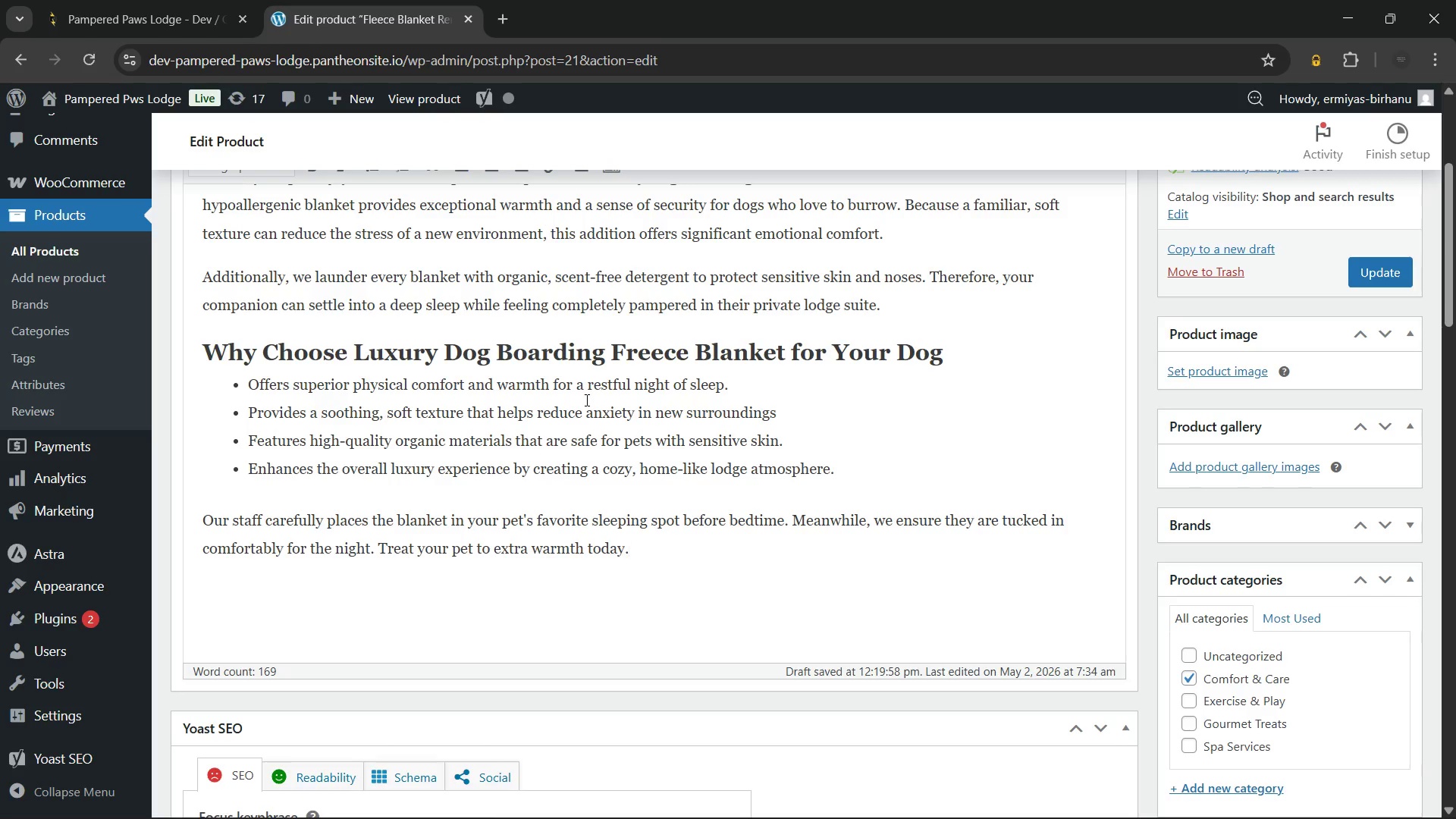 
wait(6.95)
 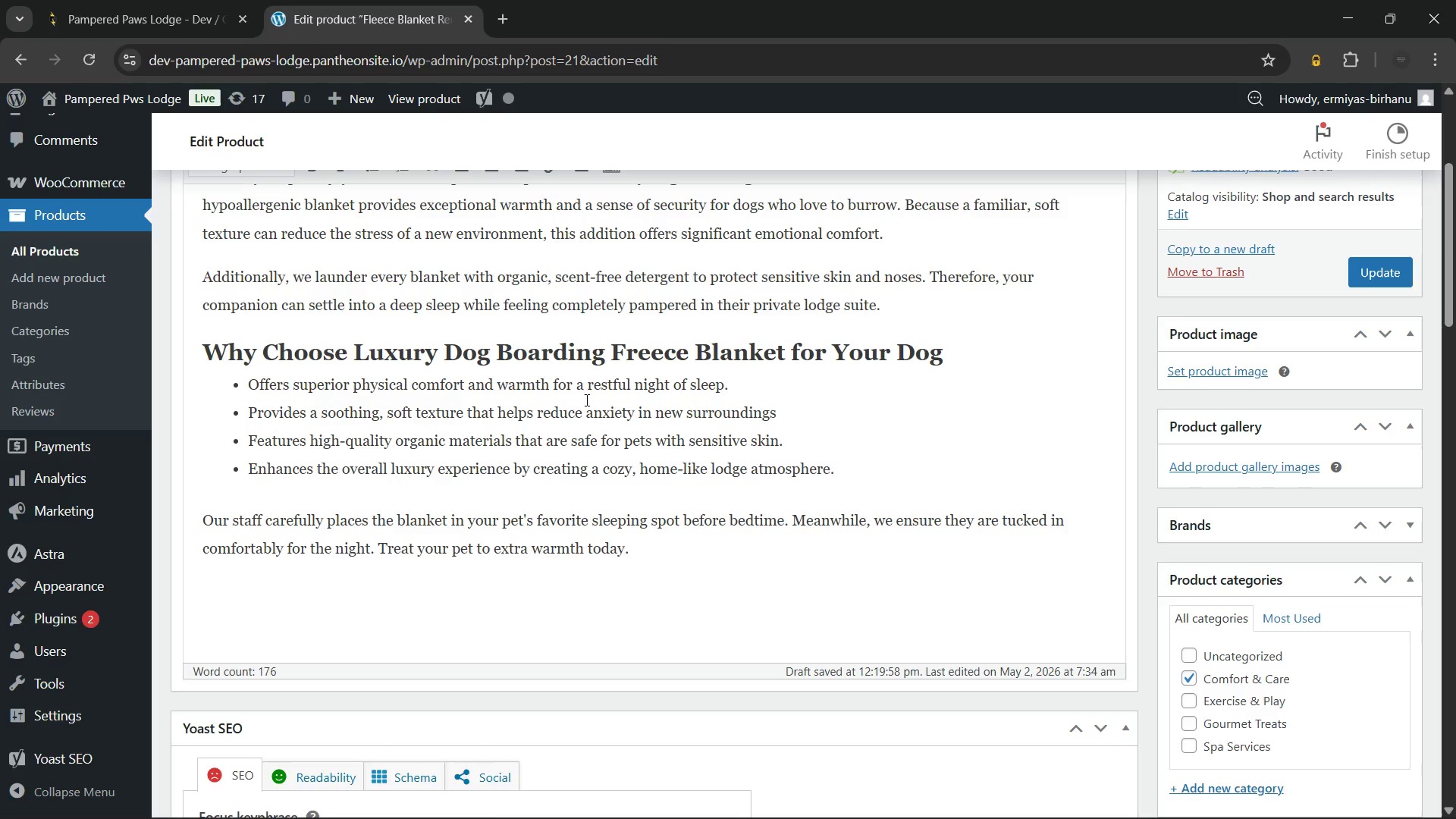 
scroll: coordinate [694, 432], scroll_direction: up, amount: 2.0
 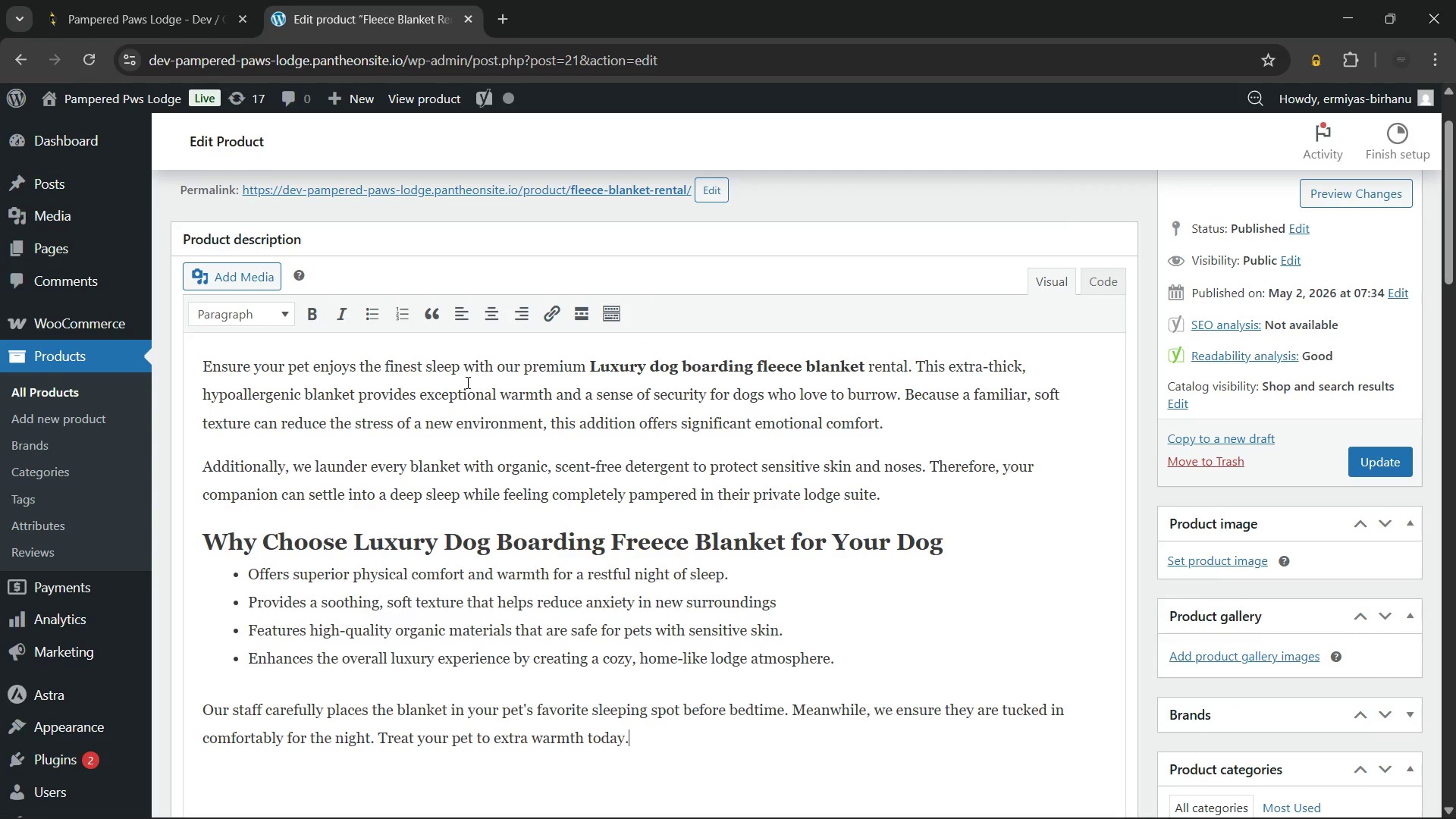 
scroll: coordinate [638, 394], scroll_direction: down, amount: 2.0
 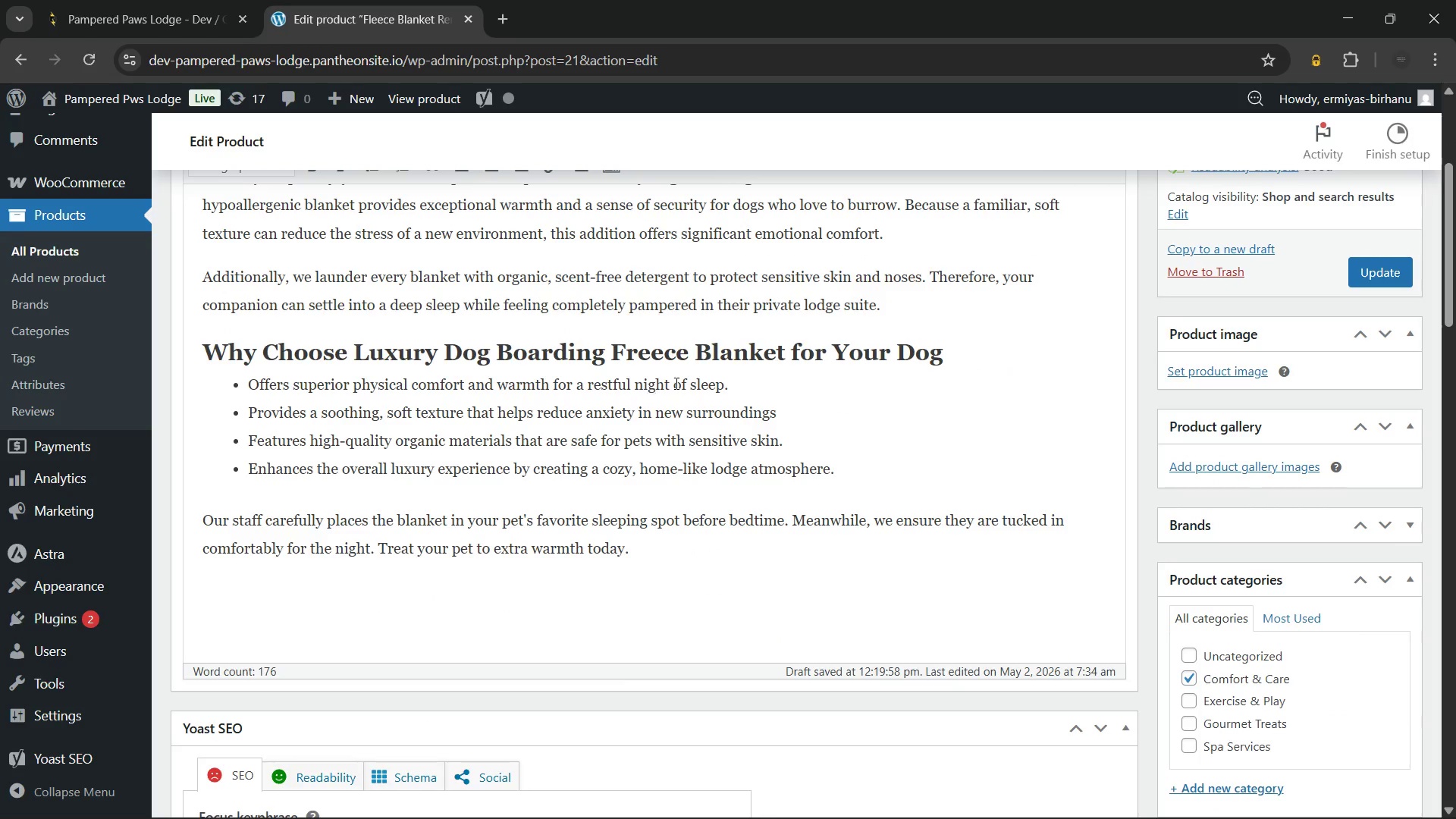 
scroll: coordinate [899, 367], scroll_direction: up, amount: 2.0
 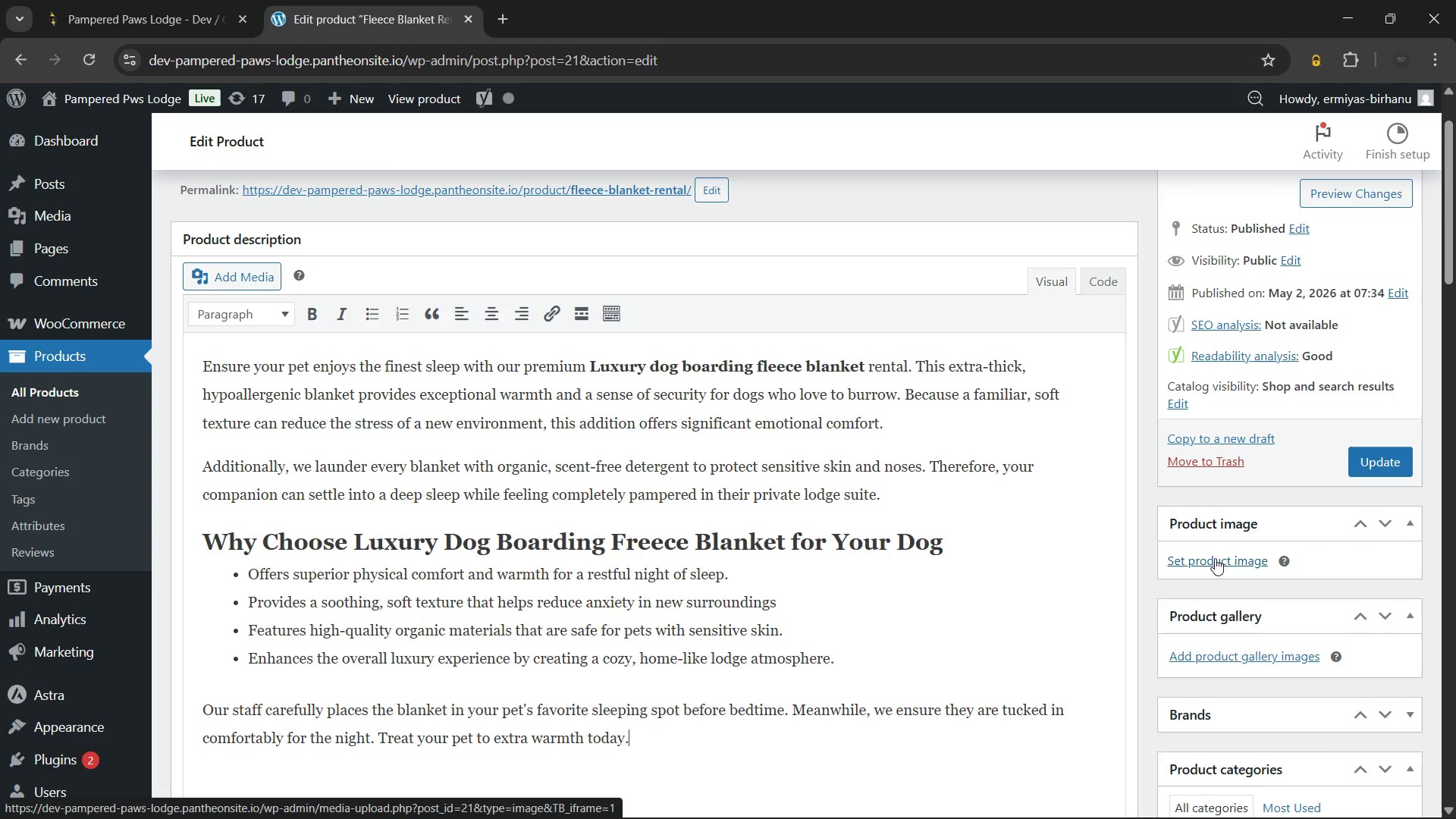 
wait(6.43)
 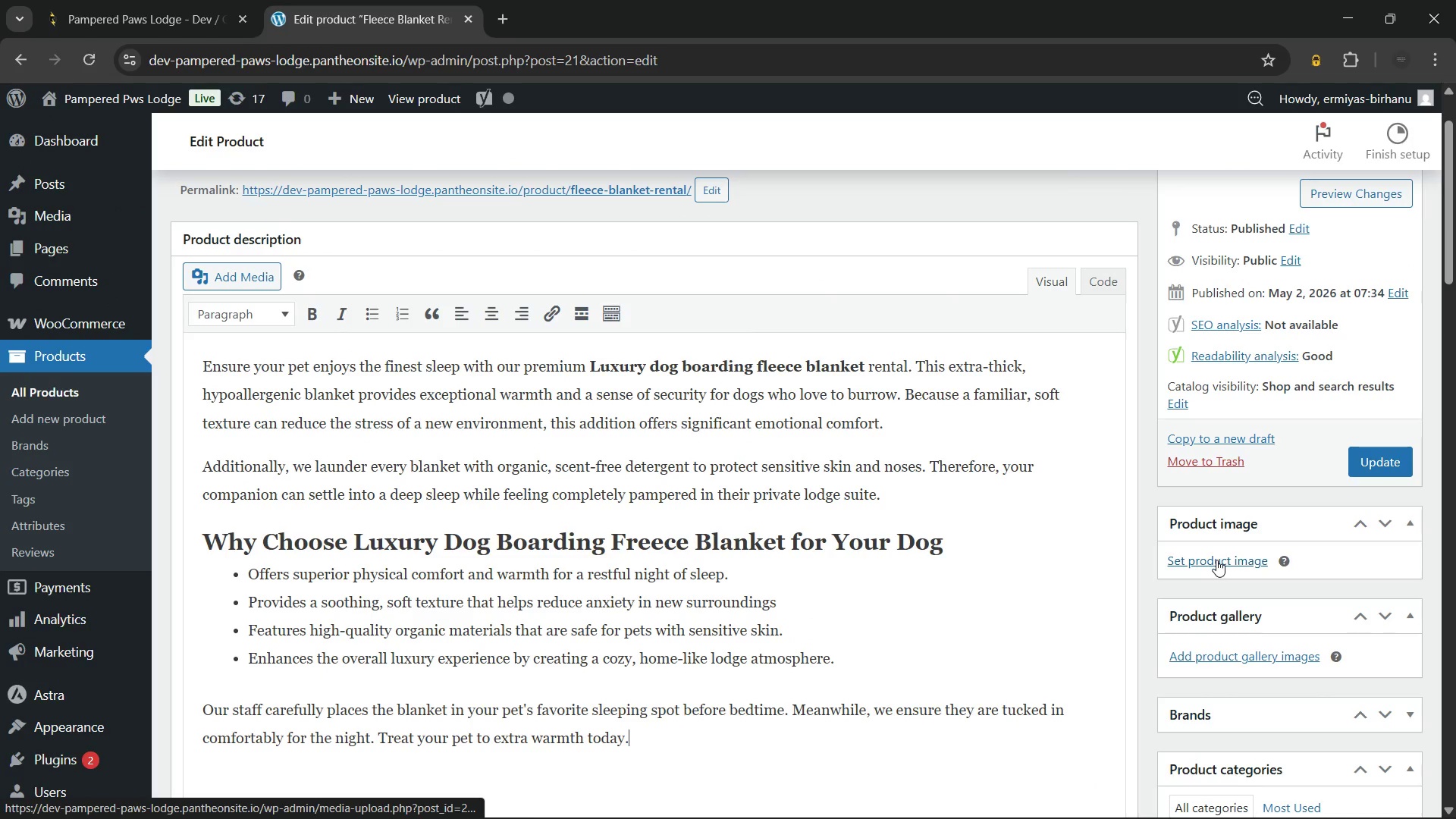 
left_click([1194, 559])
 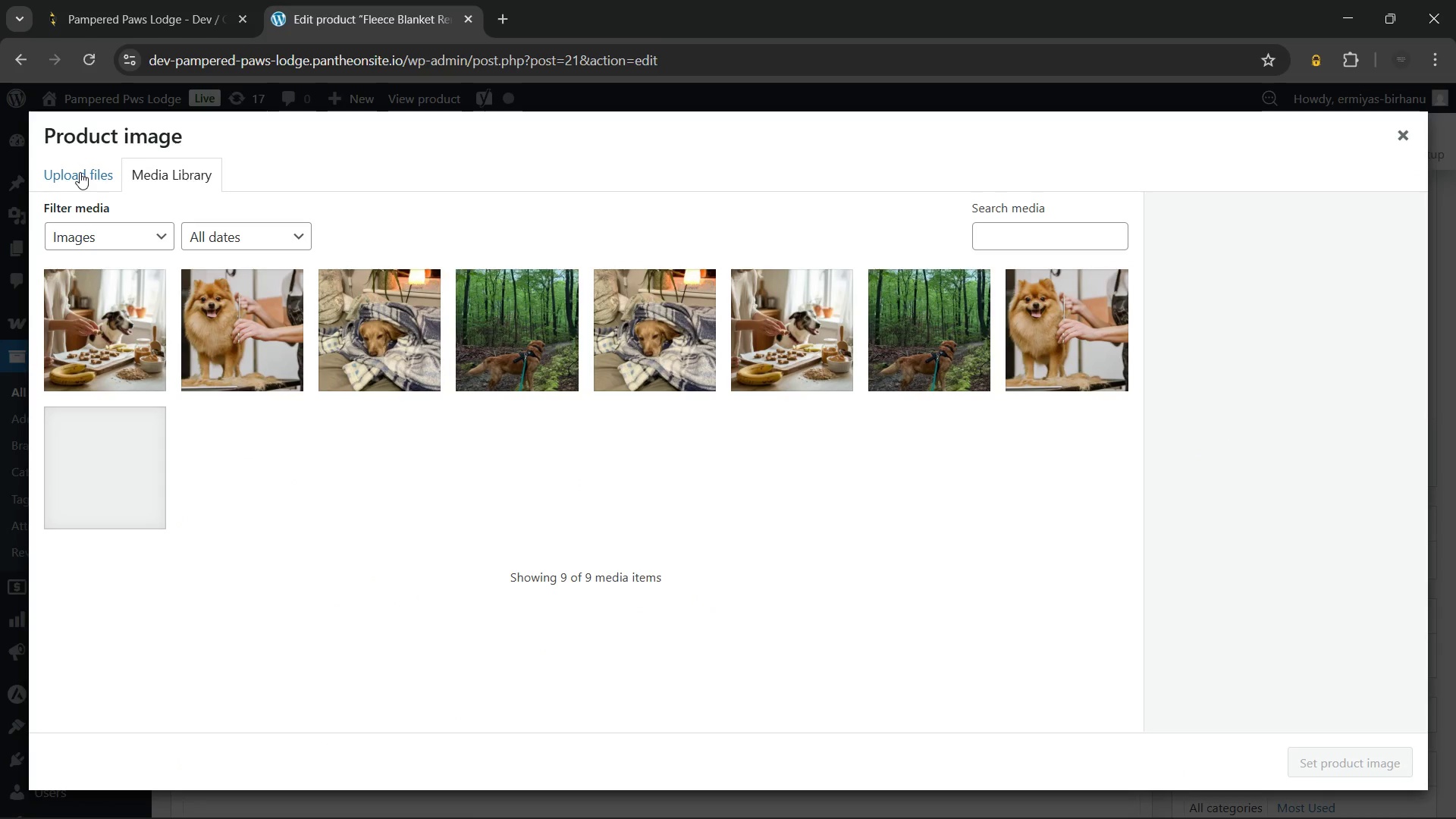 
left_click([80, 172])
 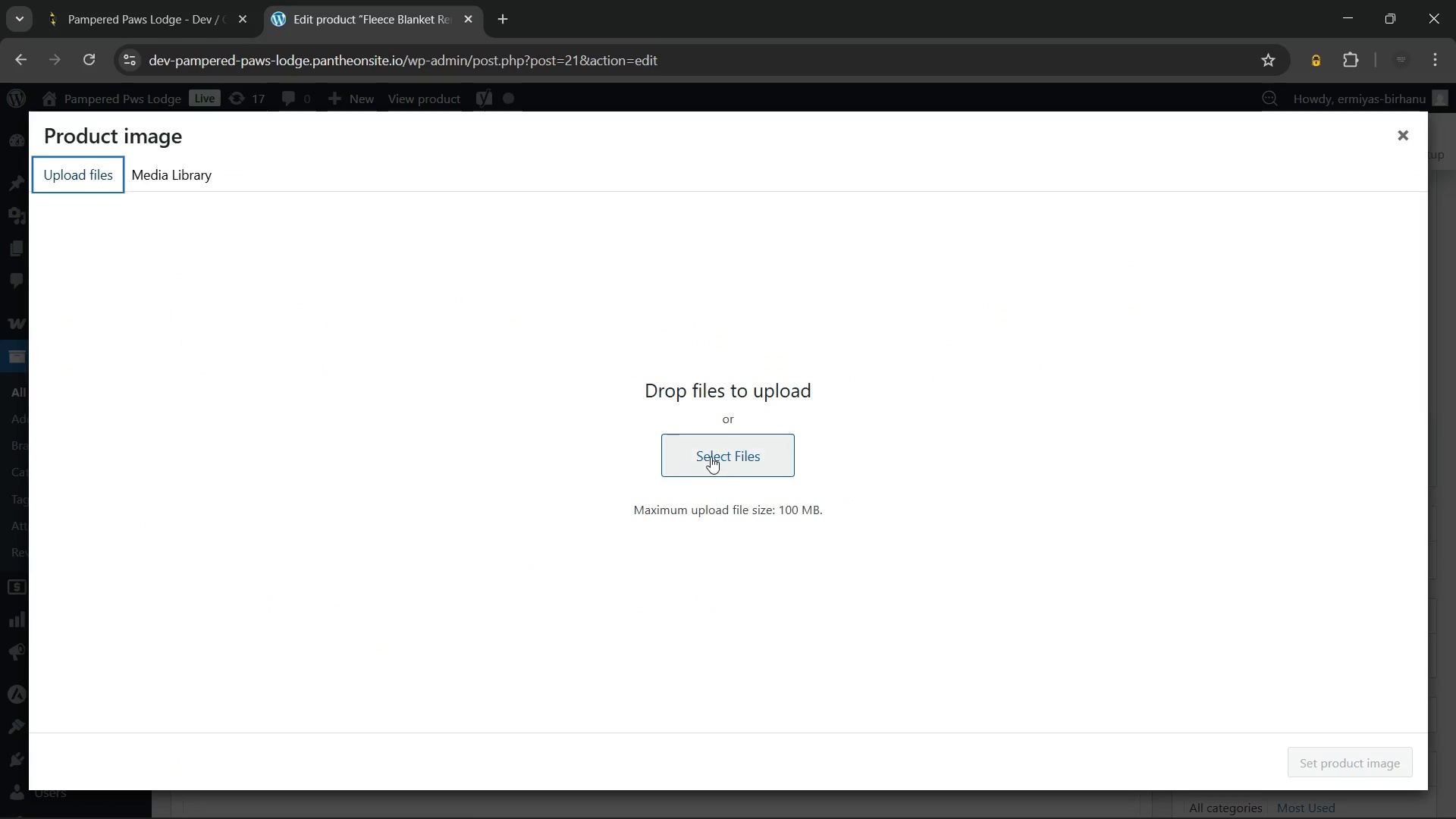 
left_click([711, 455])
 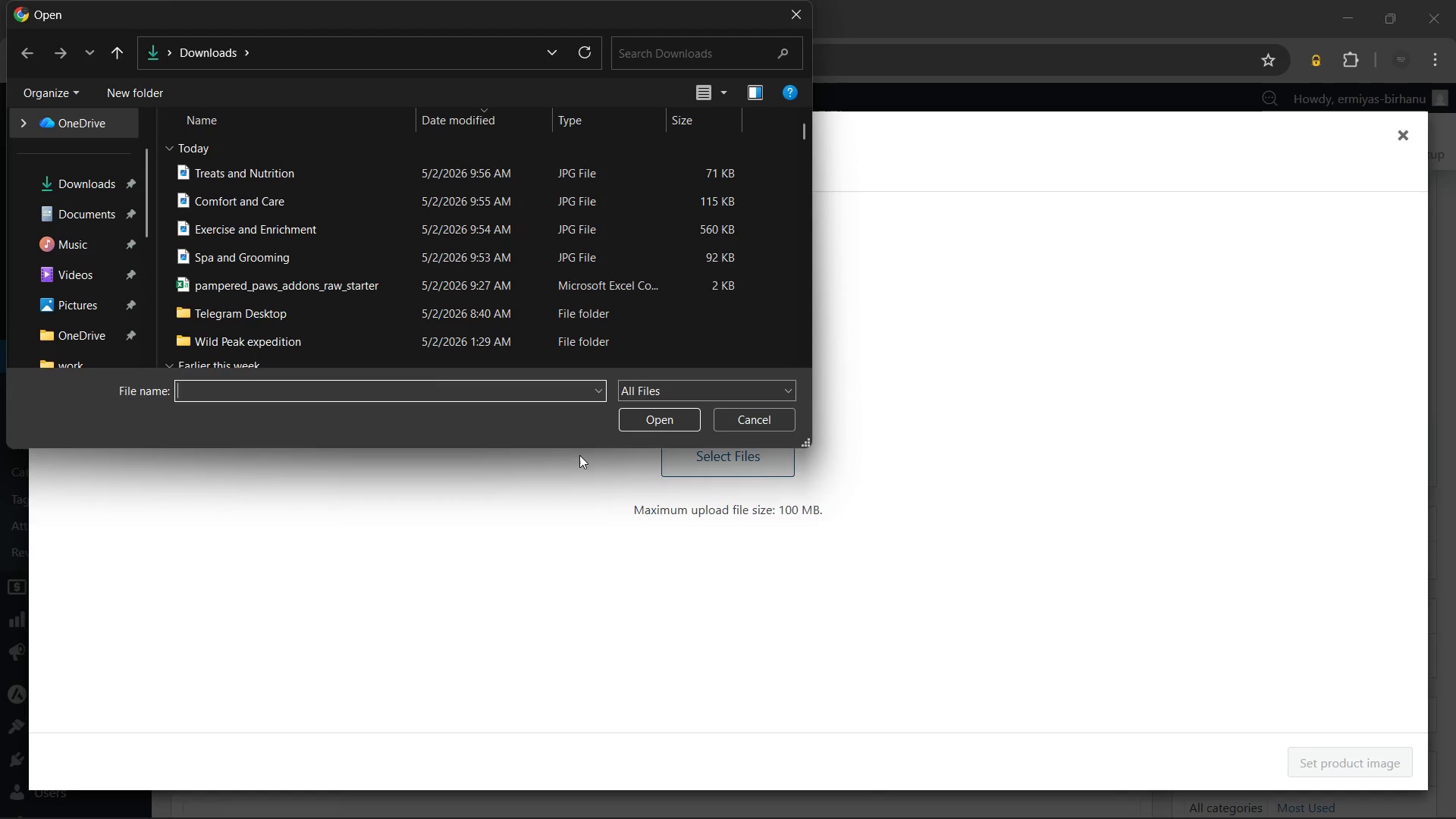 
left_click([369, 199])
 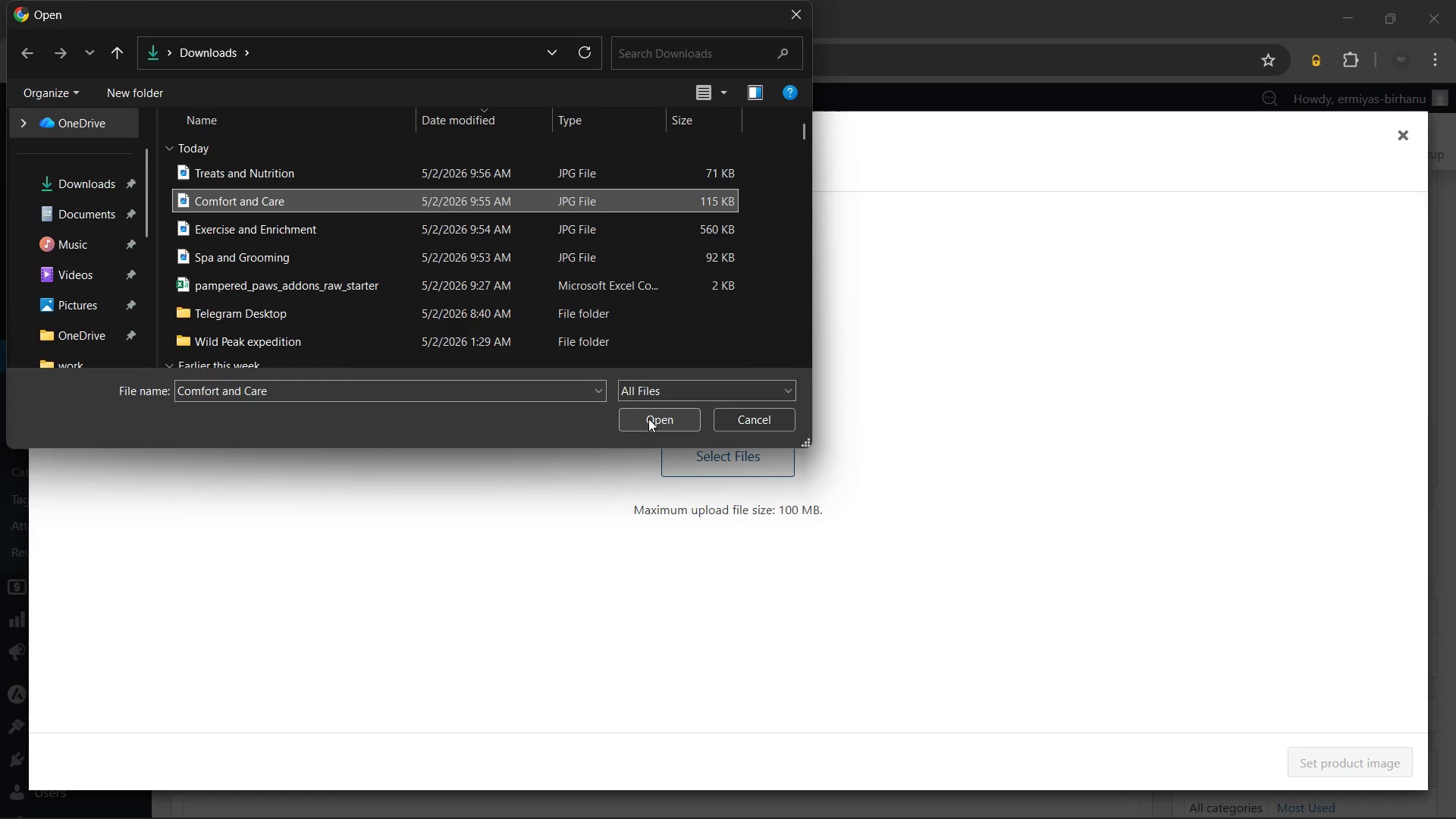 
left_click([648, 422])
 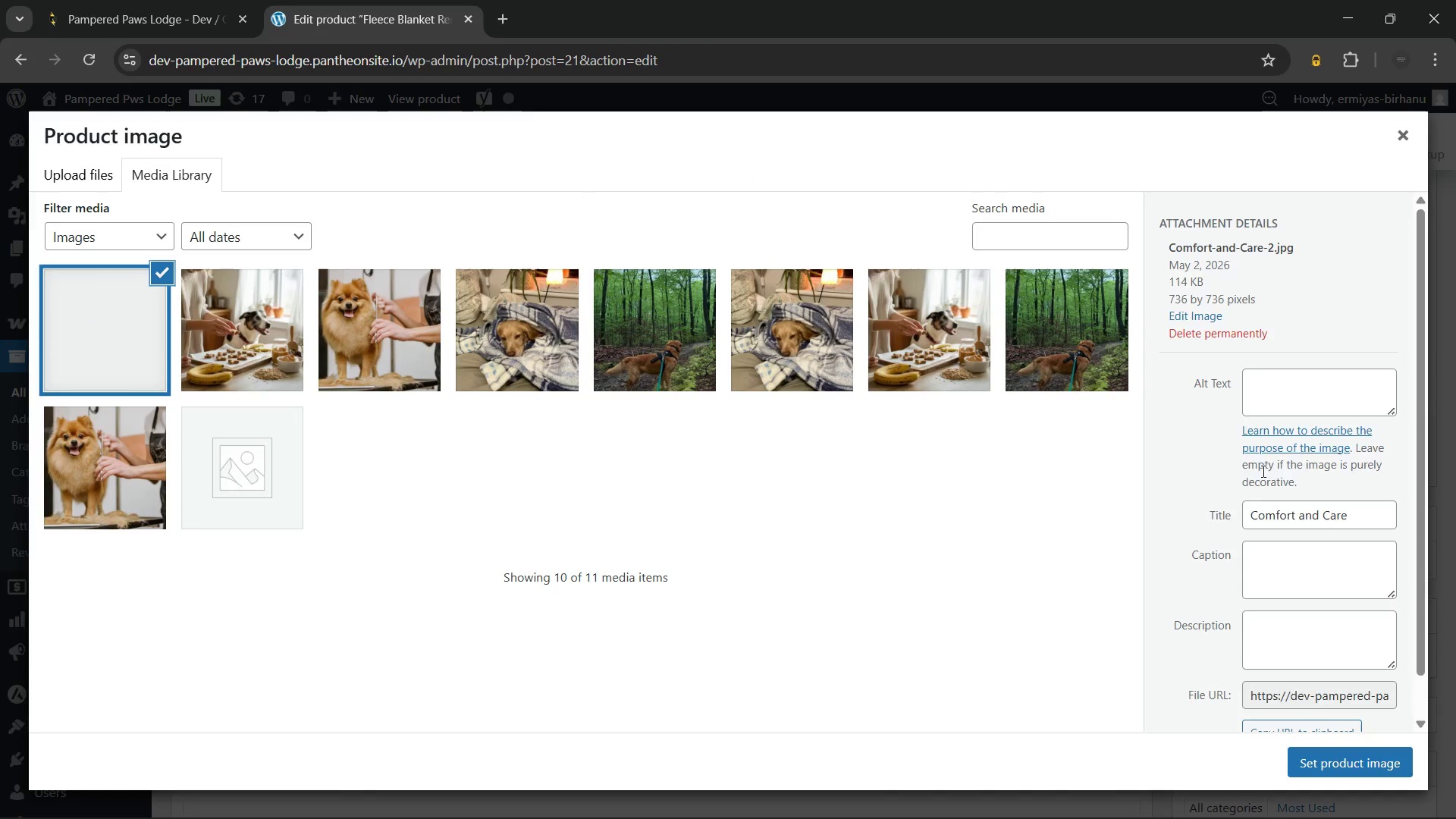 
left_click([1260, 508])
 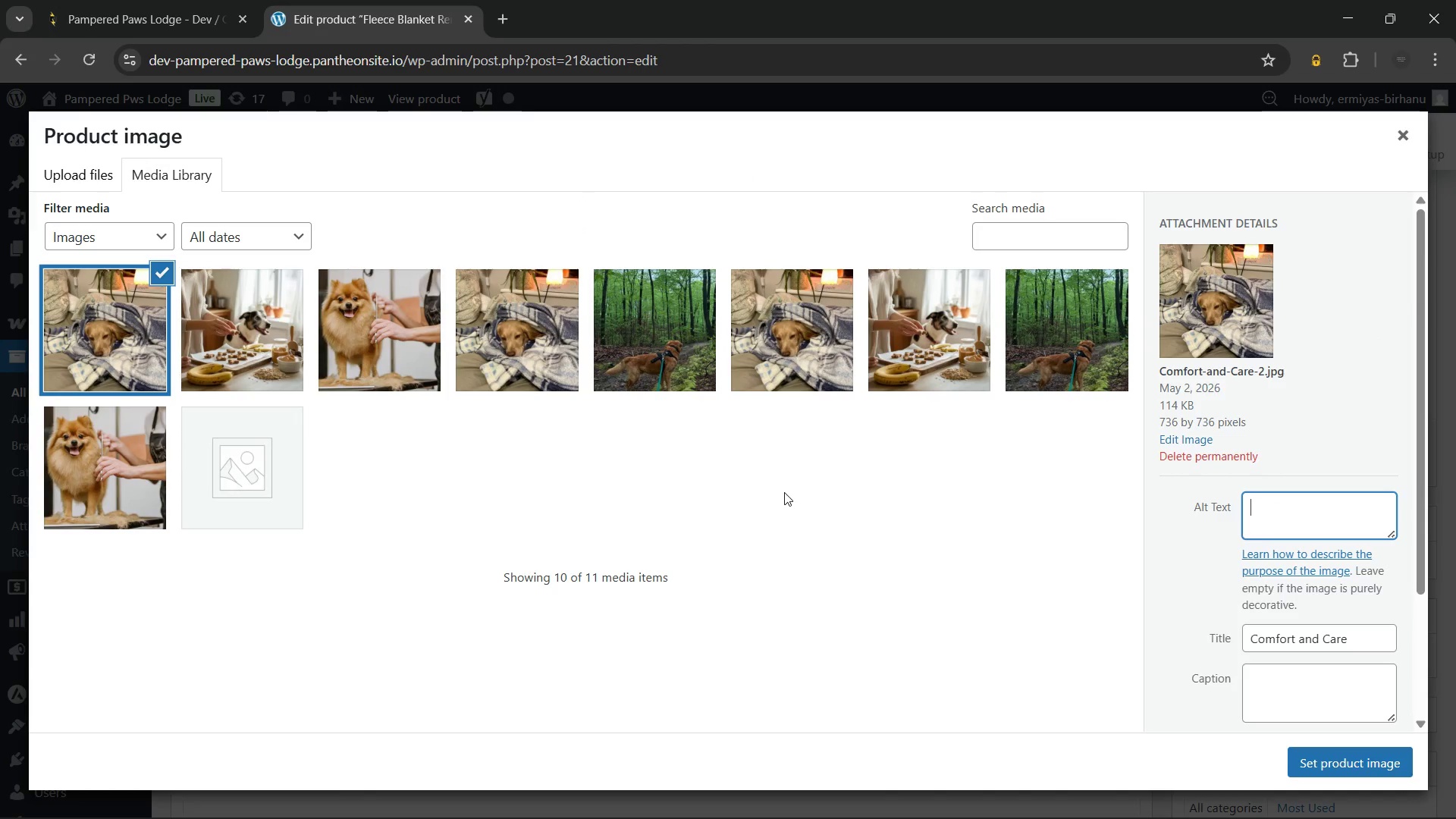 
wait(10.42)
 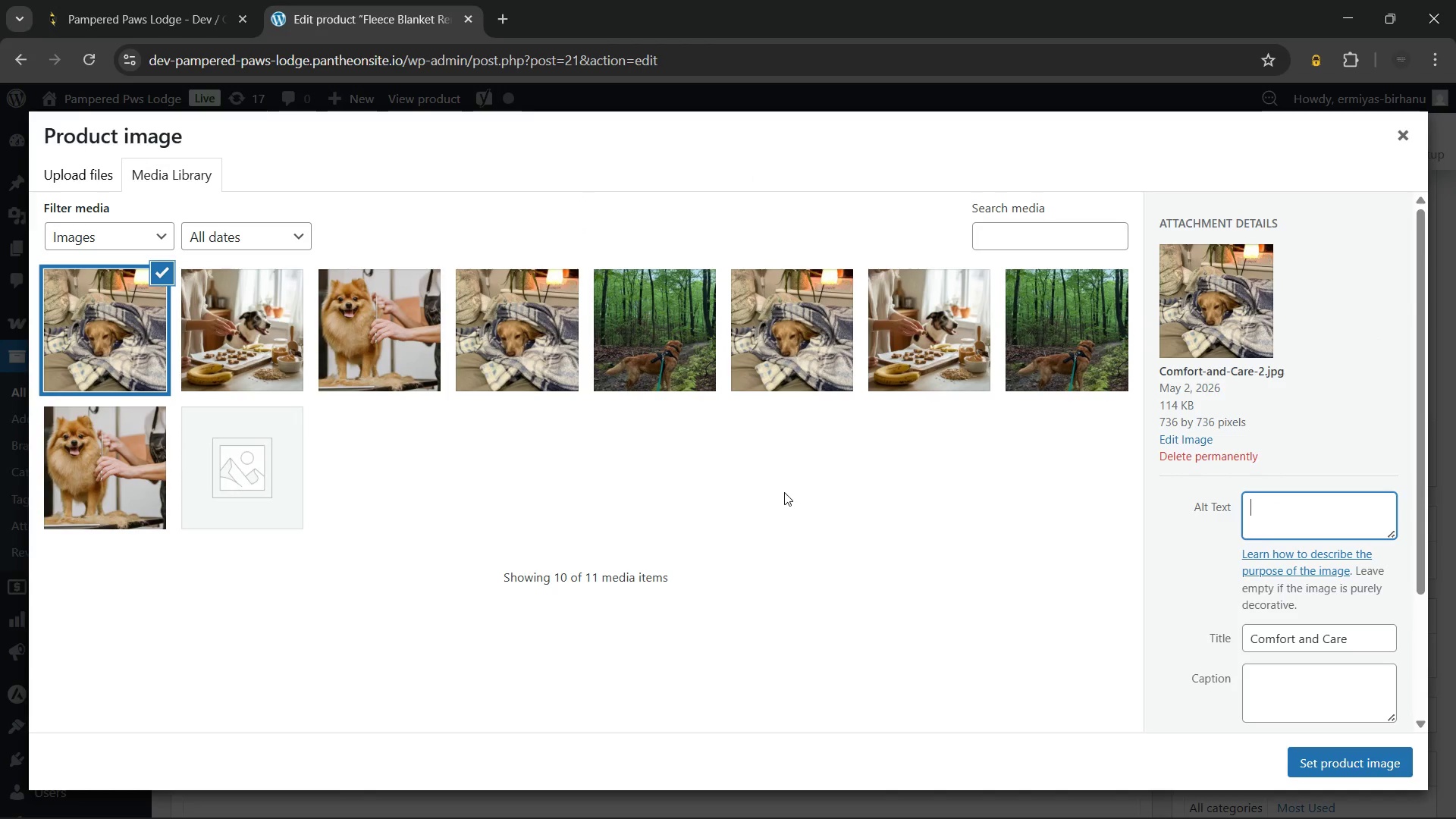 
type(A cozy pup sleeping soundly)
 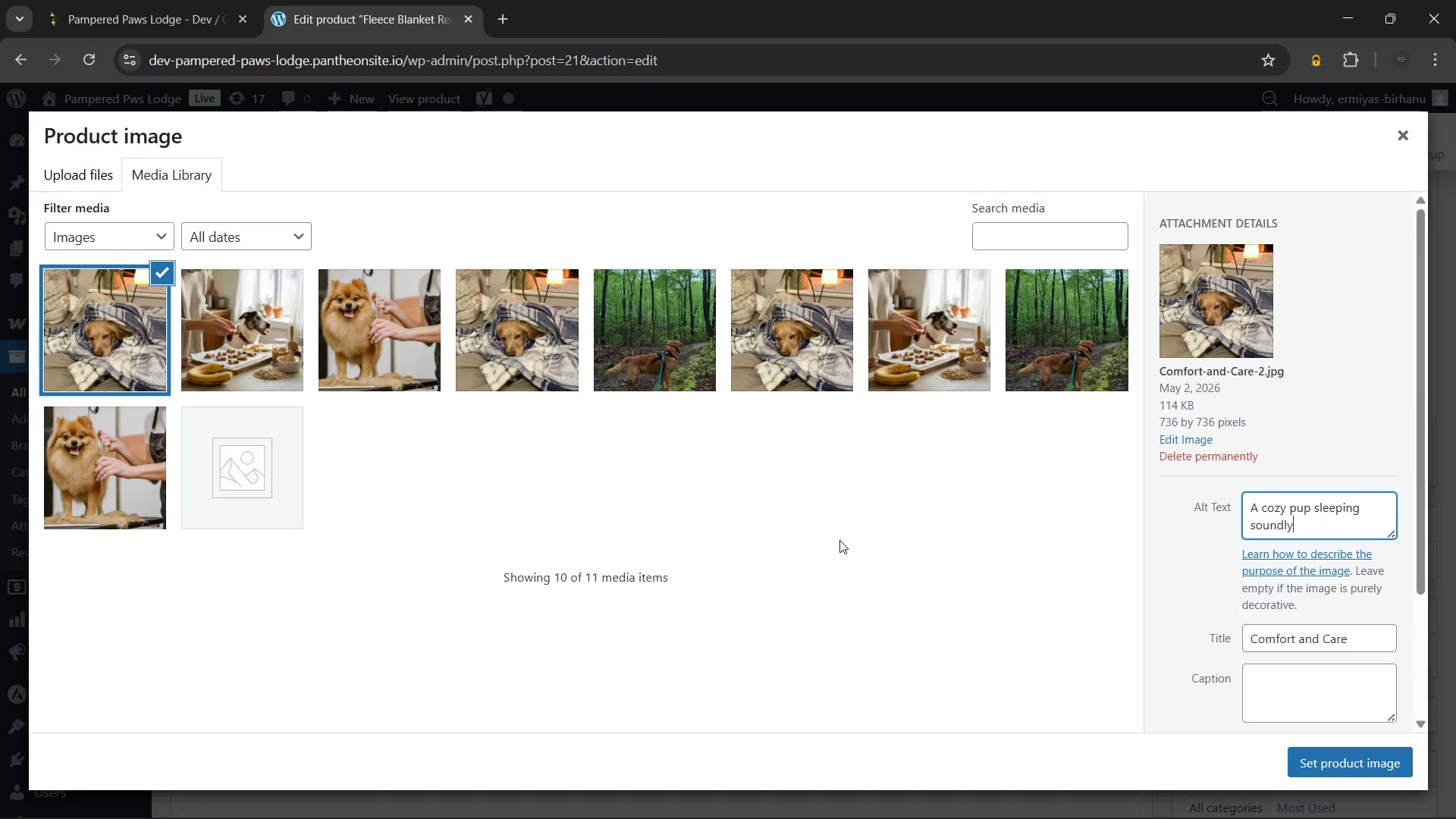 
type( on a luxury dog boarding fleece blanket)
 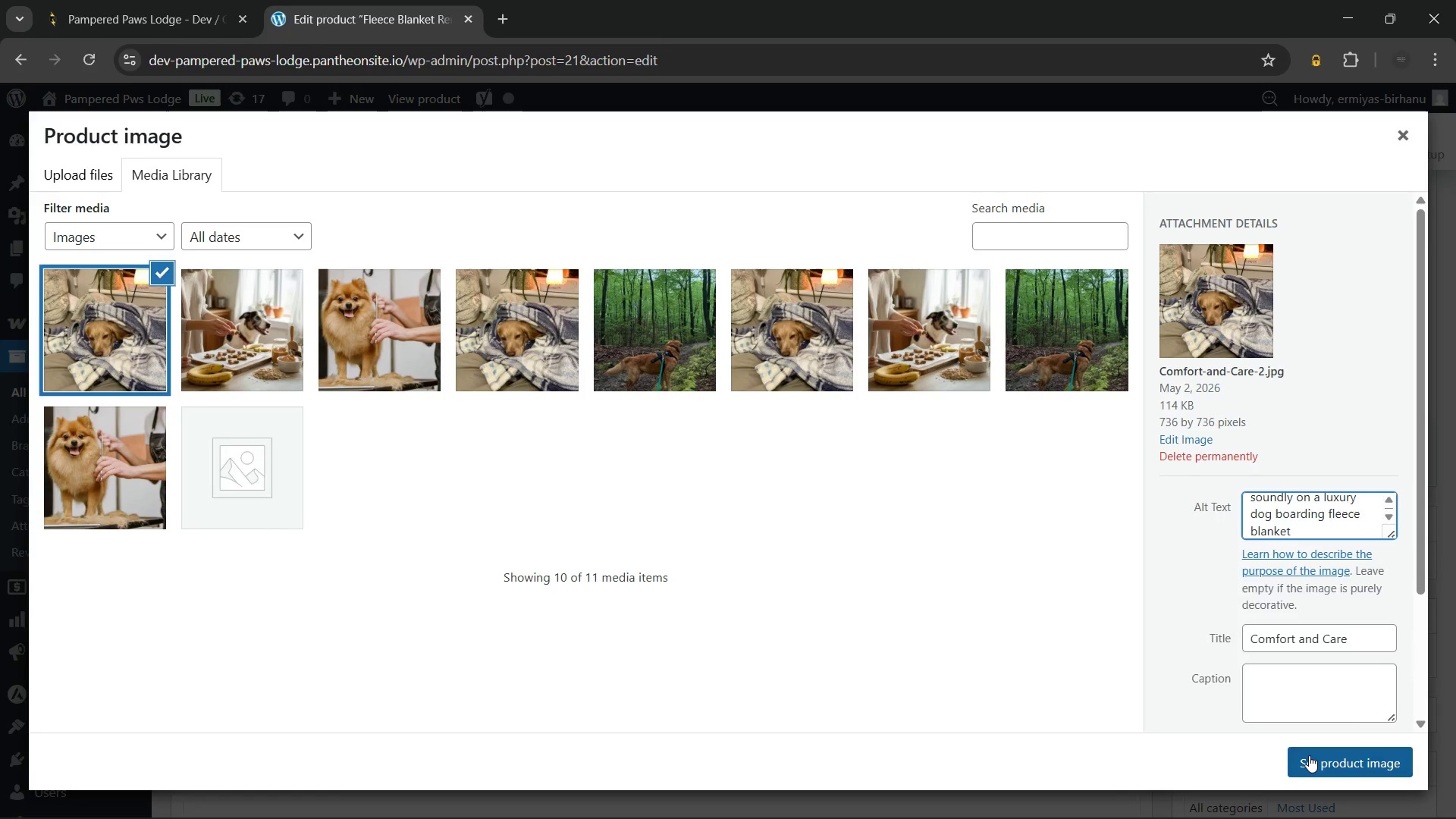 
left_click([1309, 755])
 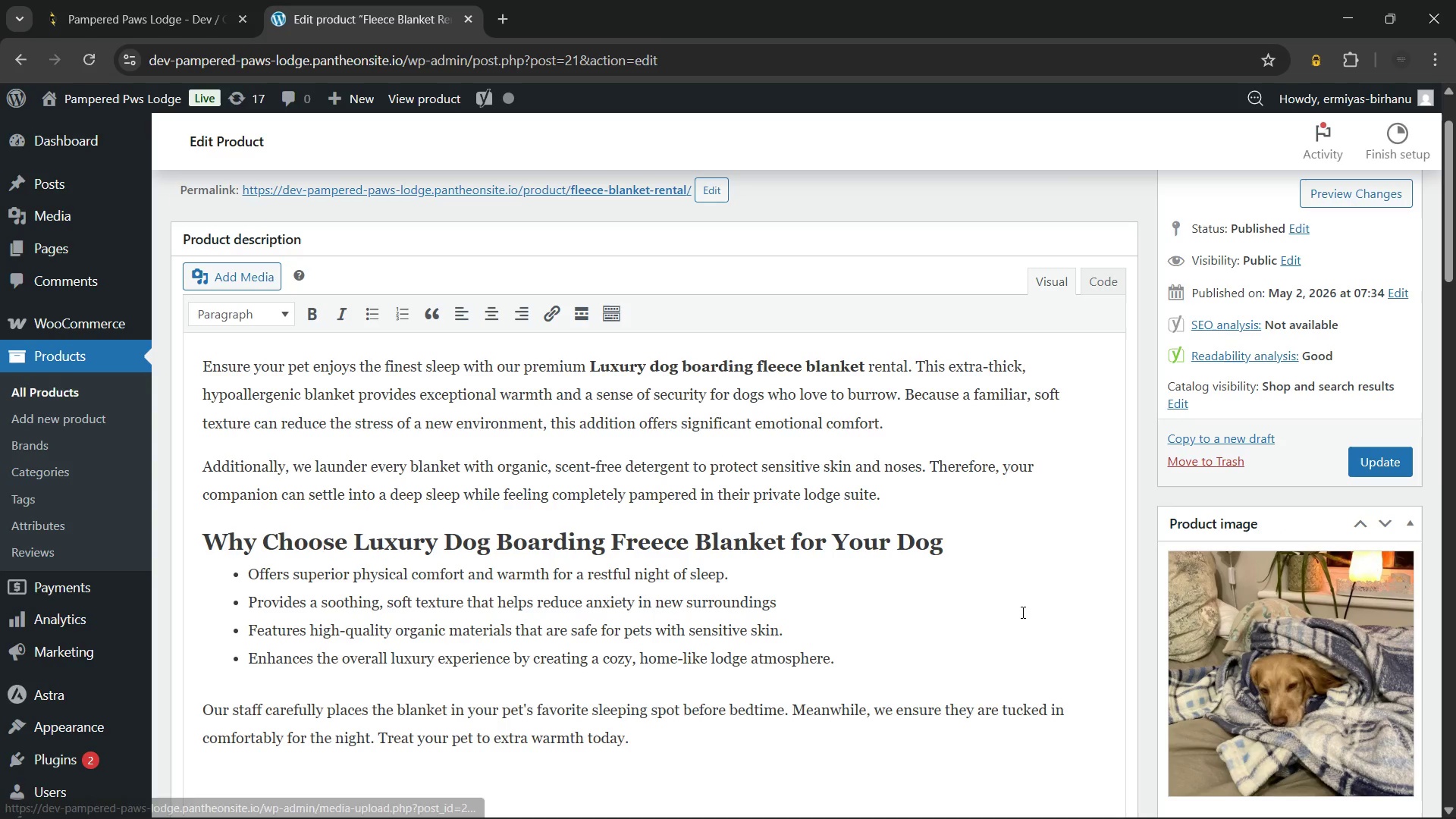 
left_click([864, 530])
 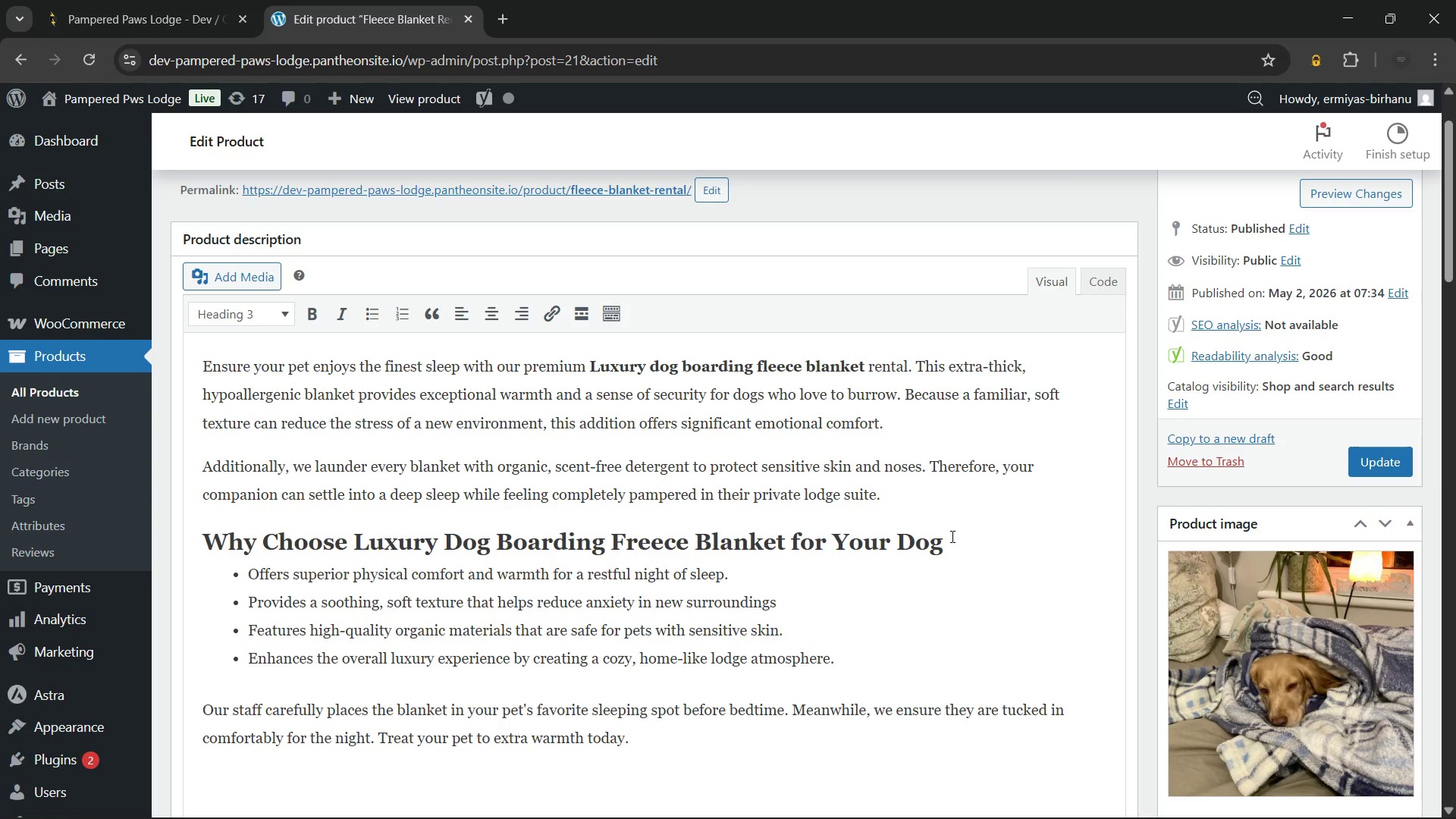 
left_click([952, 536])
 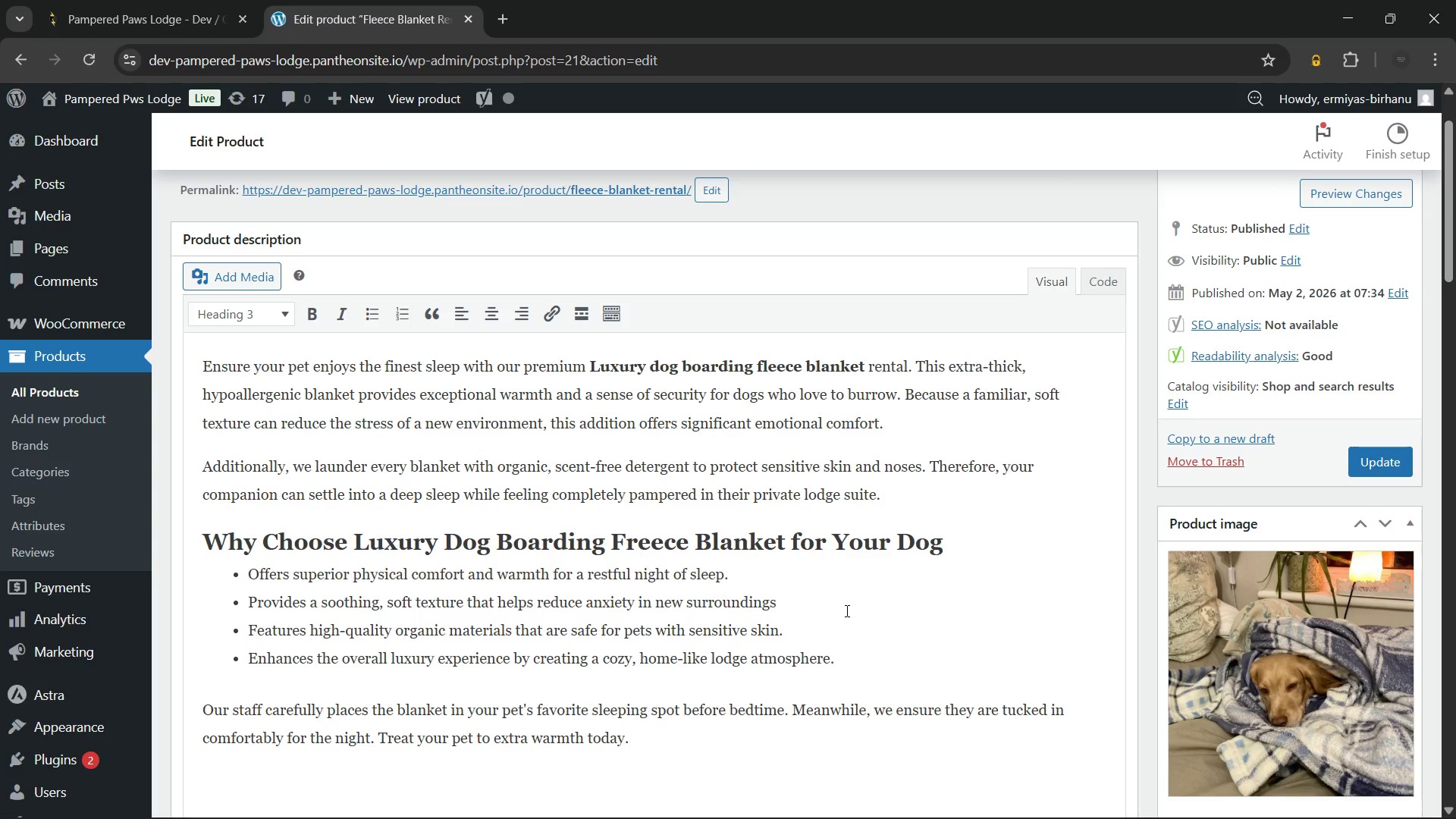 
wait(85.14)
 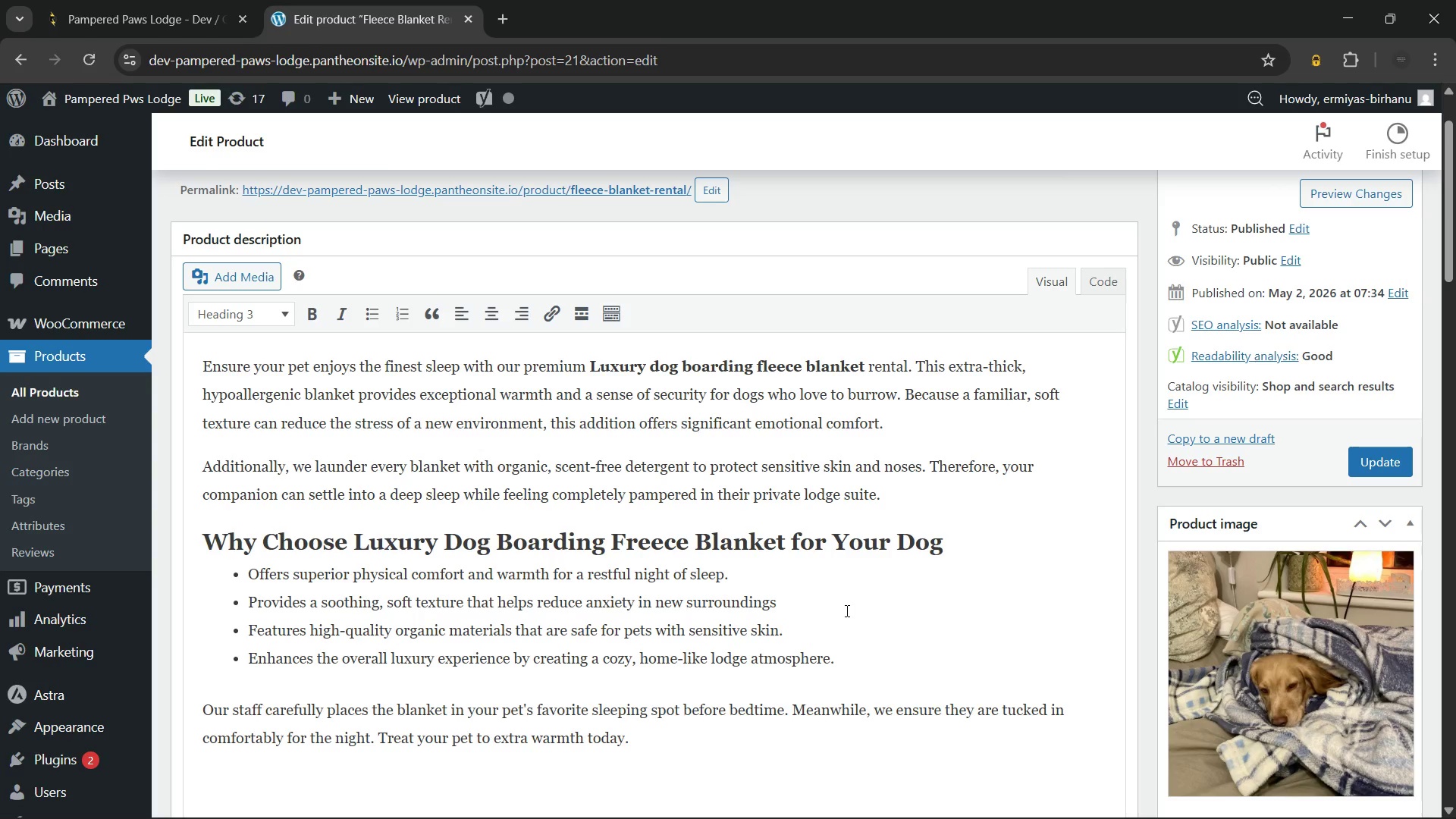 
scroll: coordinate [723, 418], scroll_direction: down, amount: 7.0
 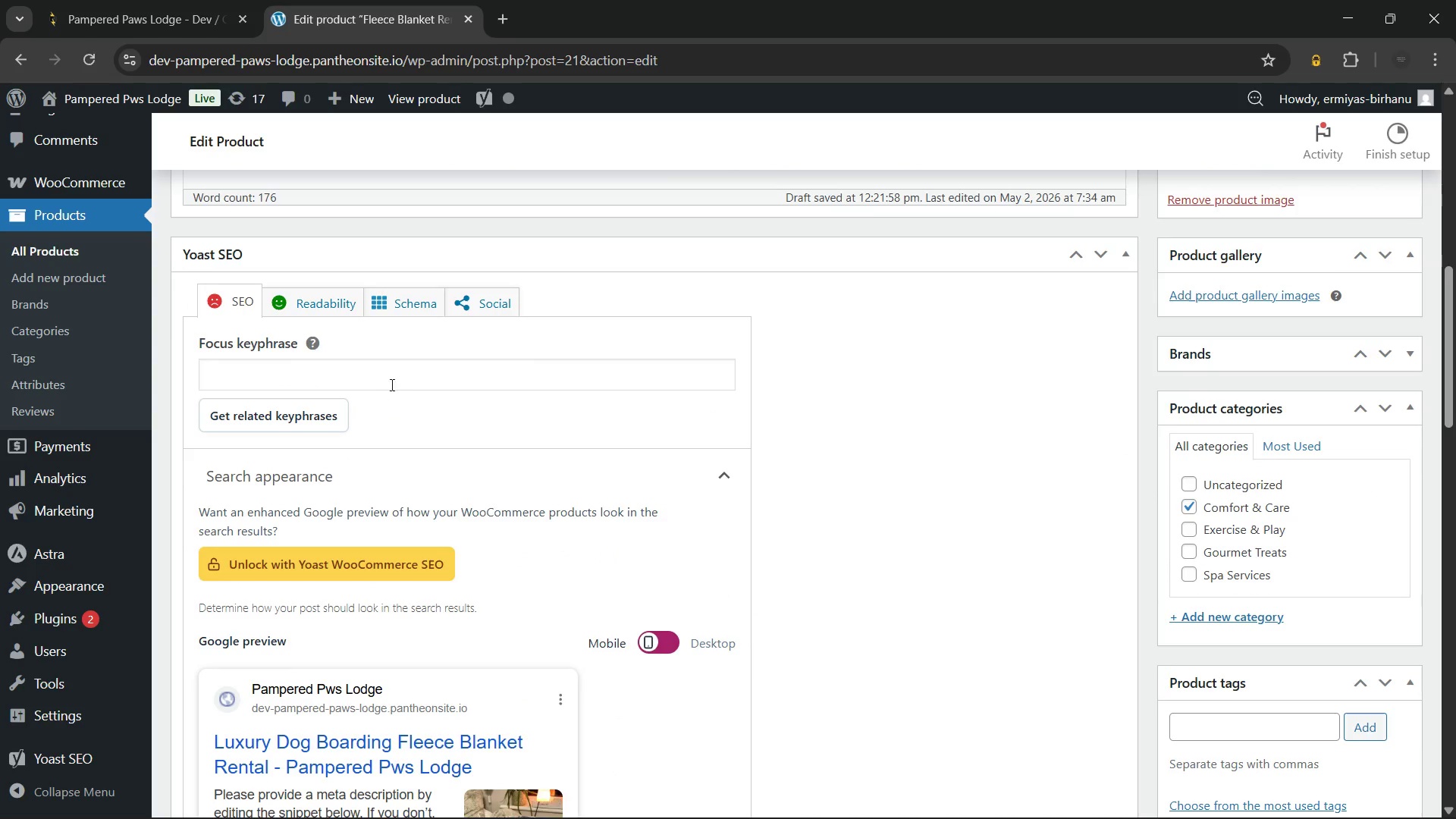 
left_click([404, 372])
 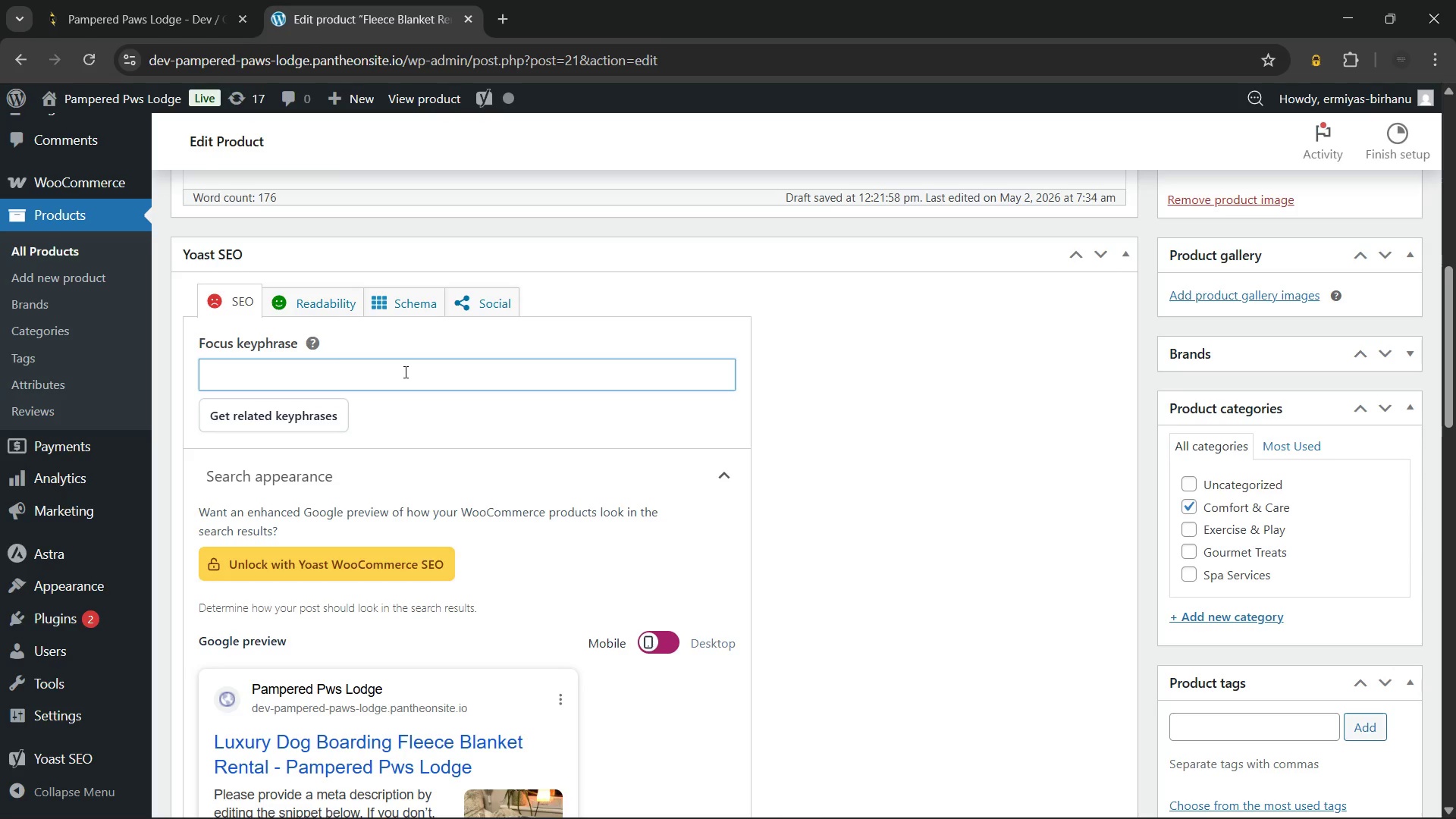 
wait(23.58)
 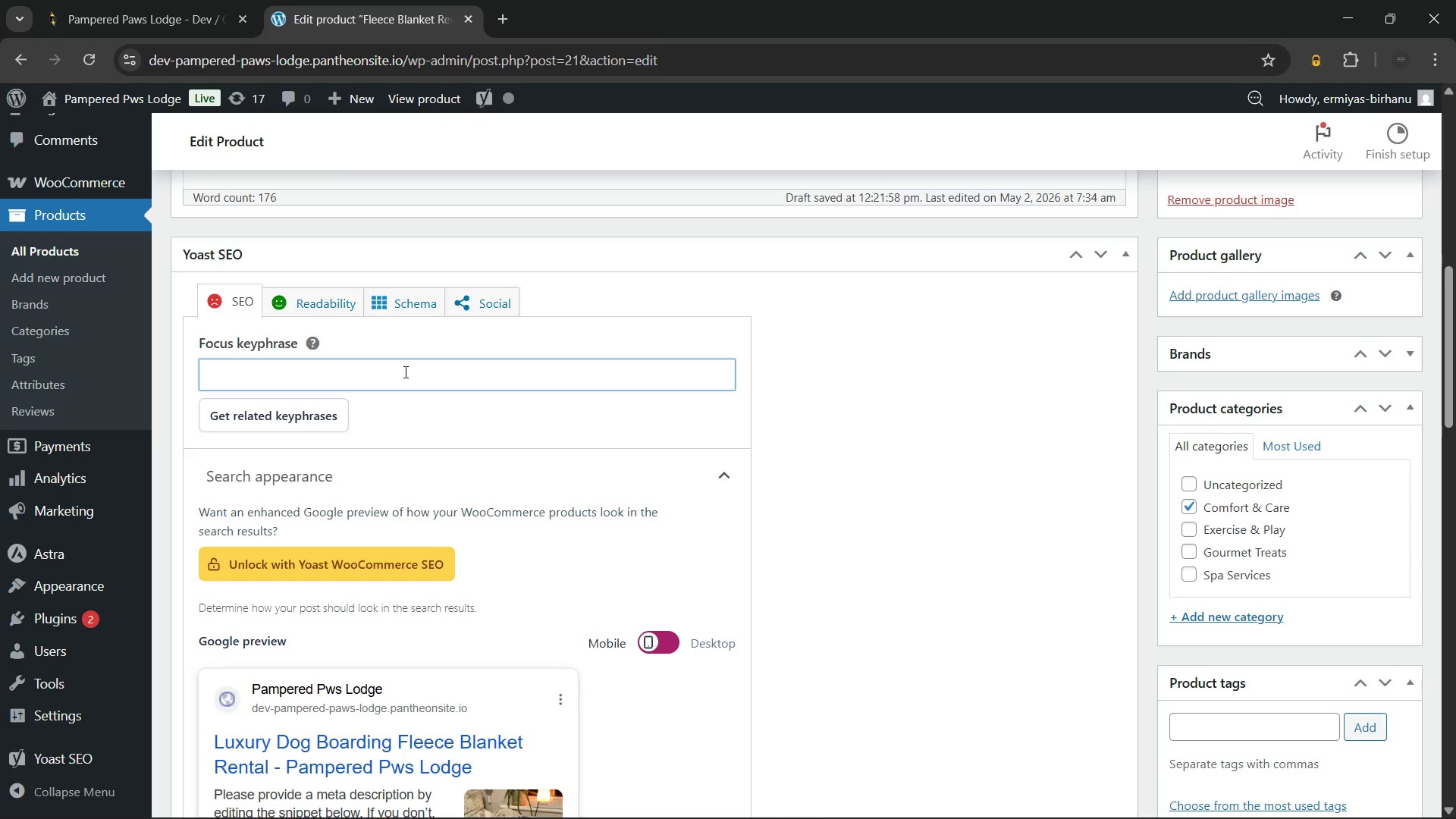 
type(Luxury)
 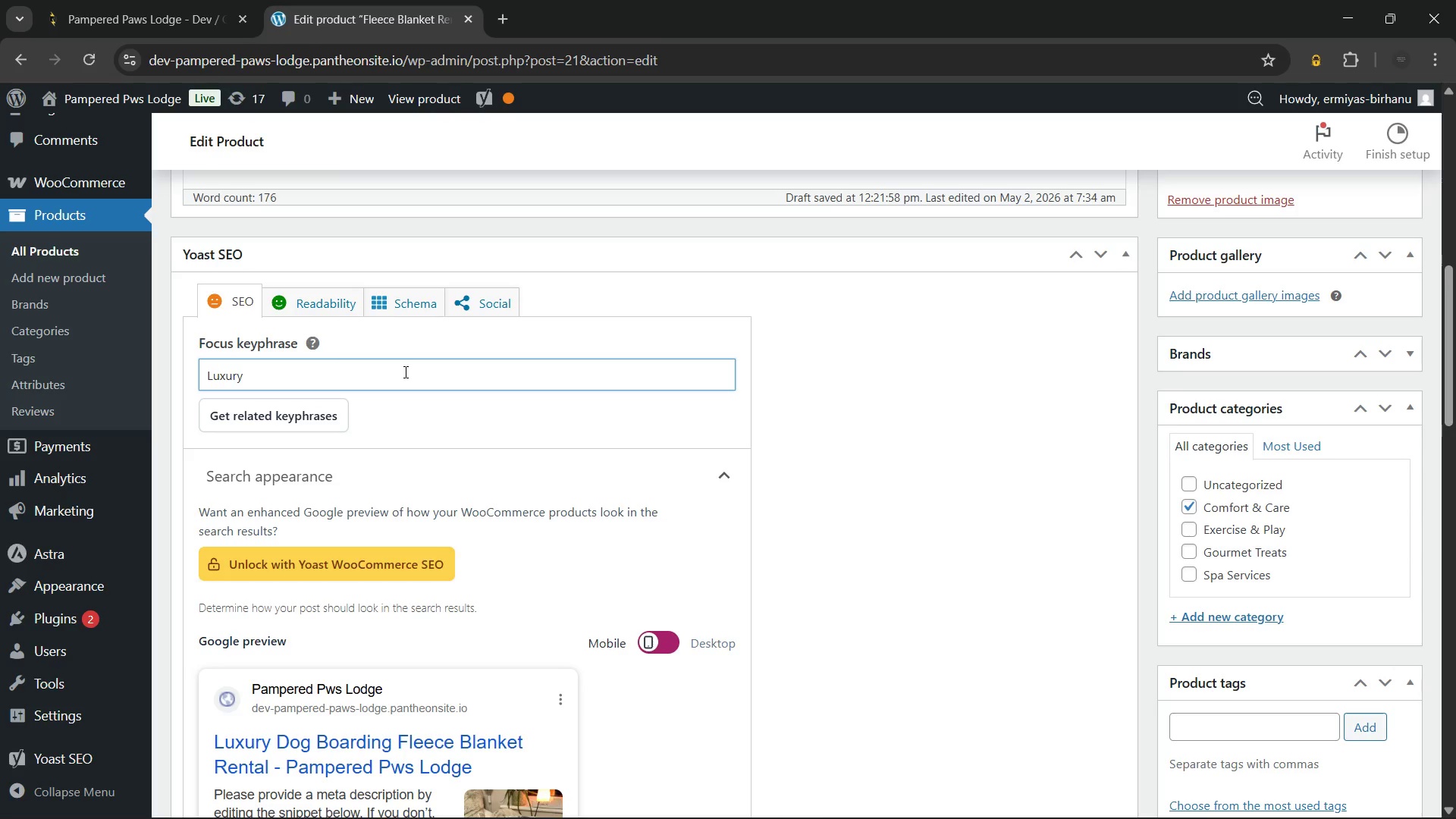 
wait(8.75)
 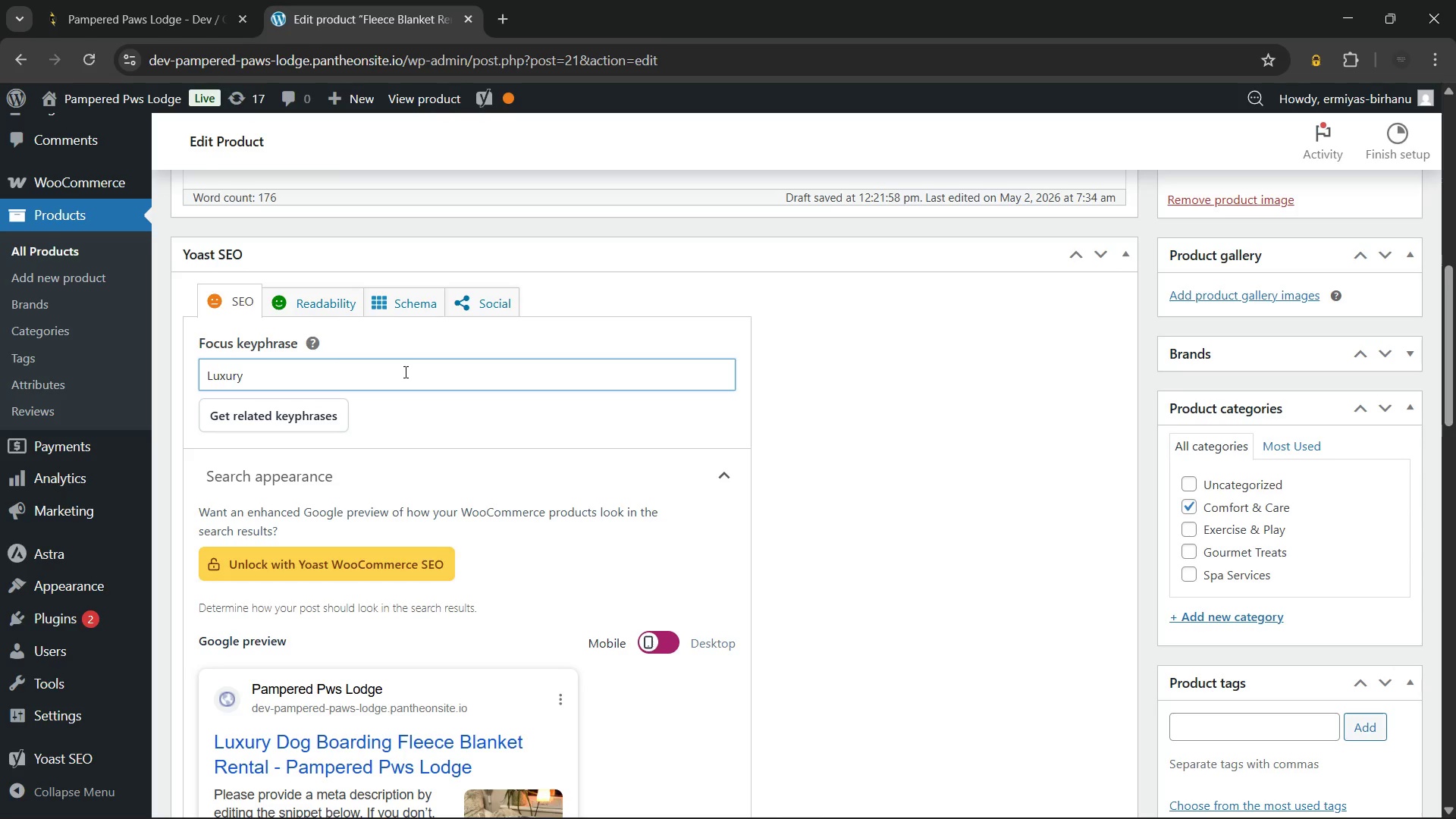 
type( dog boarding fleece blanket)
 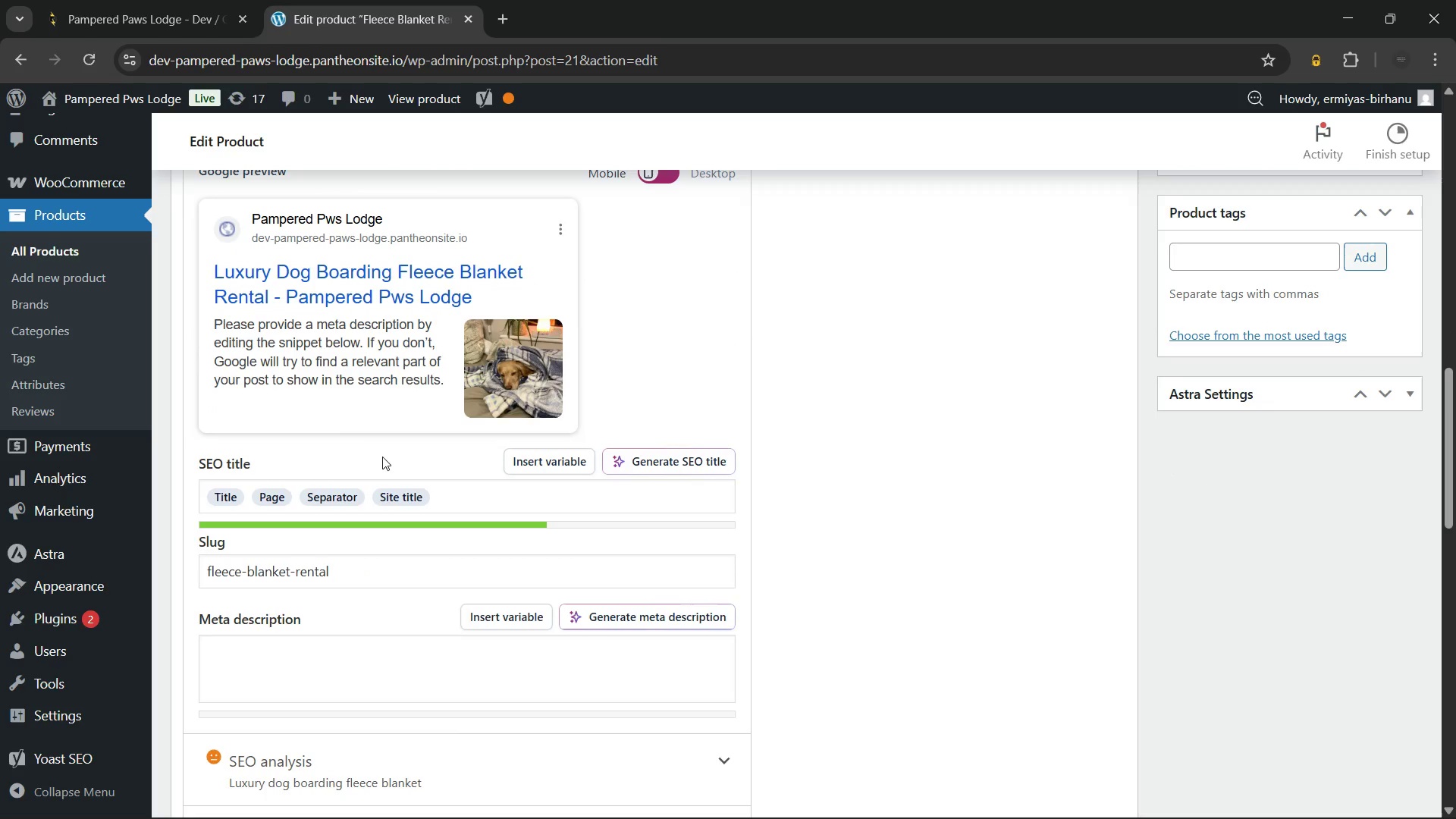 
left_click([462, 505])
 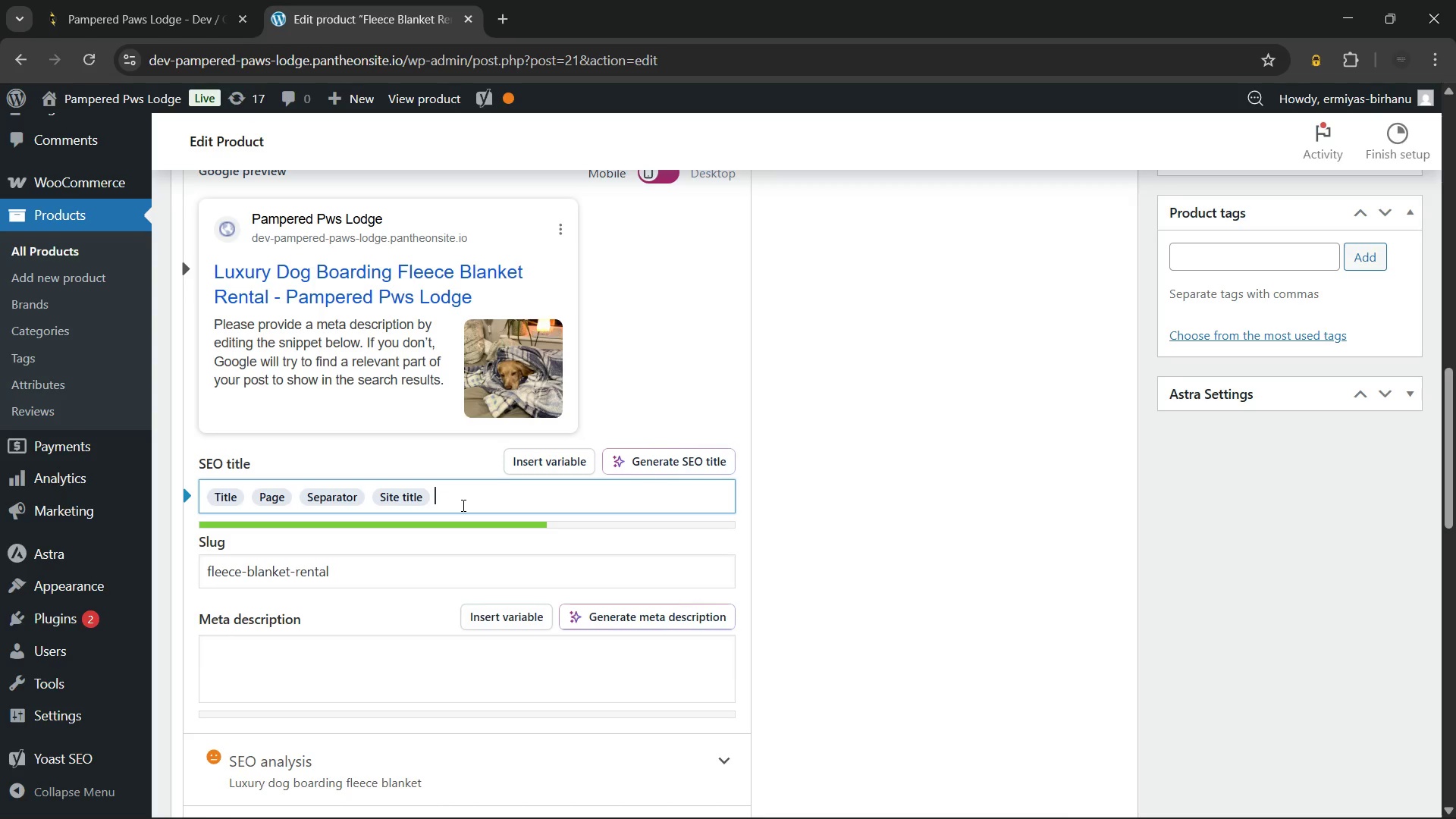 
key(Backspace)
 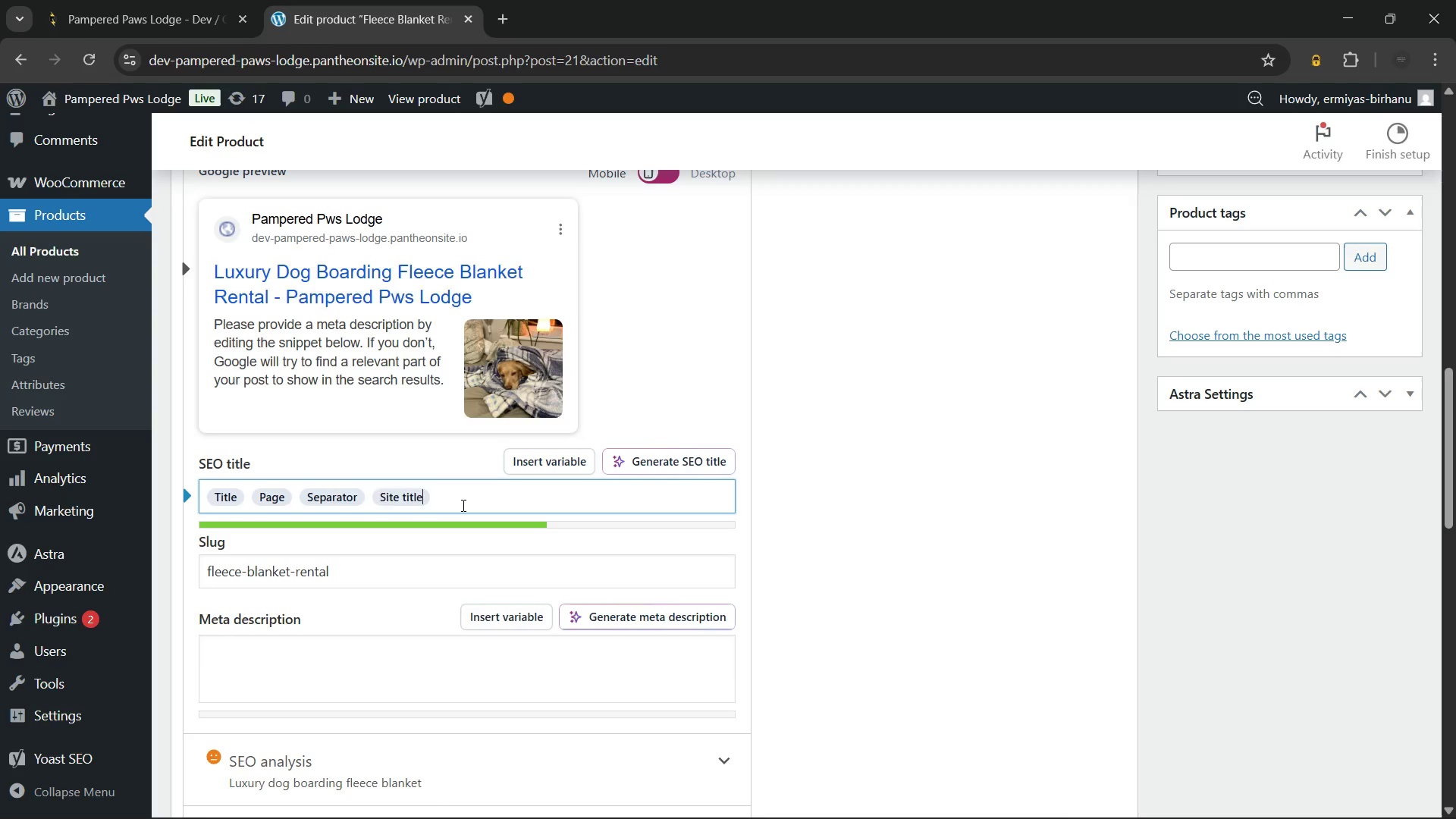 
key(Backspace)
 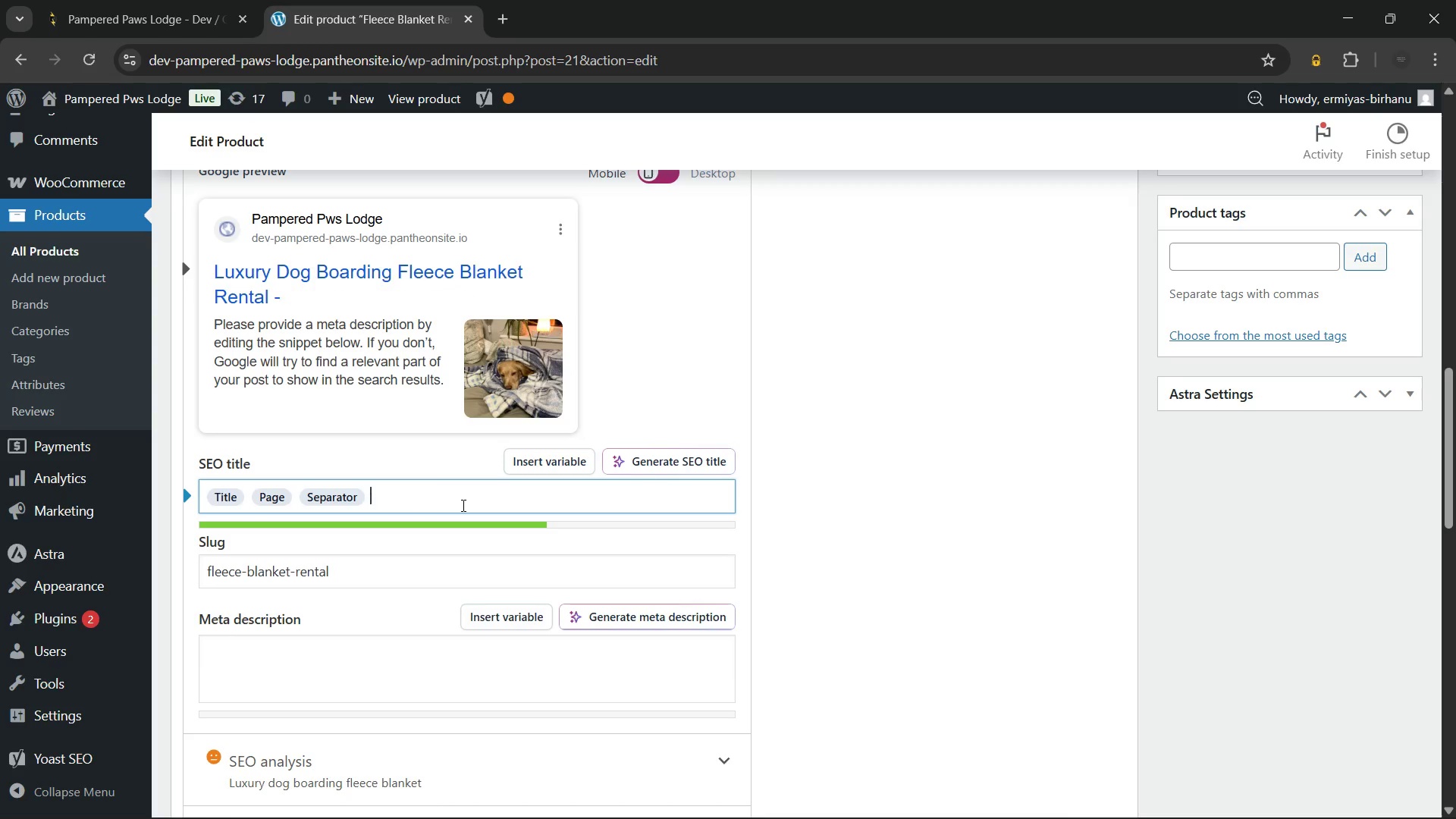 
key(Backspace)
 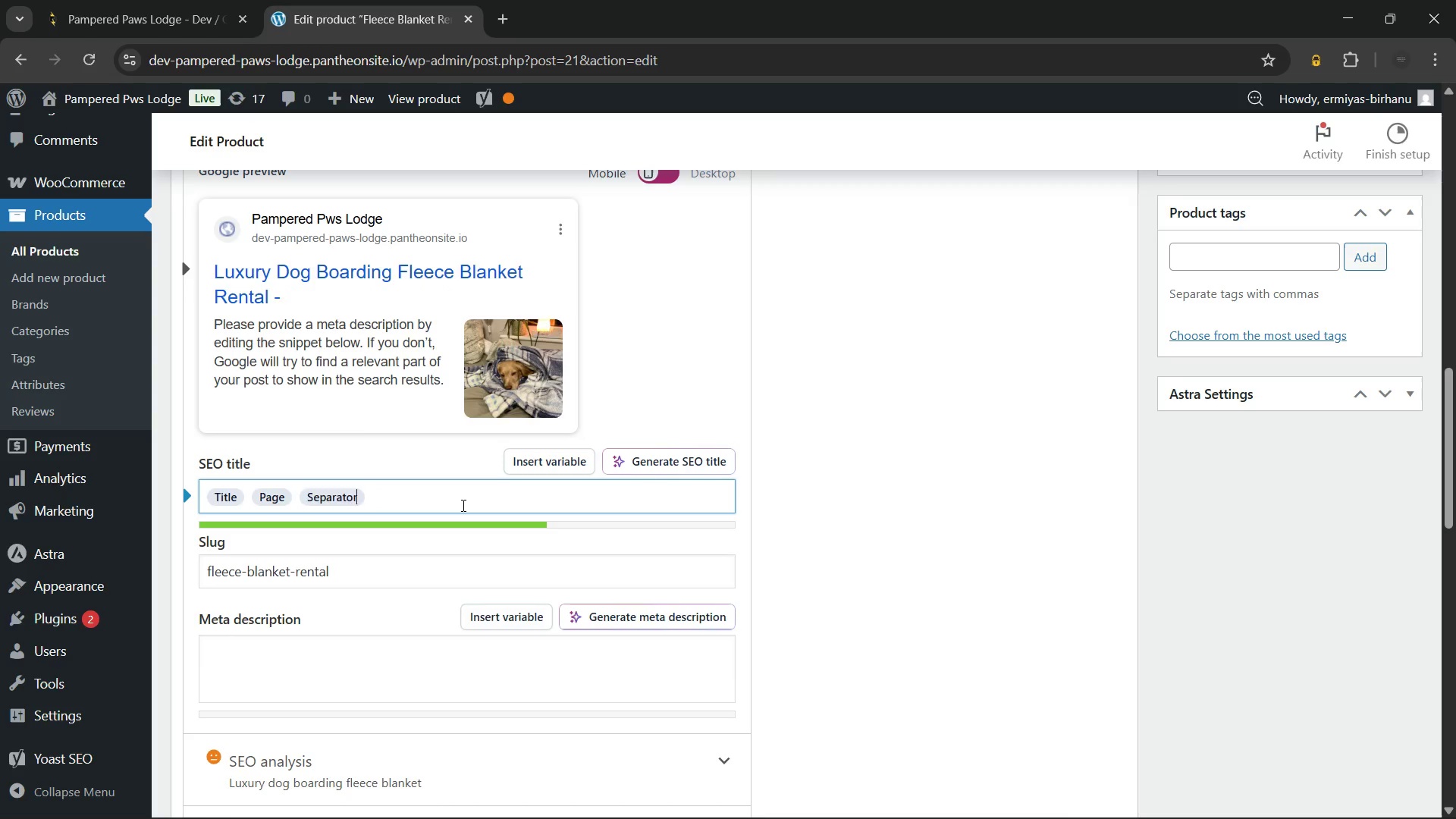 
key(Backspace)
 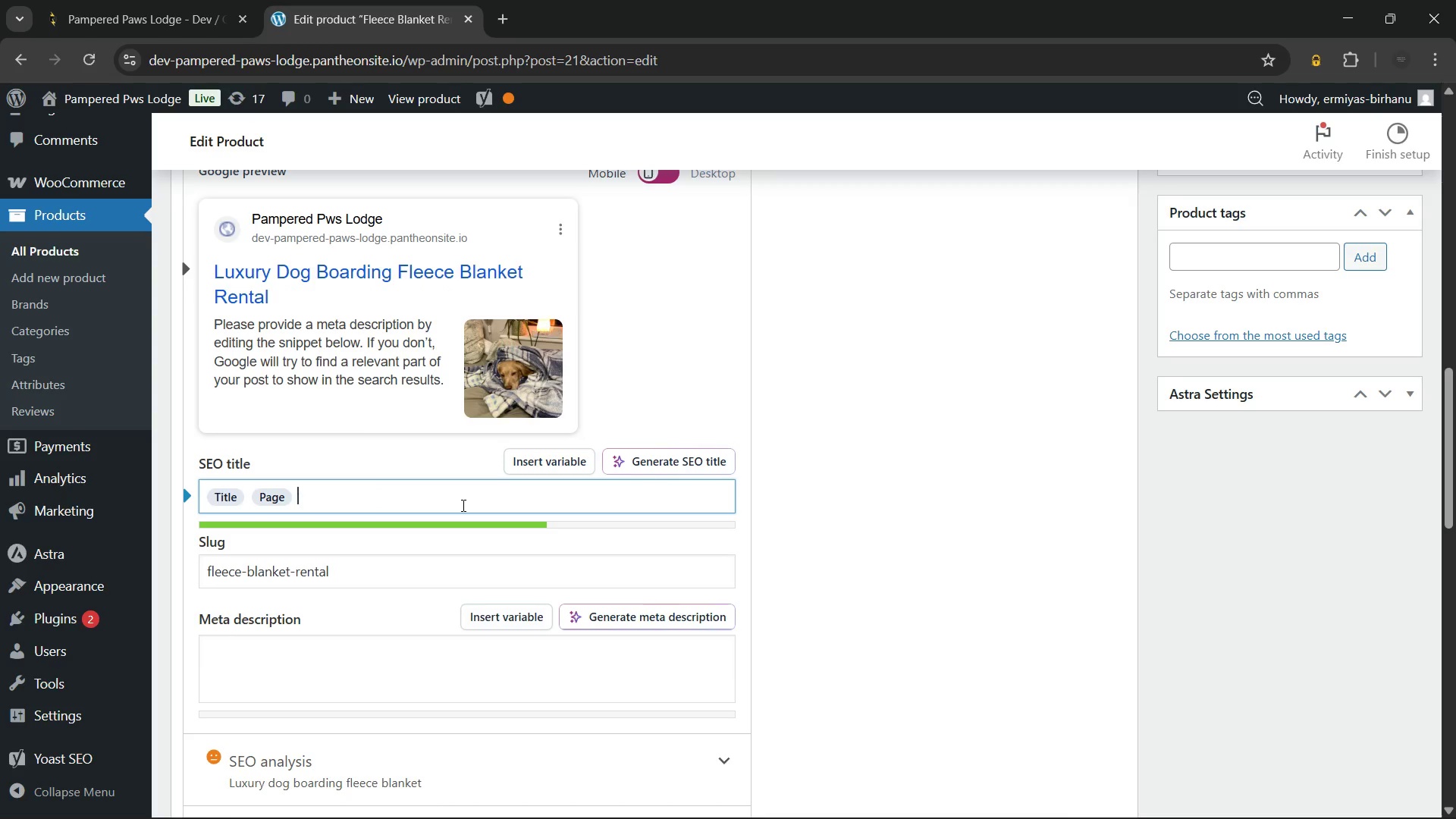 
key(Backspace)
 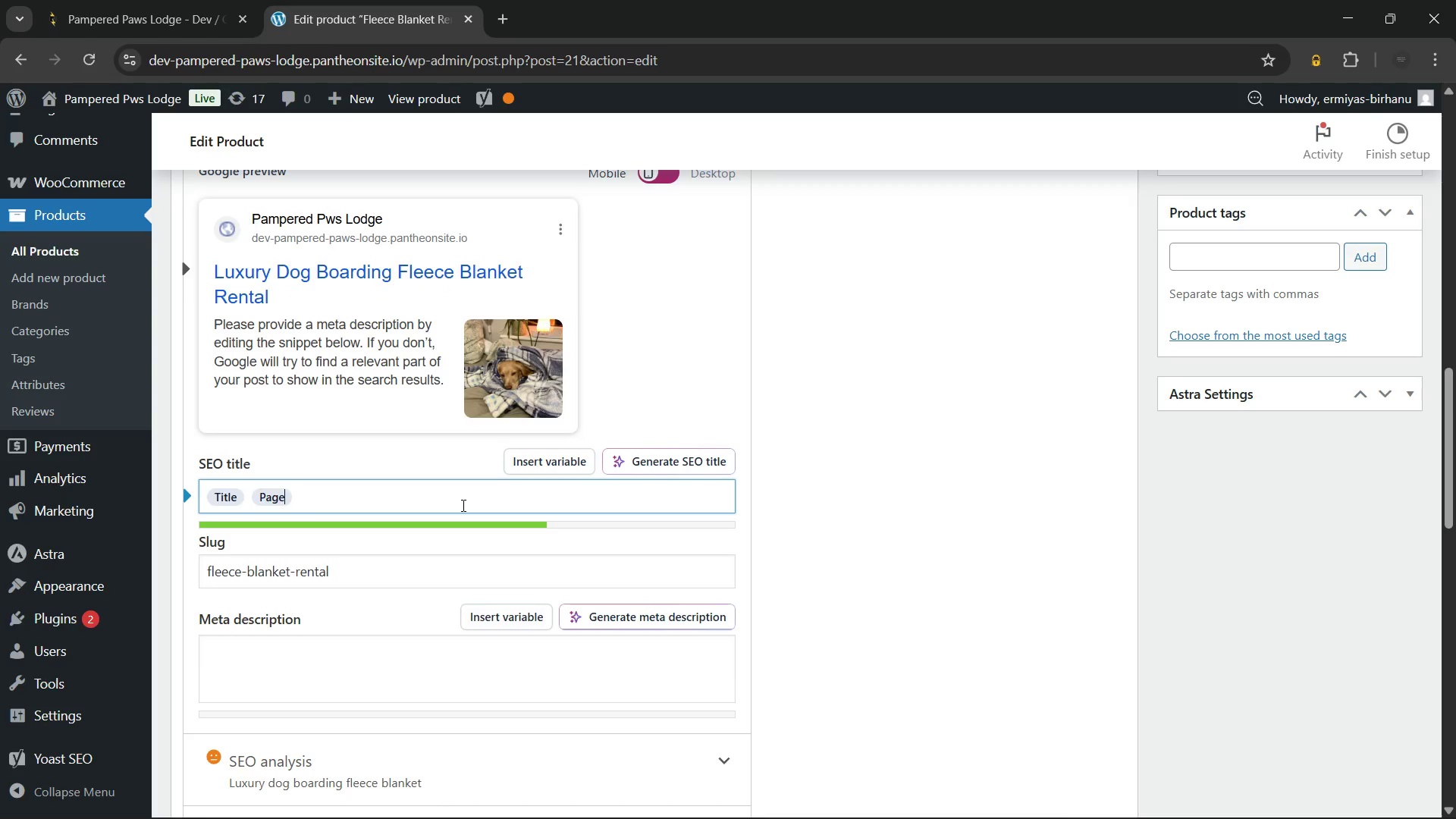 
key(Backspace)
 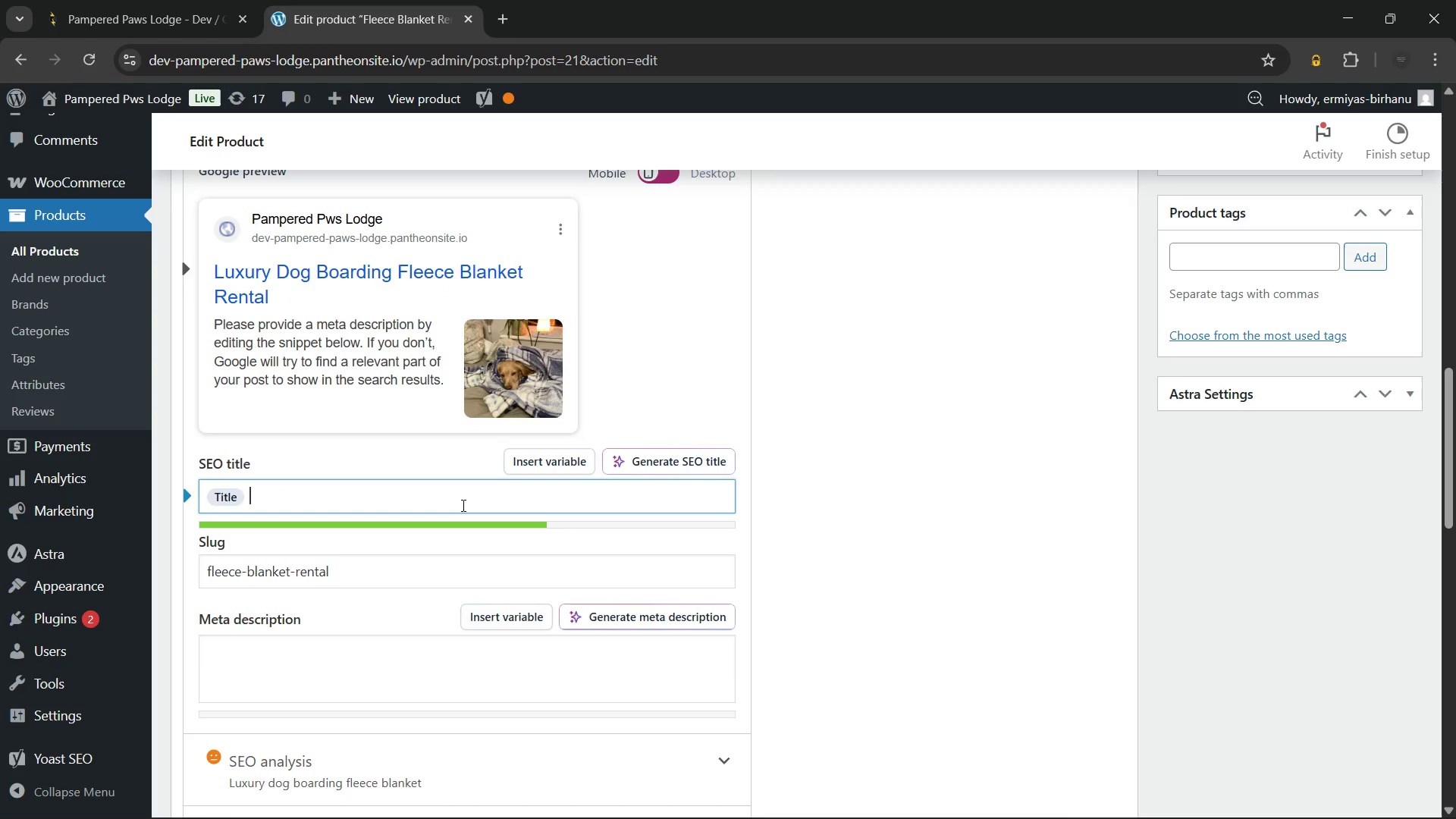 
key(Backspace)
 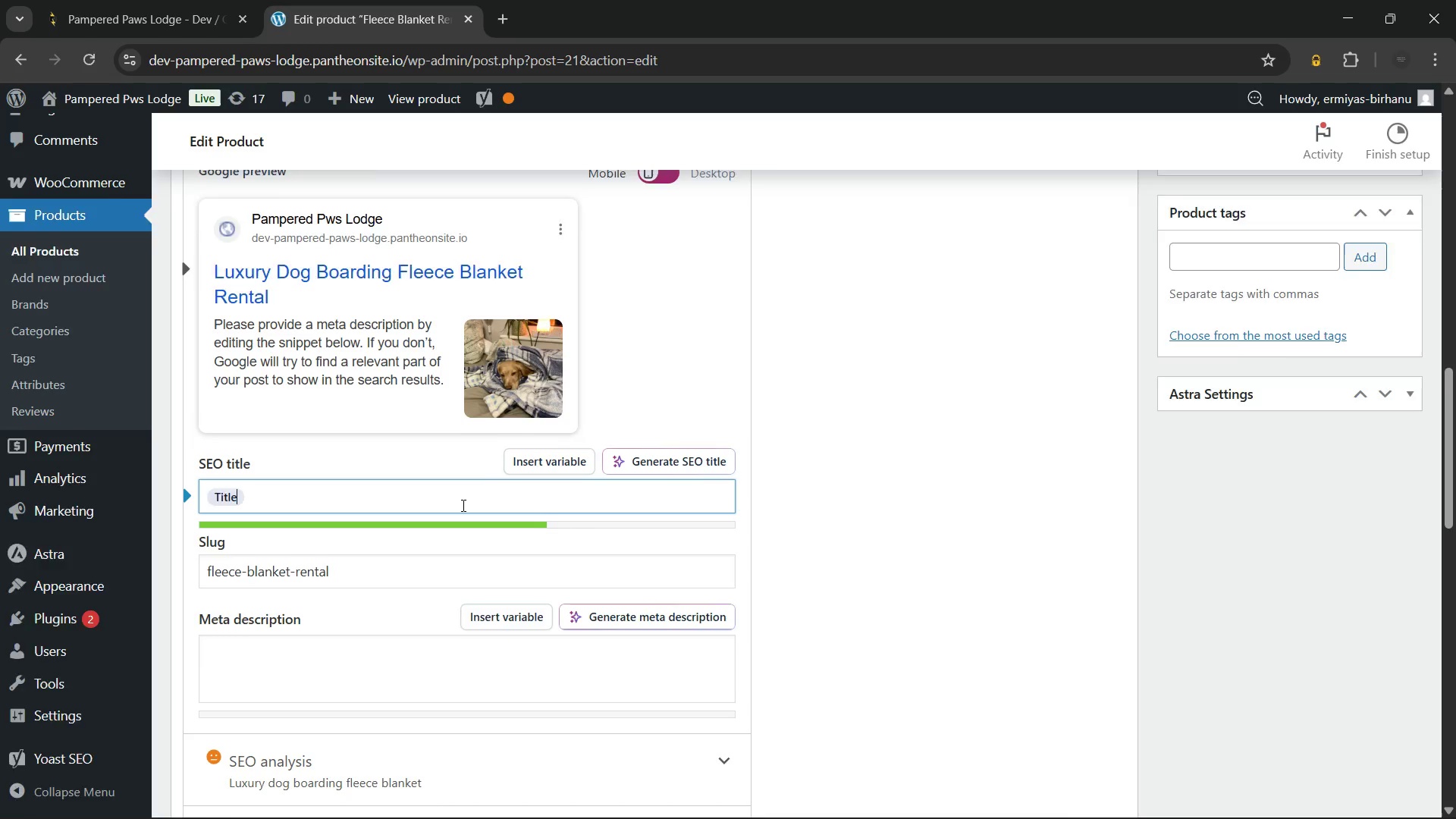 
key(Backspace)
 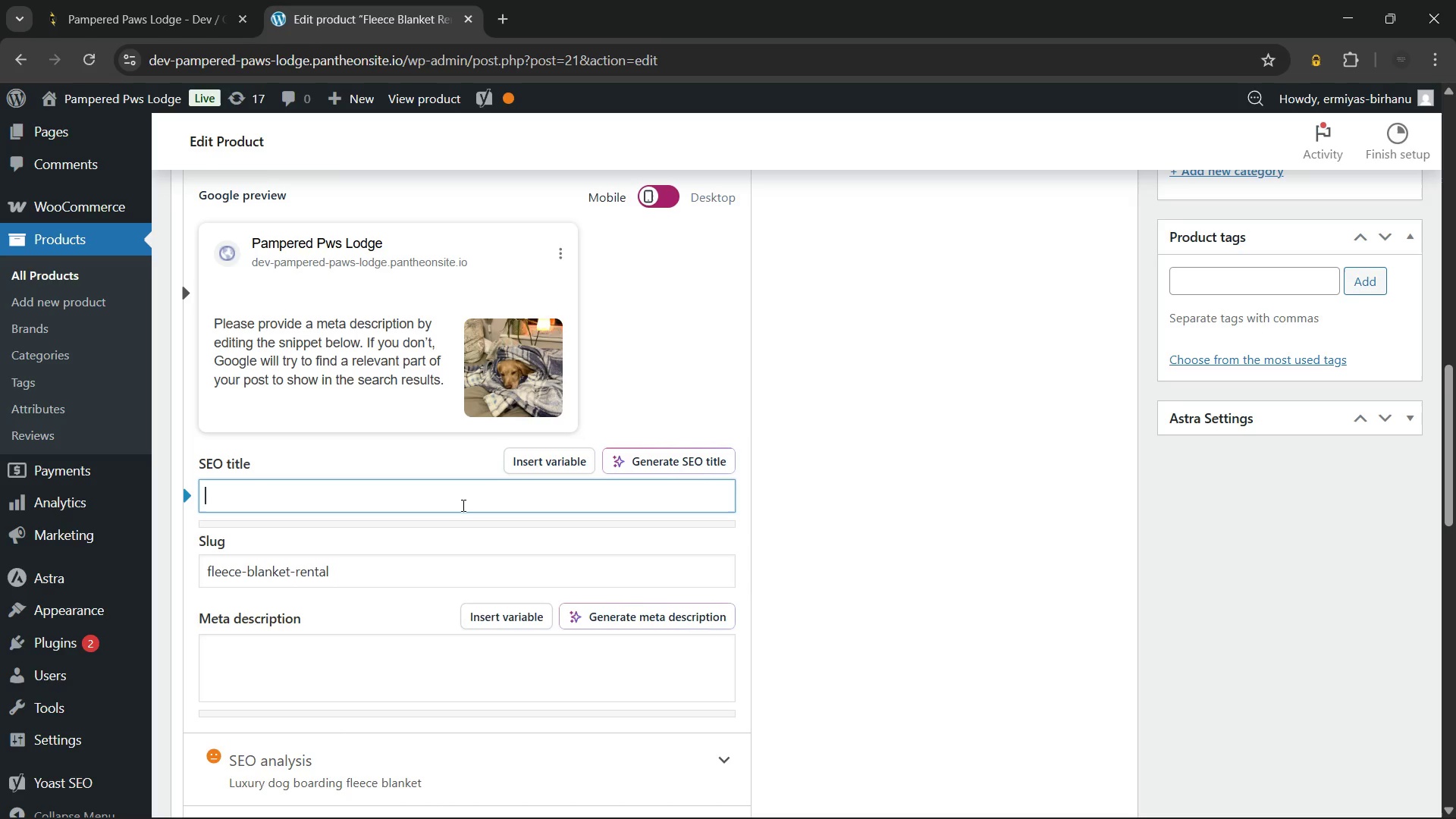 
wait(17.09)
 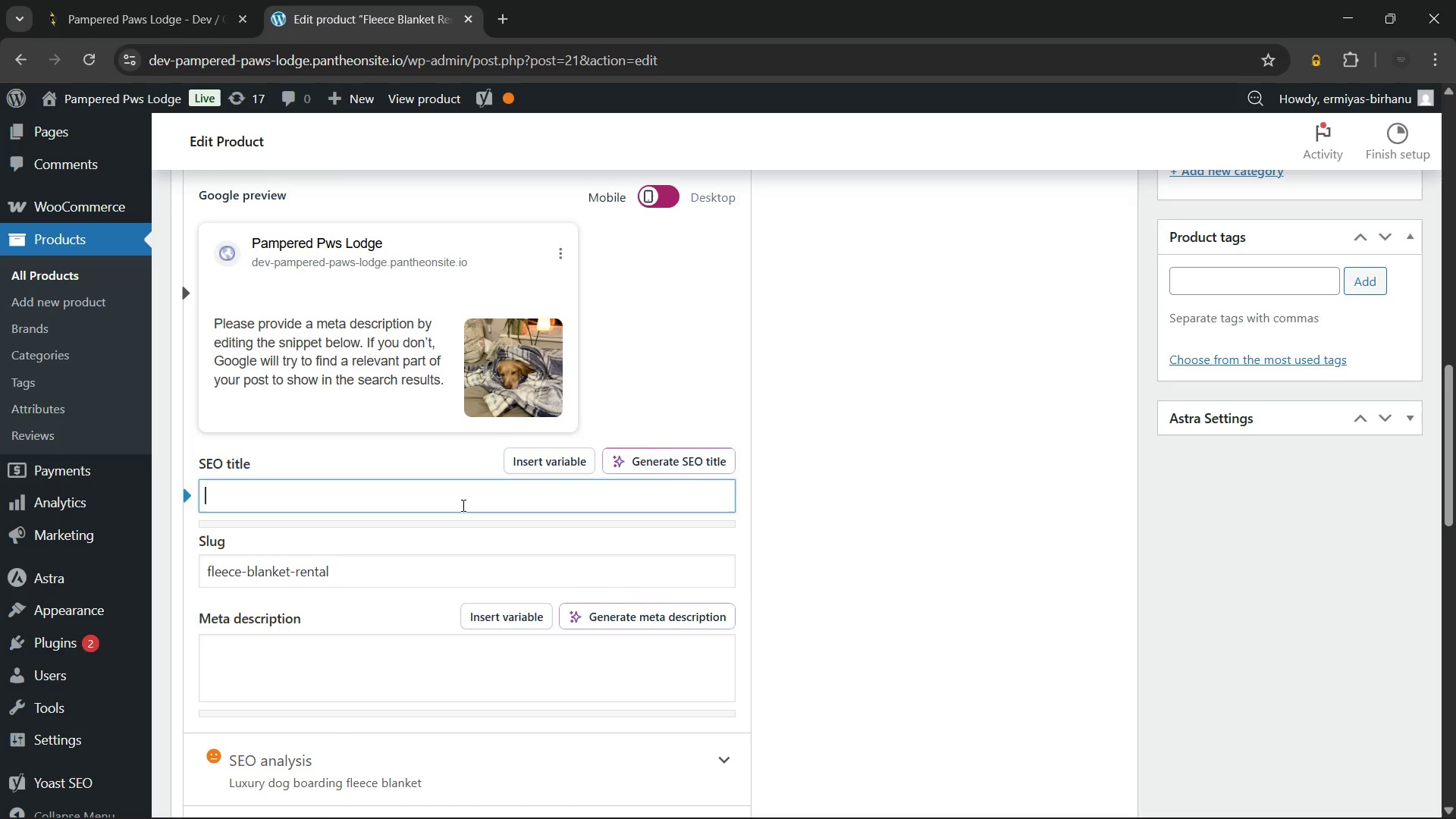 
left_click([1349, 805])
 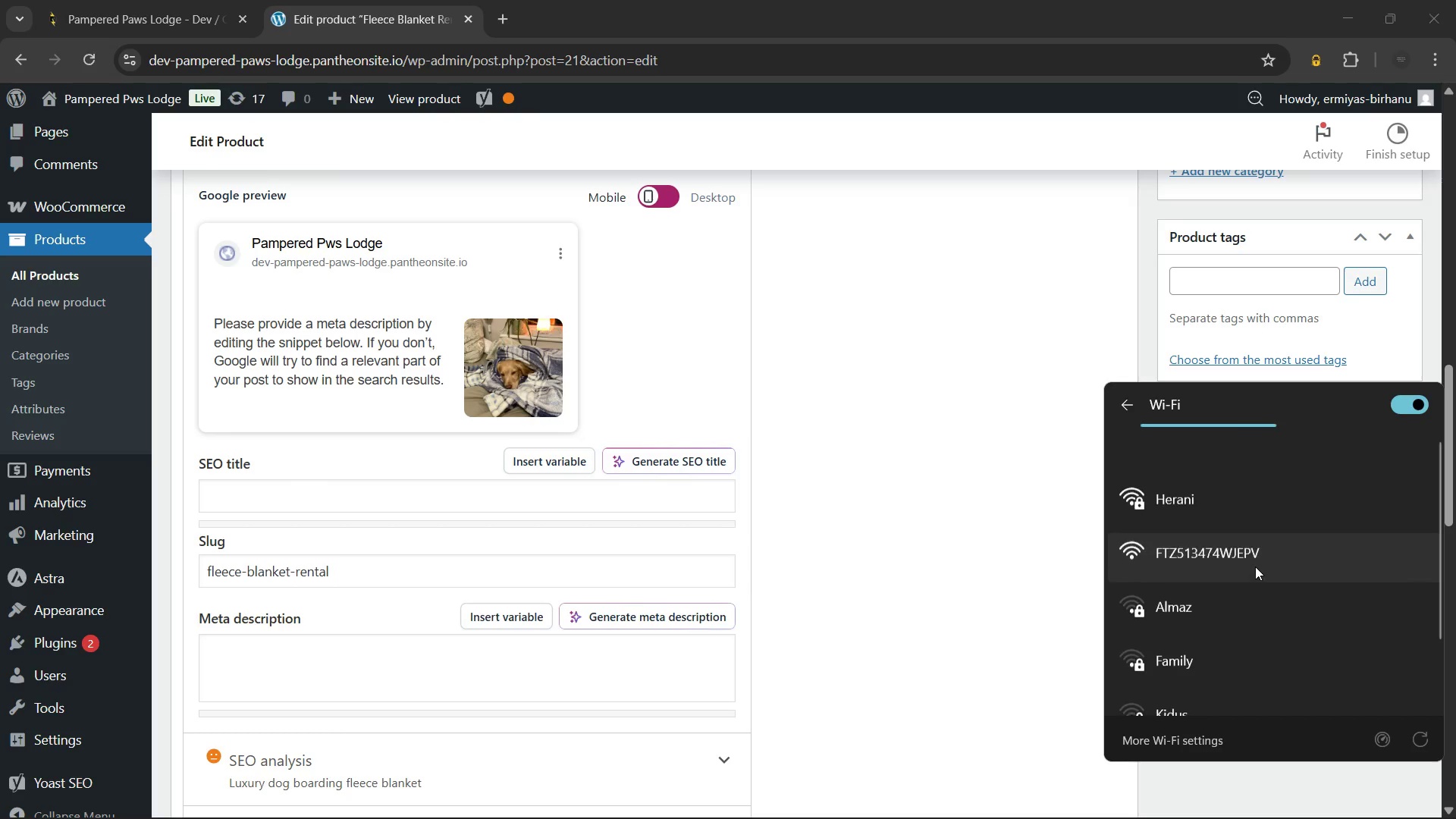 
left_click([1238, 457])
 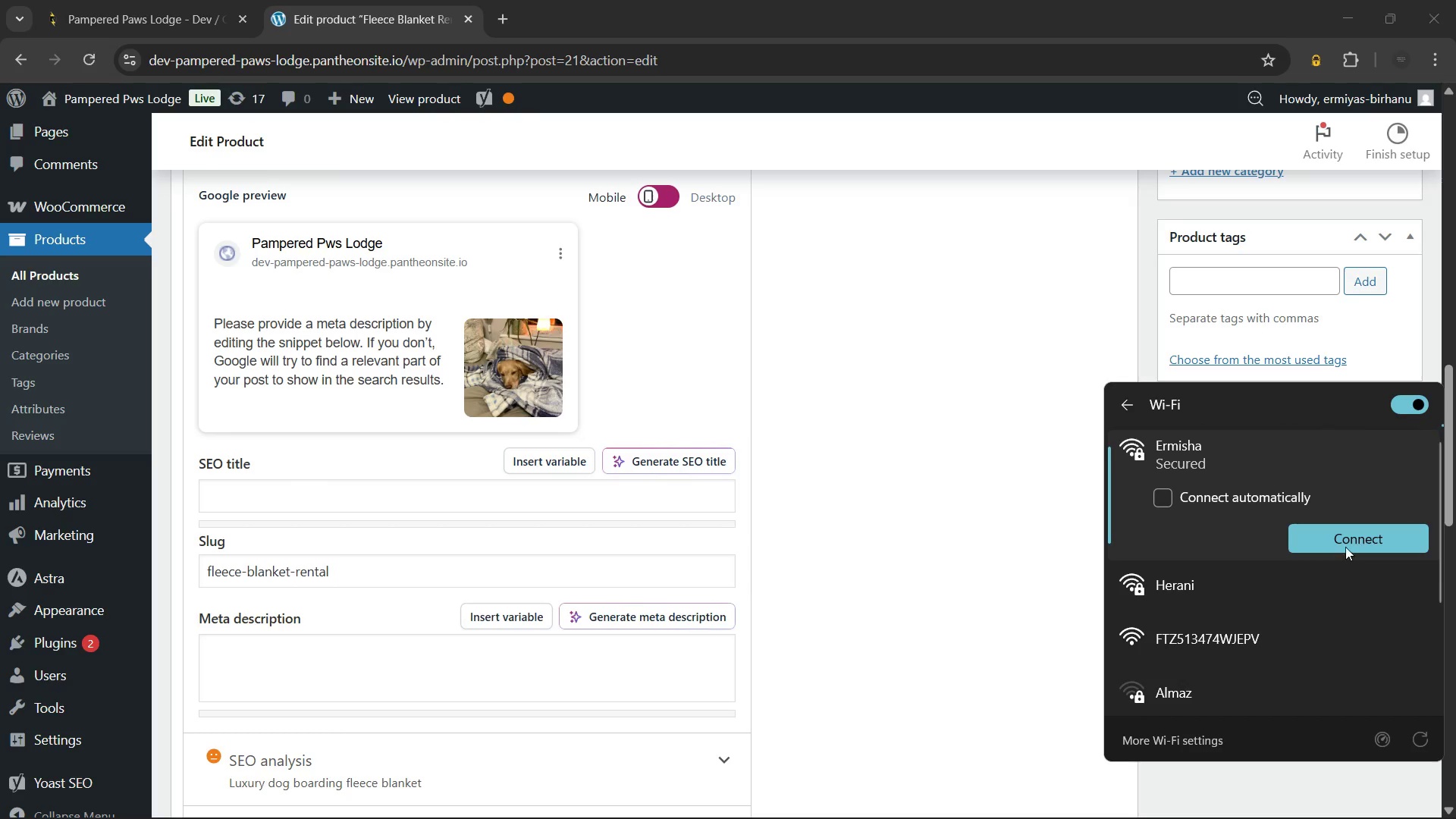 
double_click([1346, 541])
 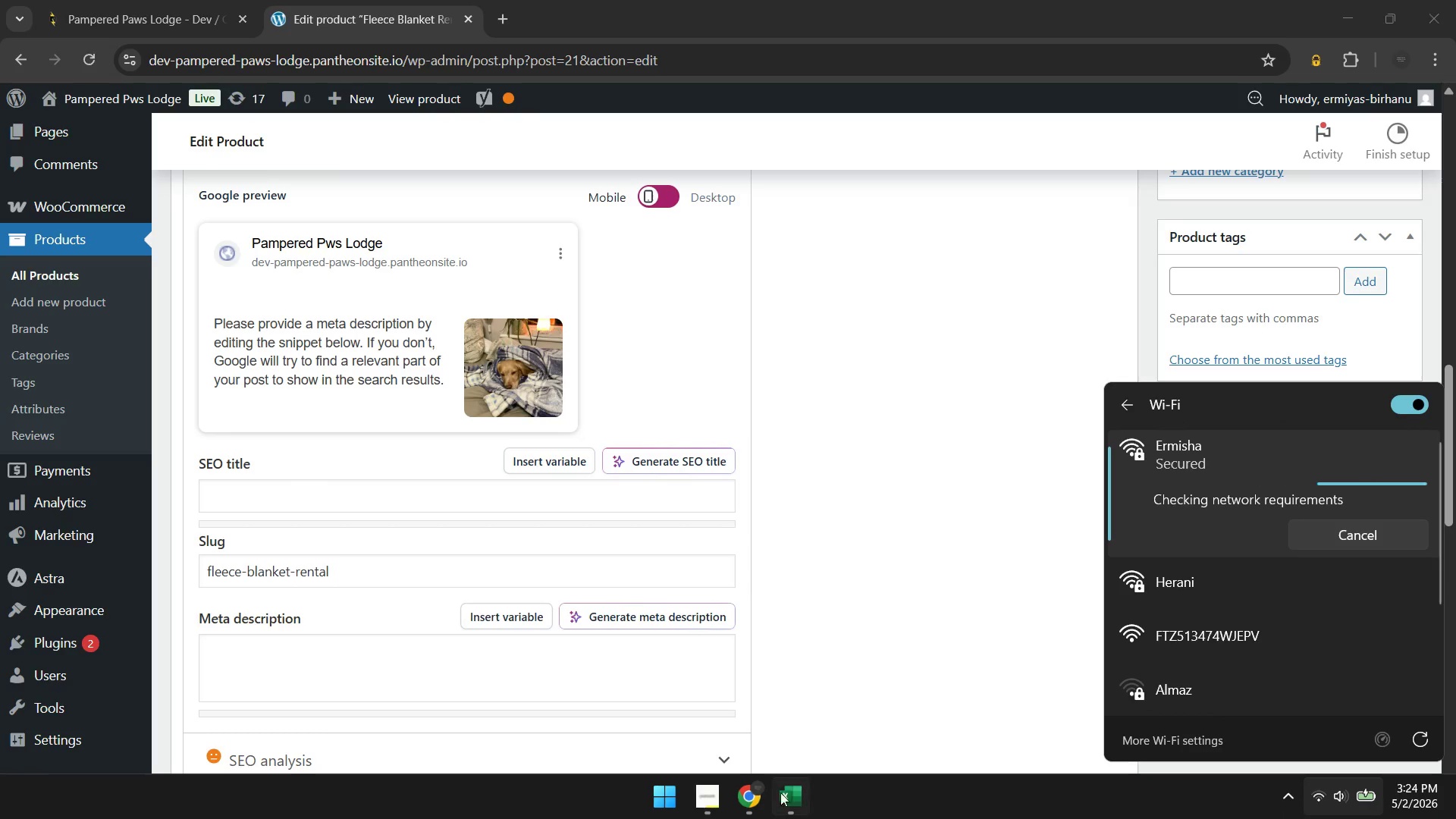 
mouse_move([693, 782])
 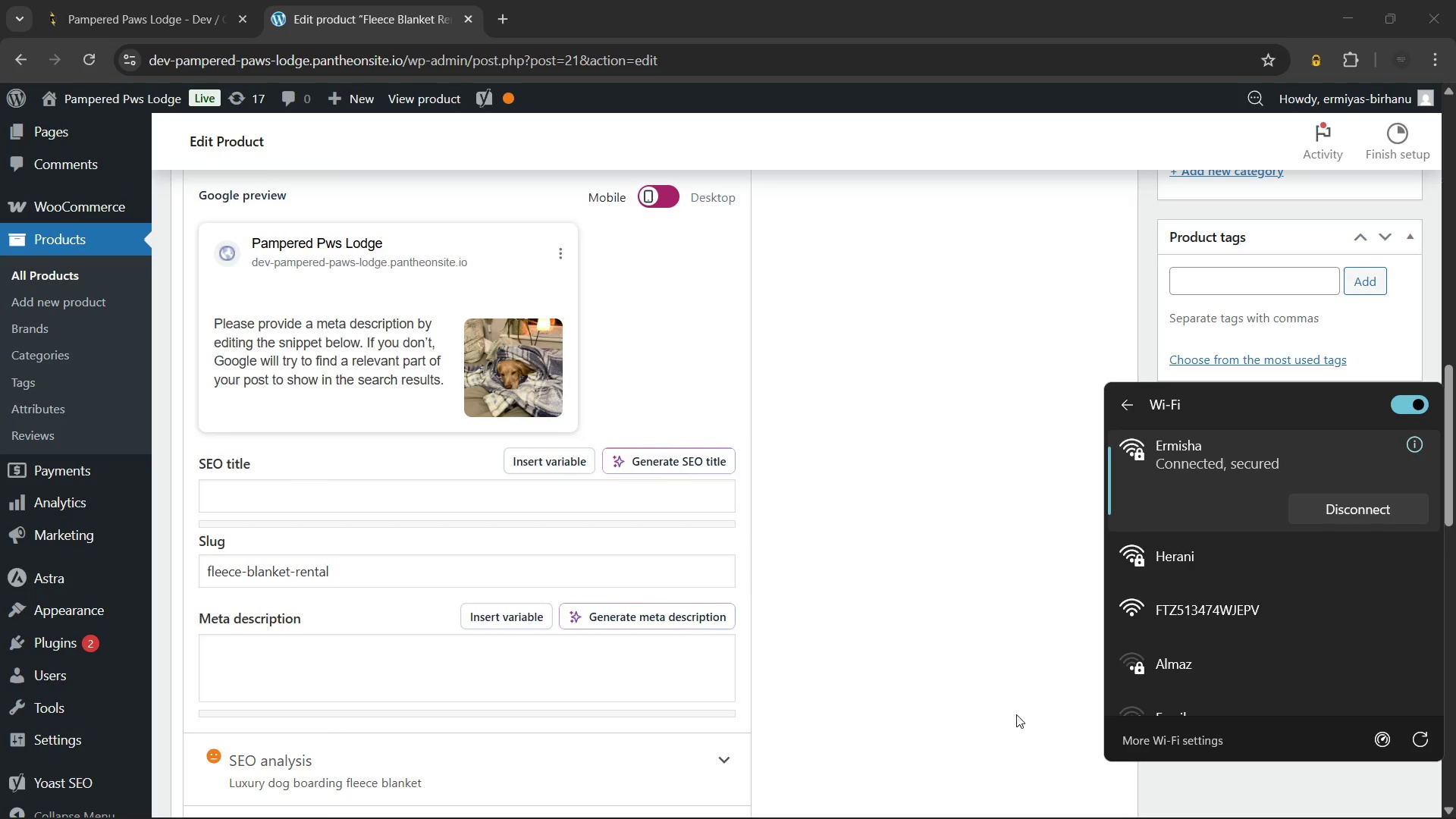 
wait(29.36)
 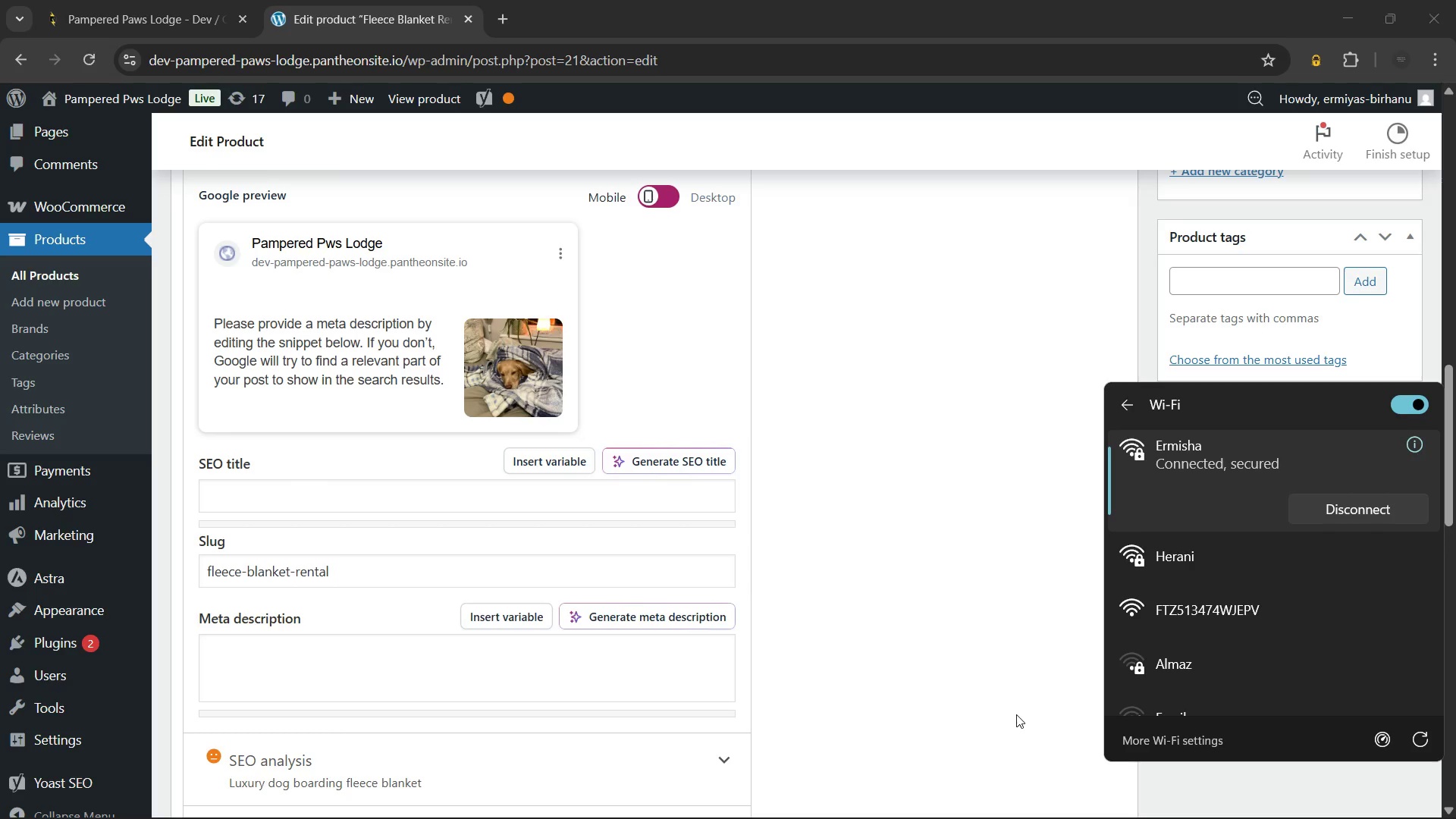 
left_click([822, 0])
 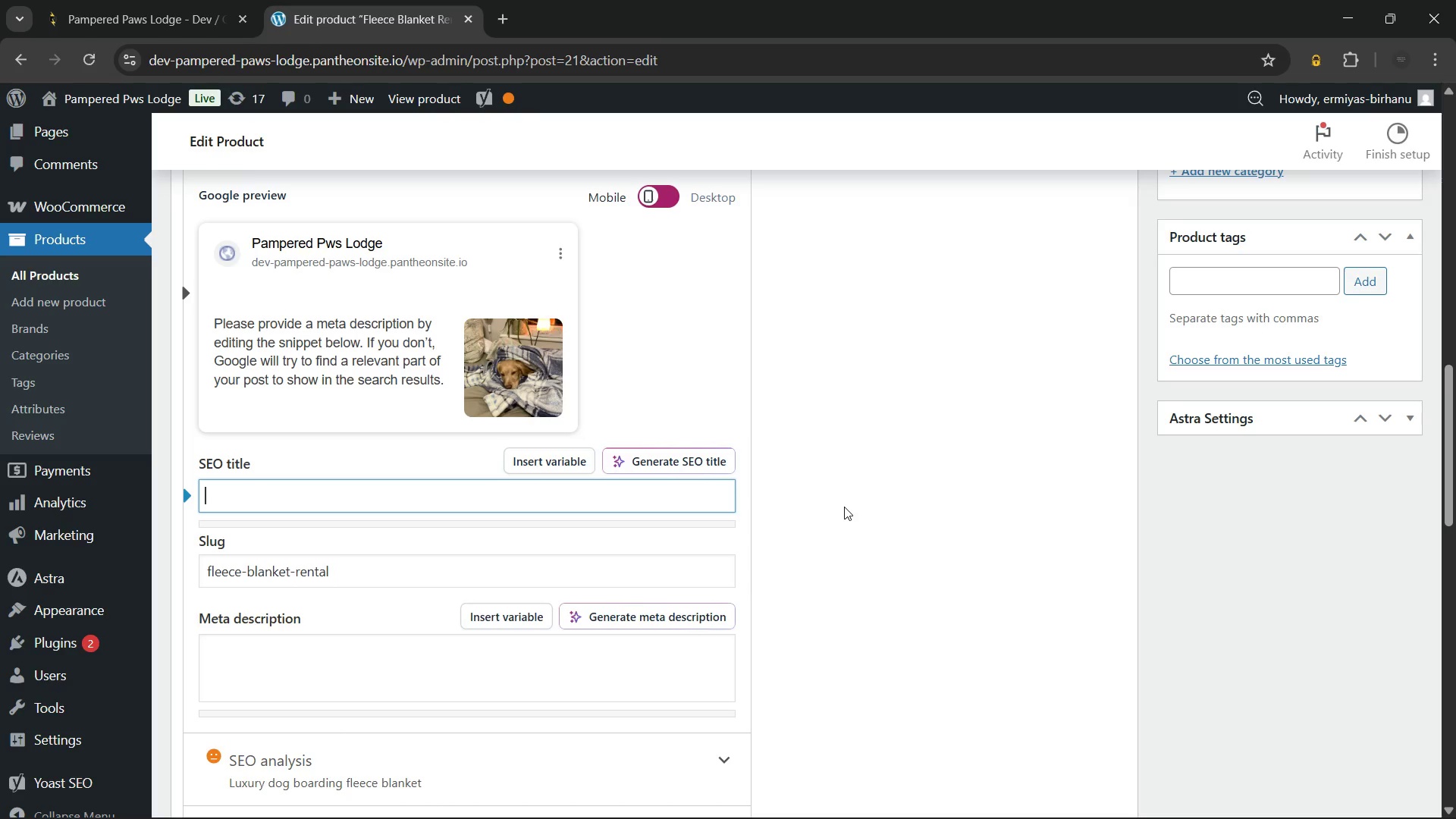 
wait(25.34)
 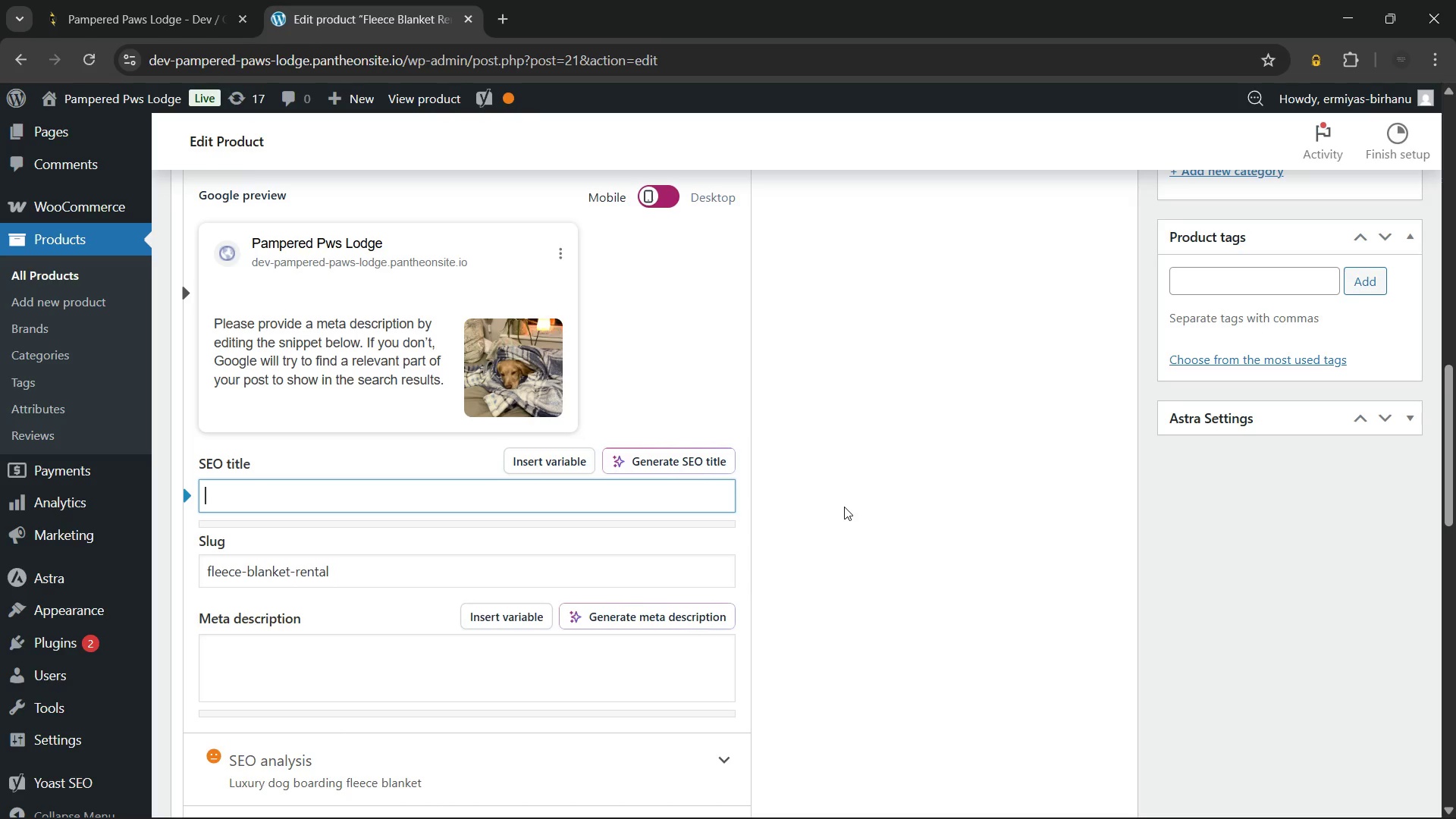 
type(Luxury Dog Boarding Fleece Blanket)
 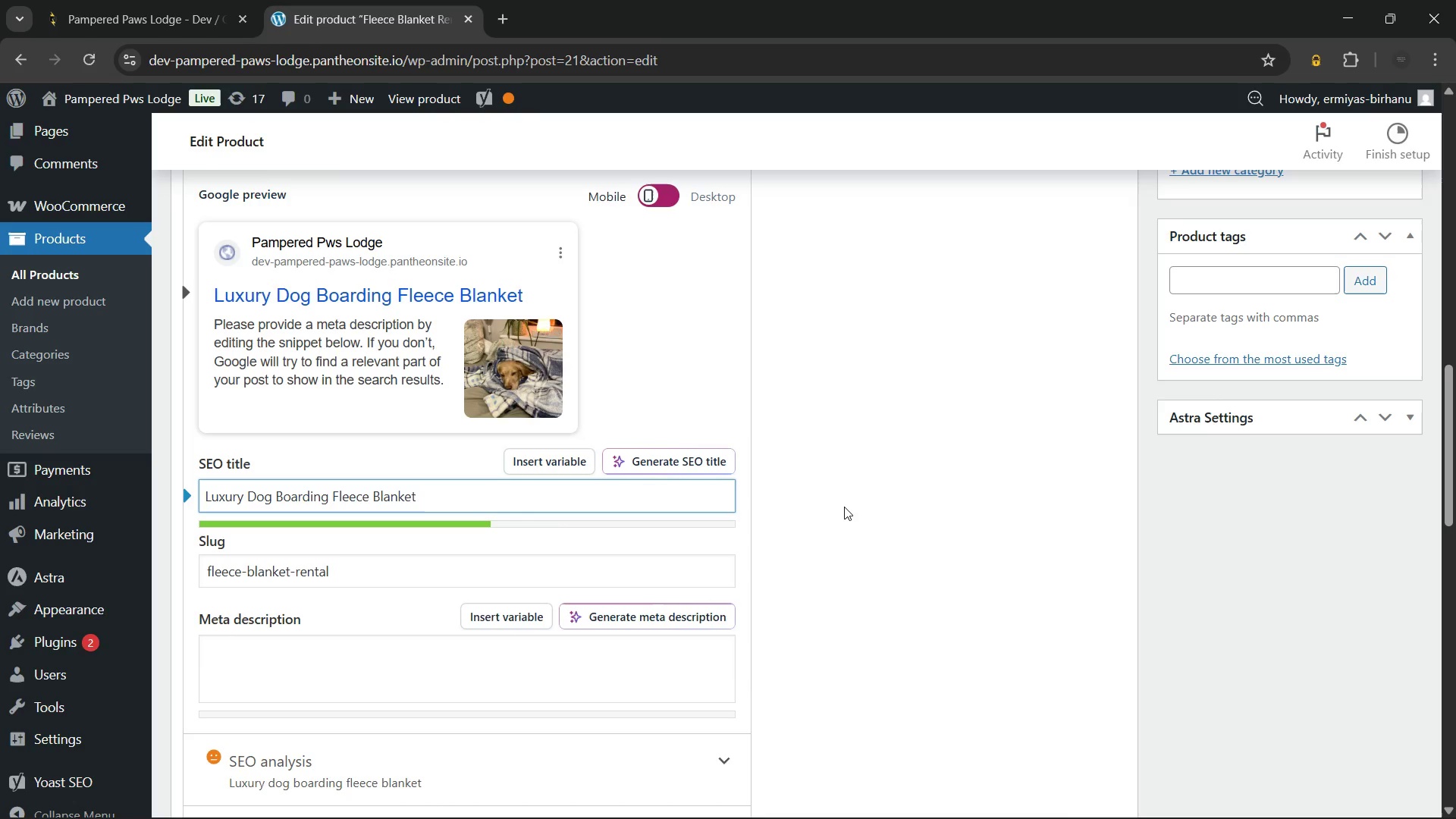 
type( | Premium Bedding Material)
 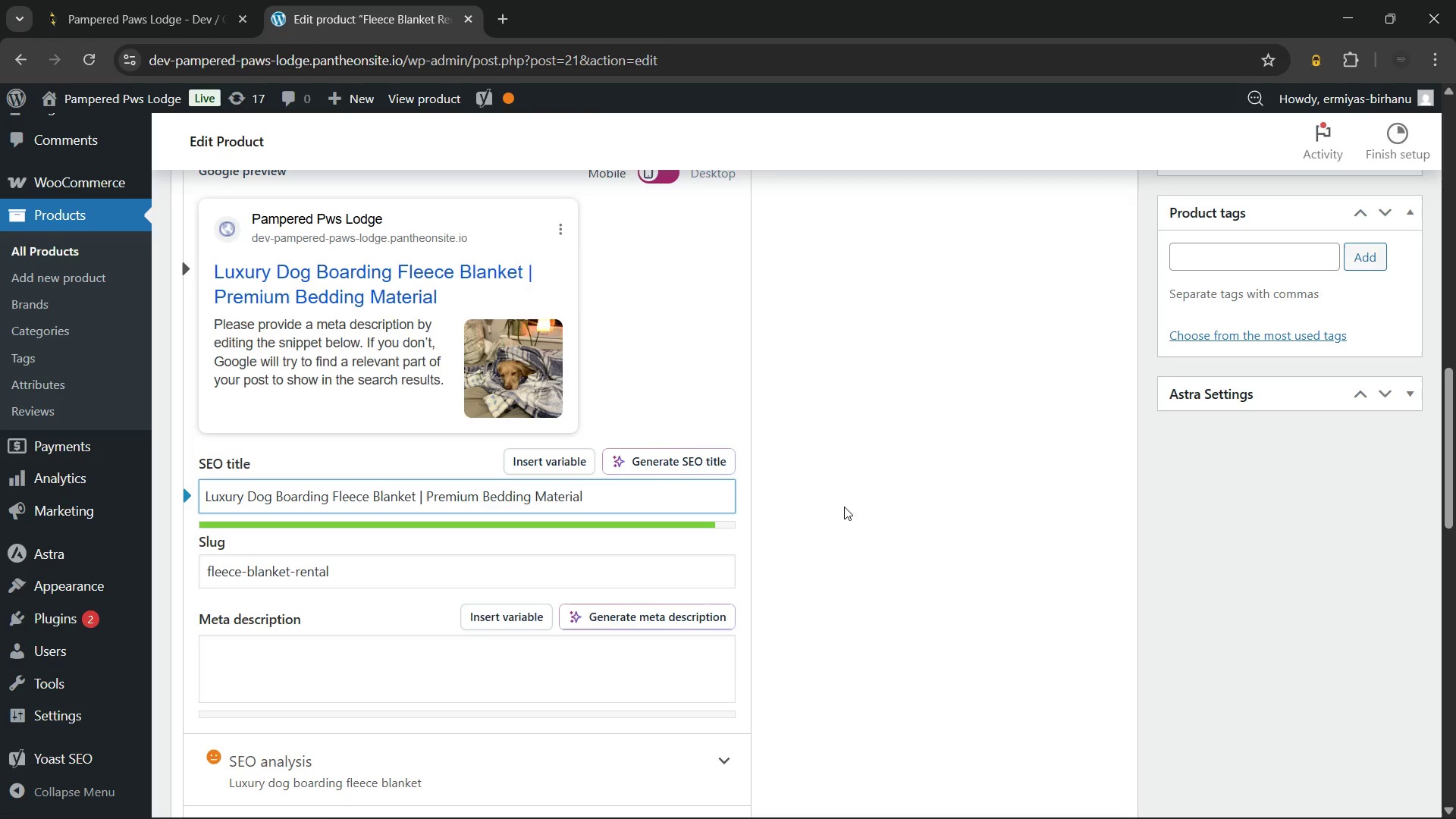 
left_click([394, 580])
 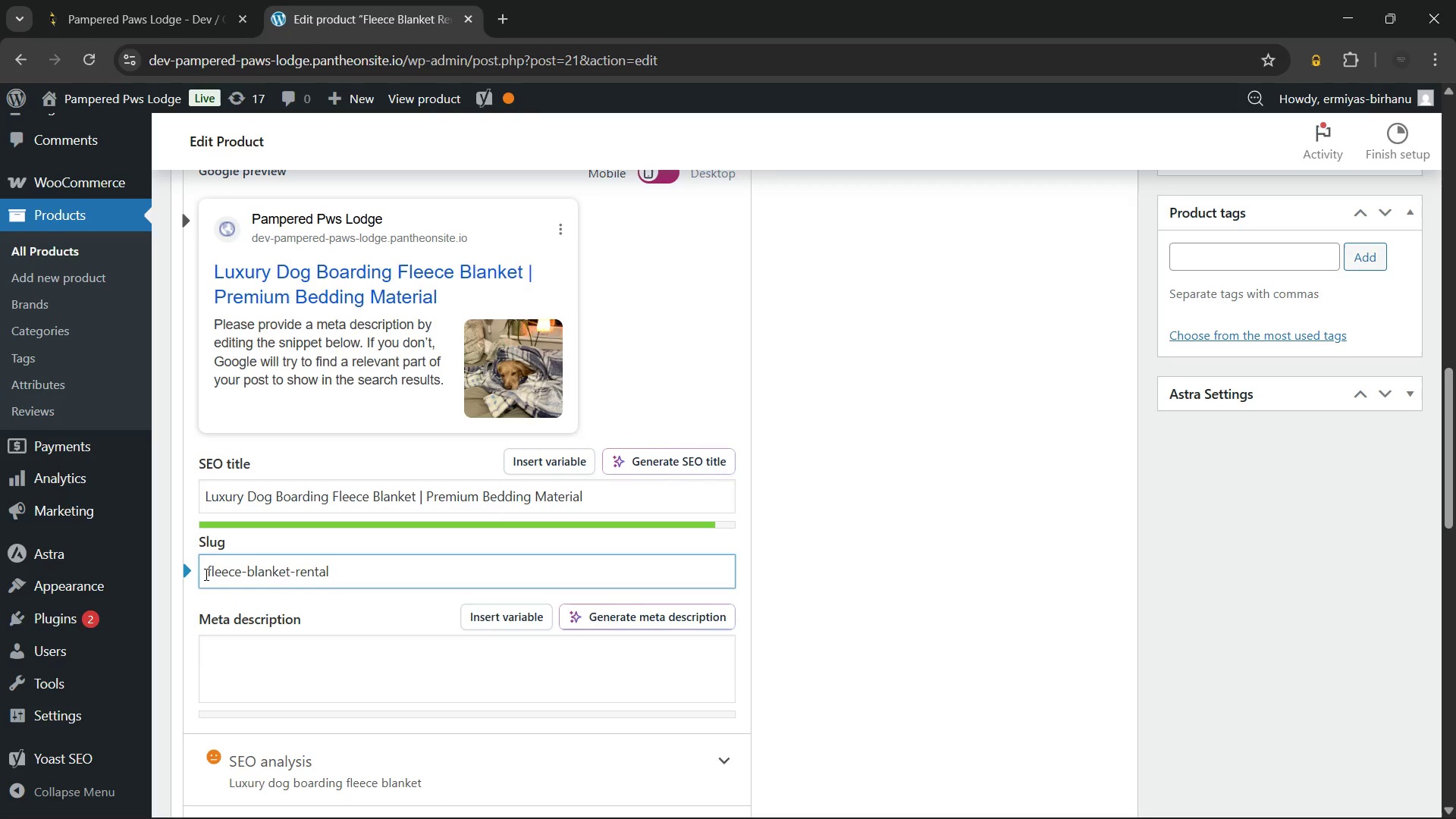 
left_click([205, 574])
 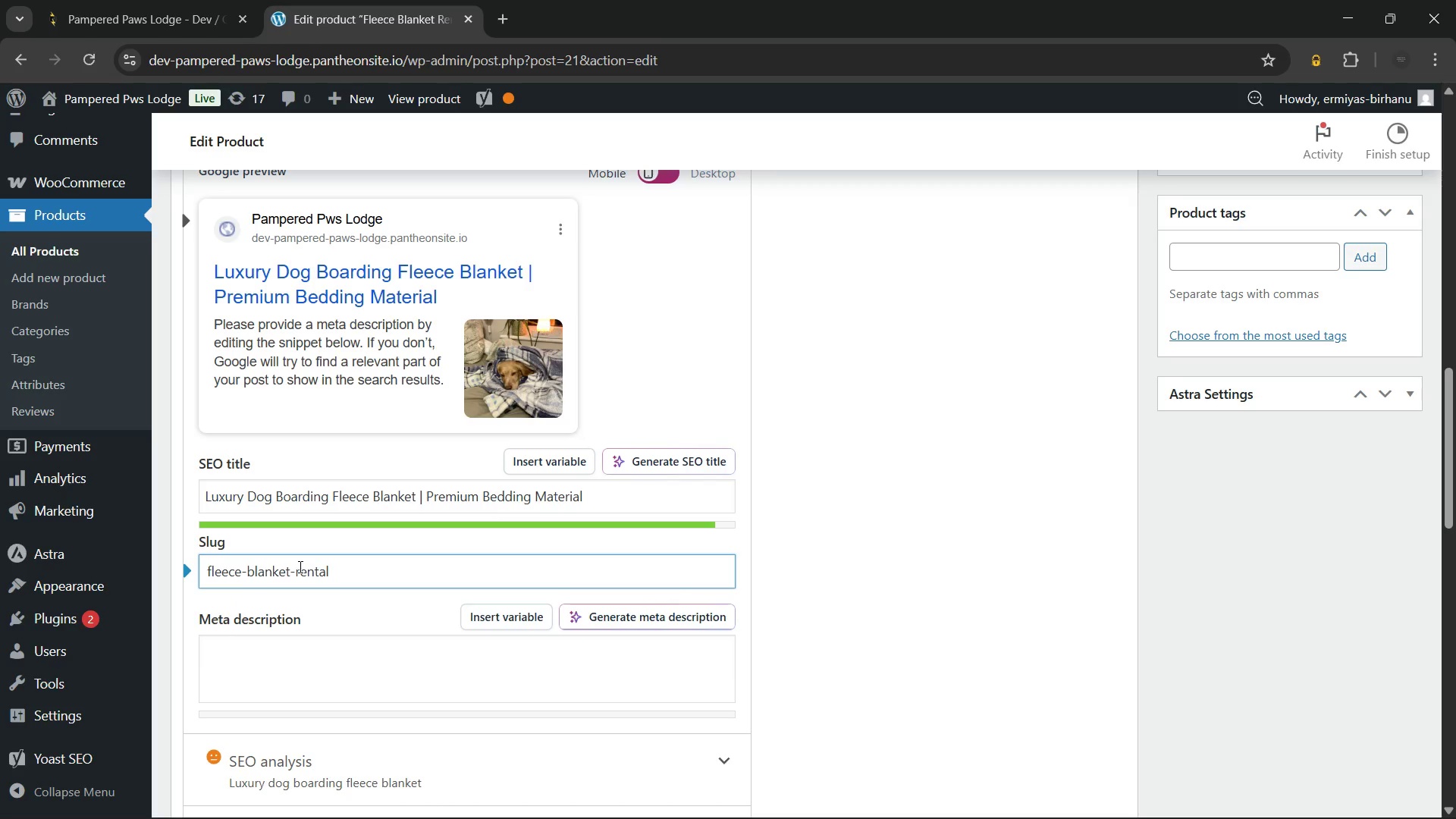 
type(luxury-dog-boarding-)
 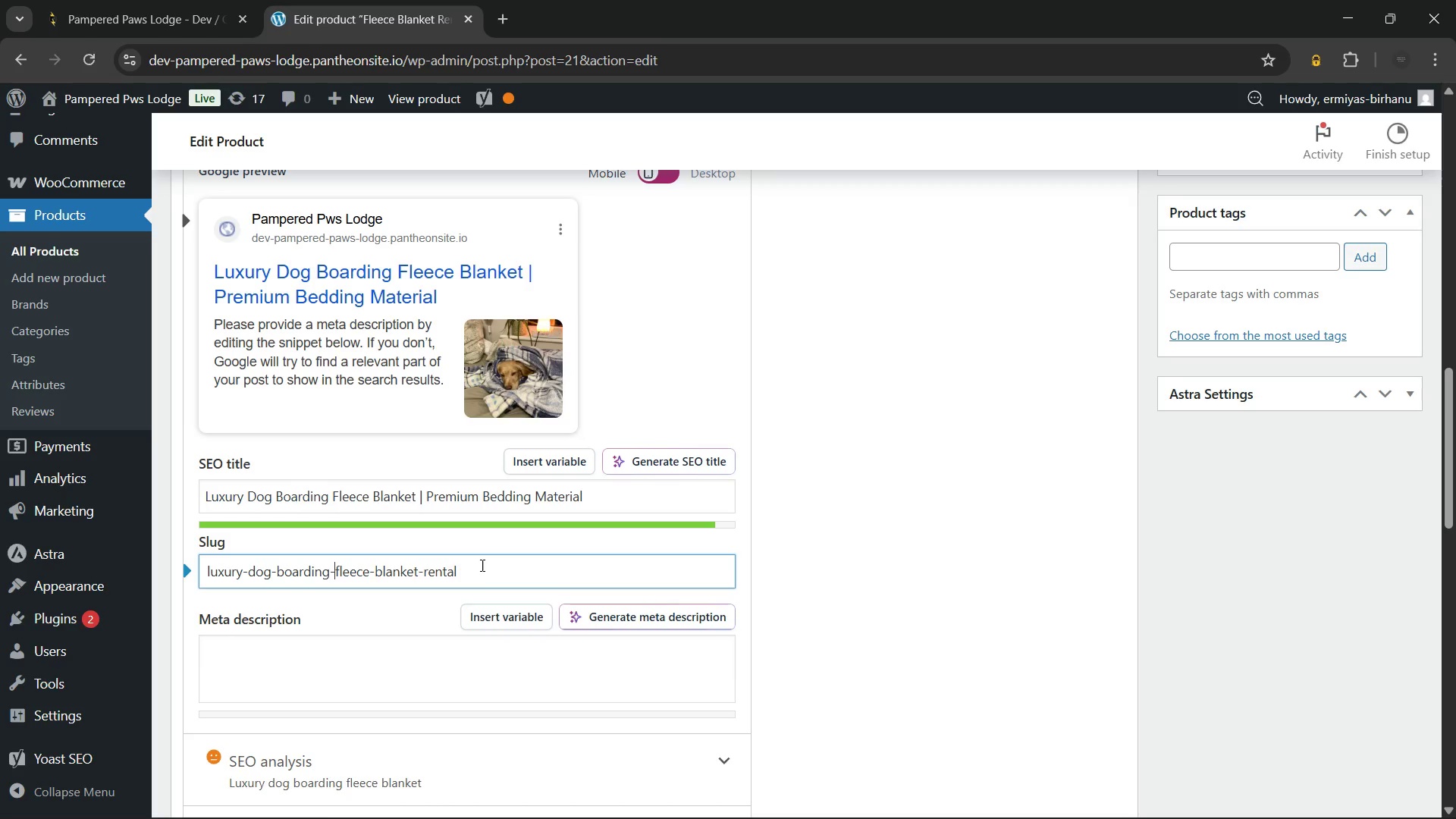 
left_click([489, 564])
 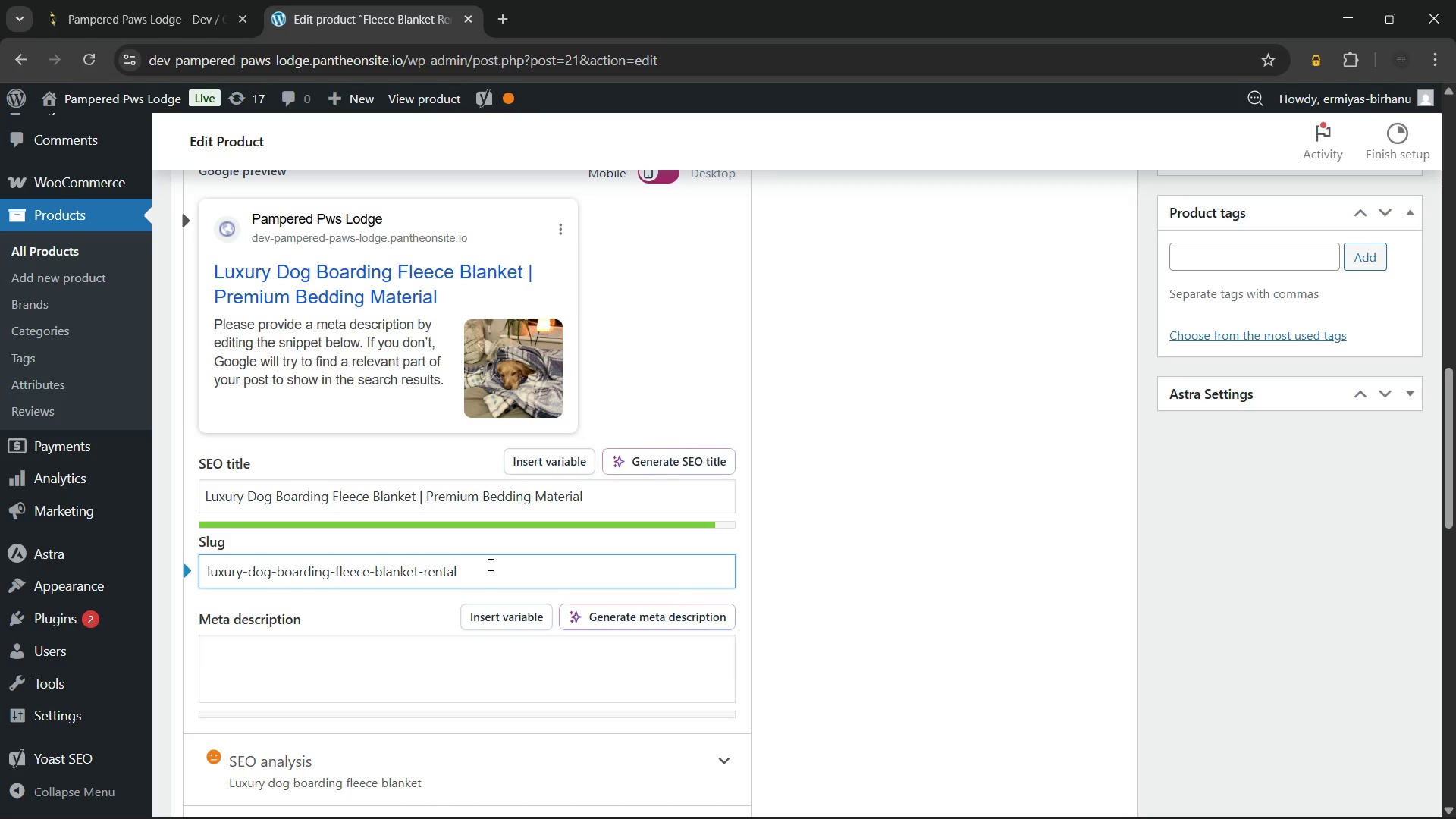 
key(Backspace)
 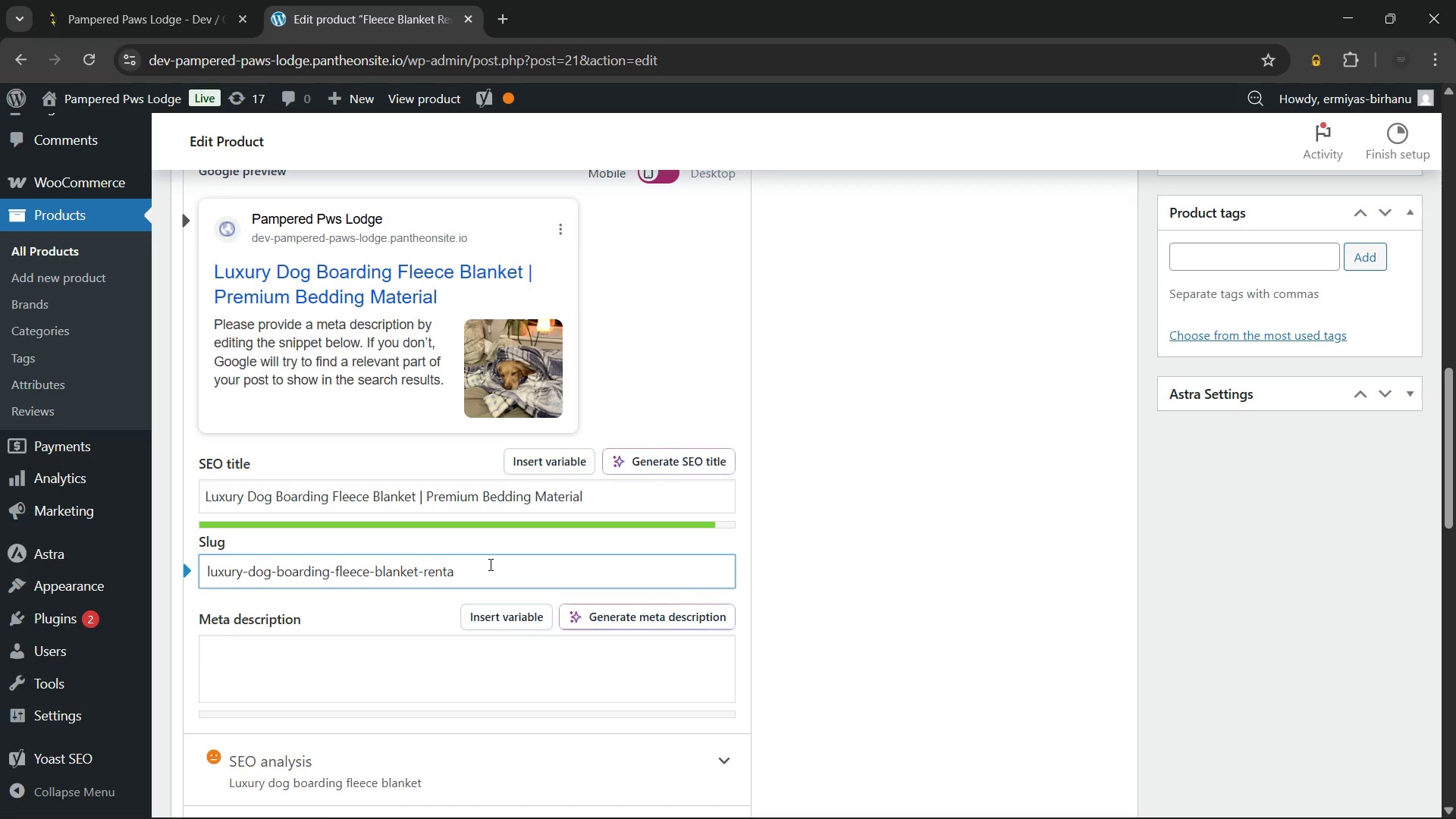 
key(Backspace)
 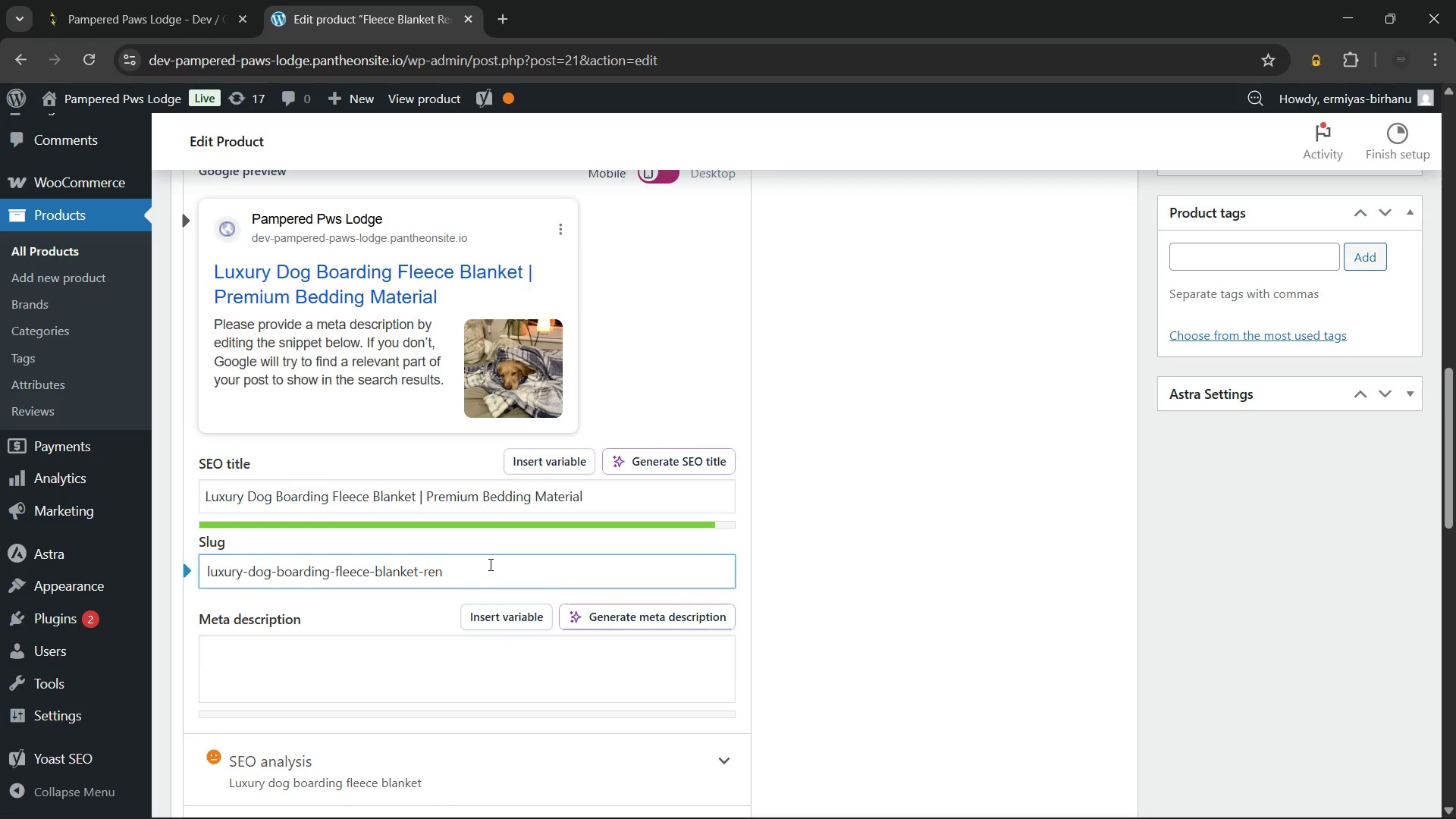 
key(Backspace)
 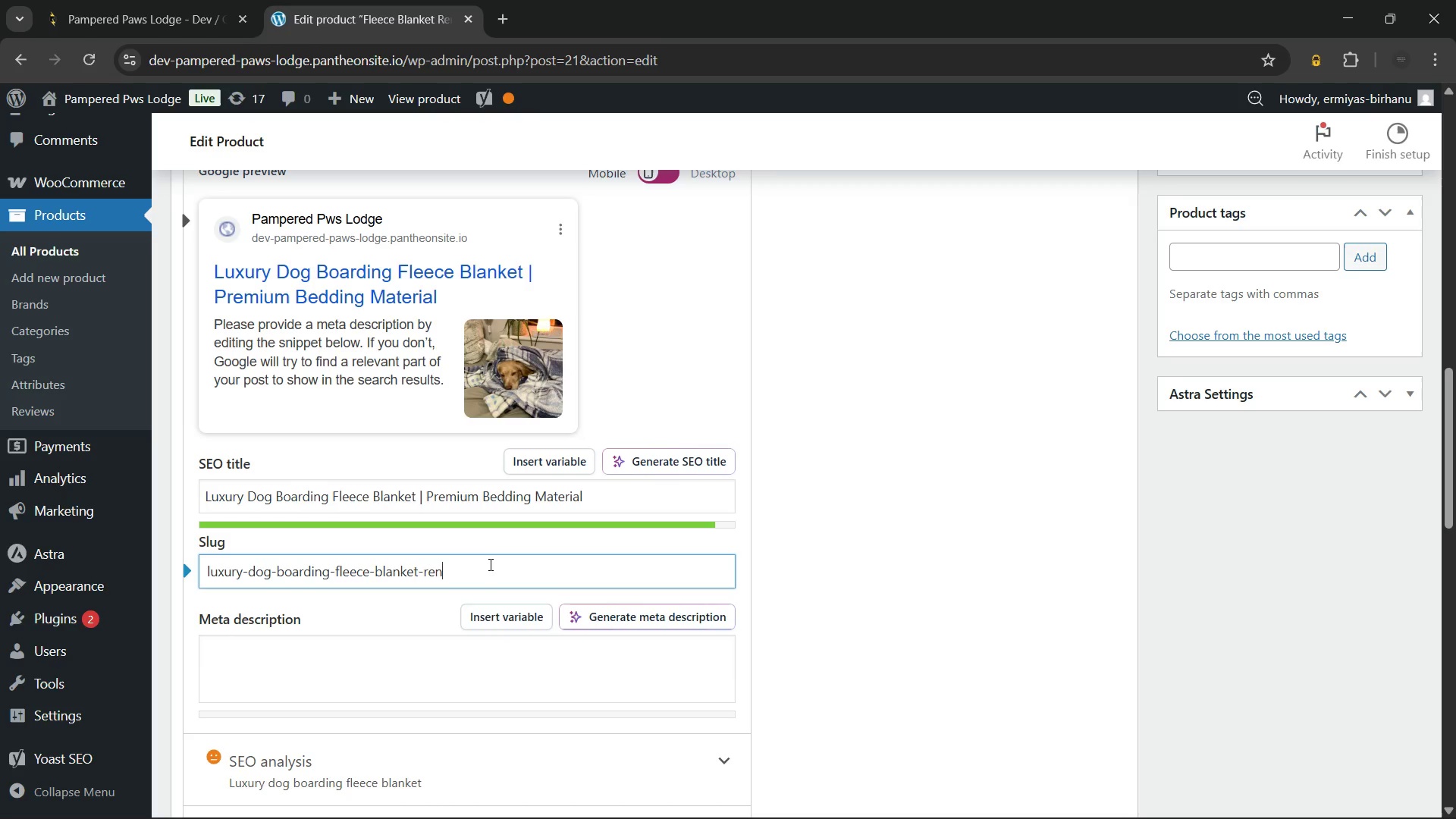 
key(Backspace)
 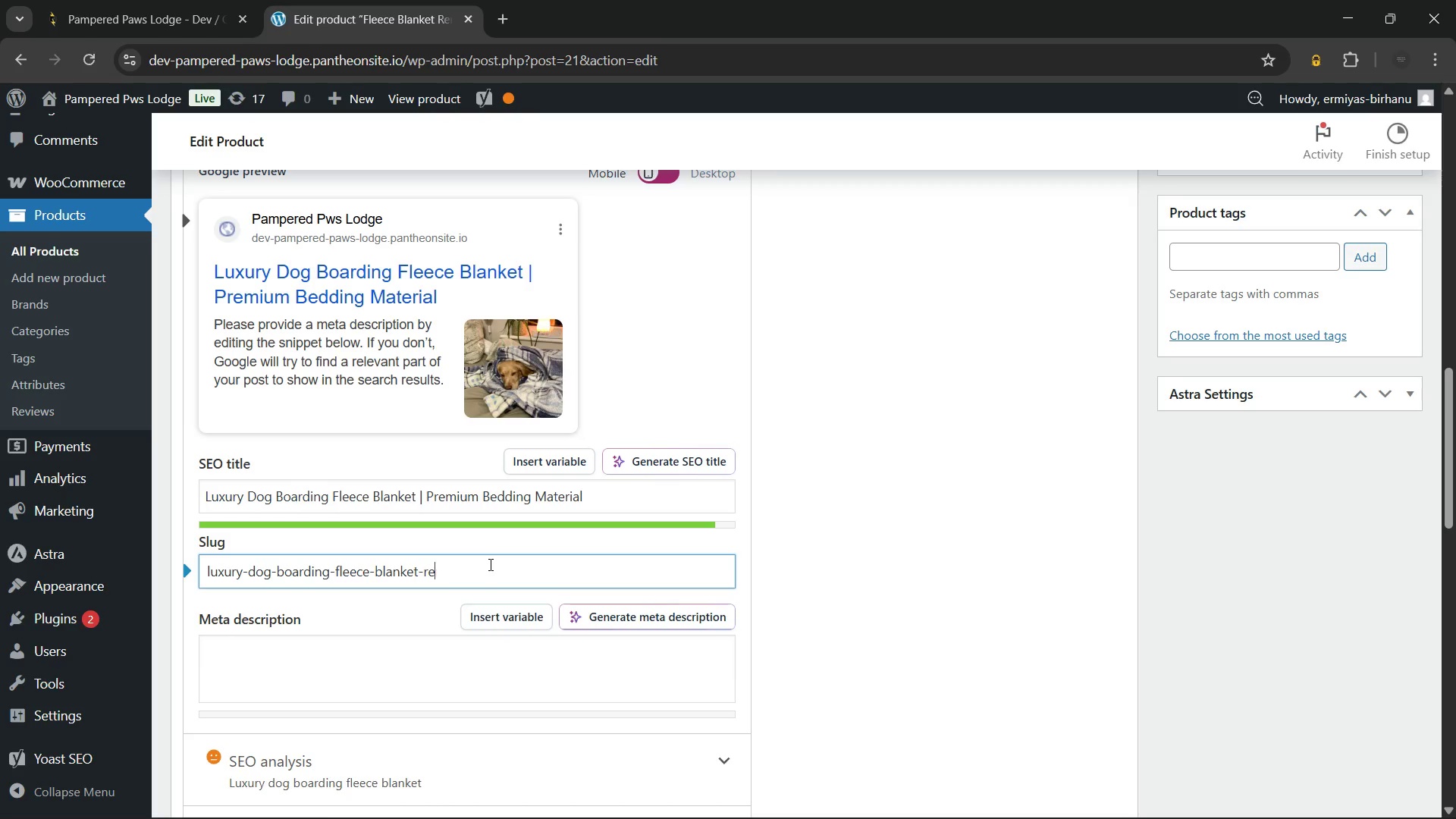 
key(Backspace)
 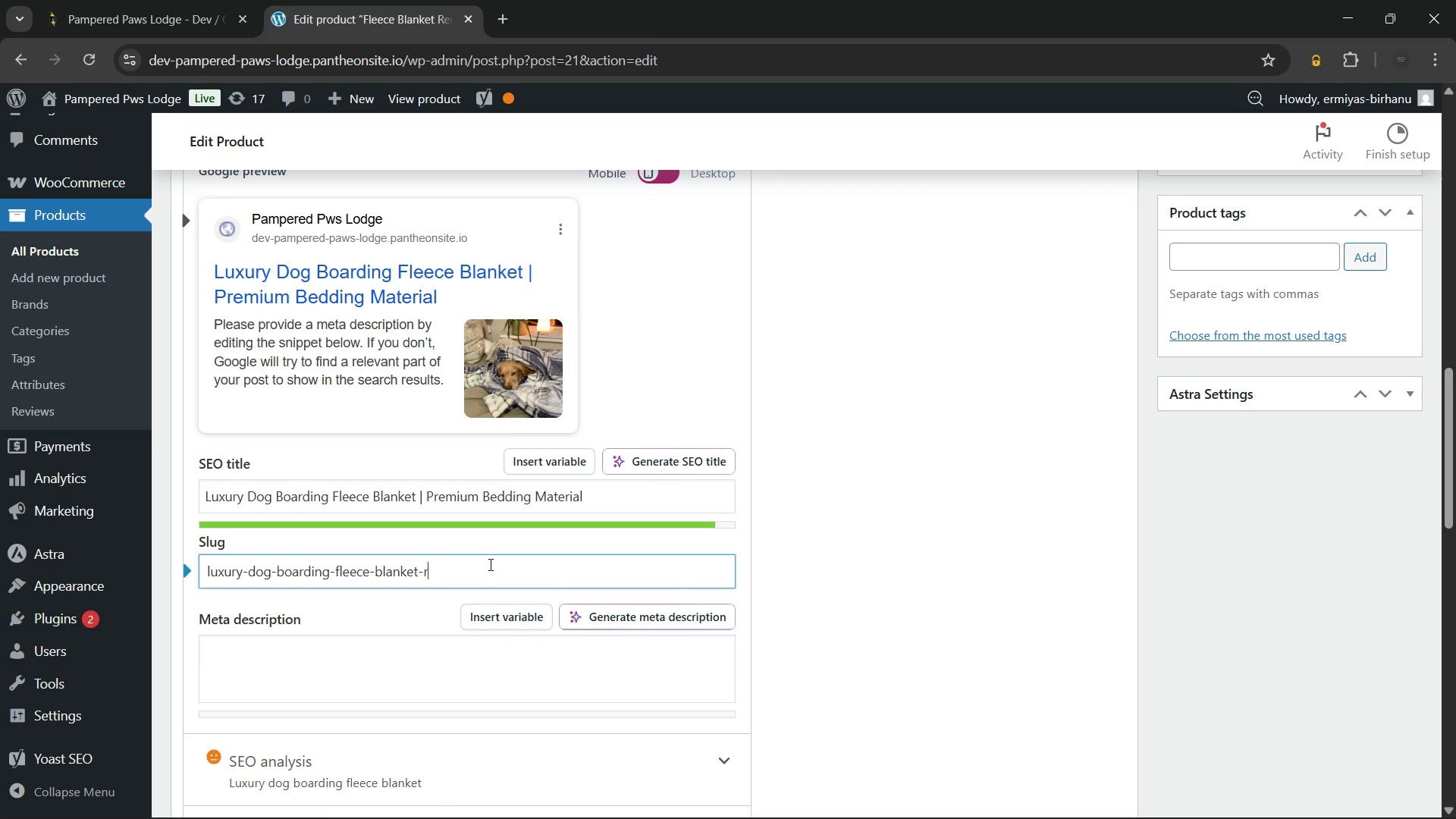 
key(Backspace)
 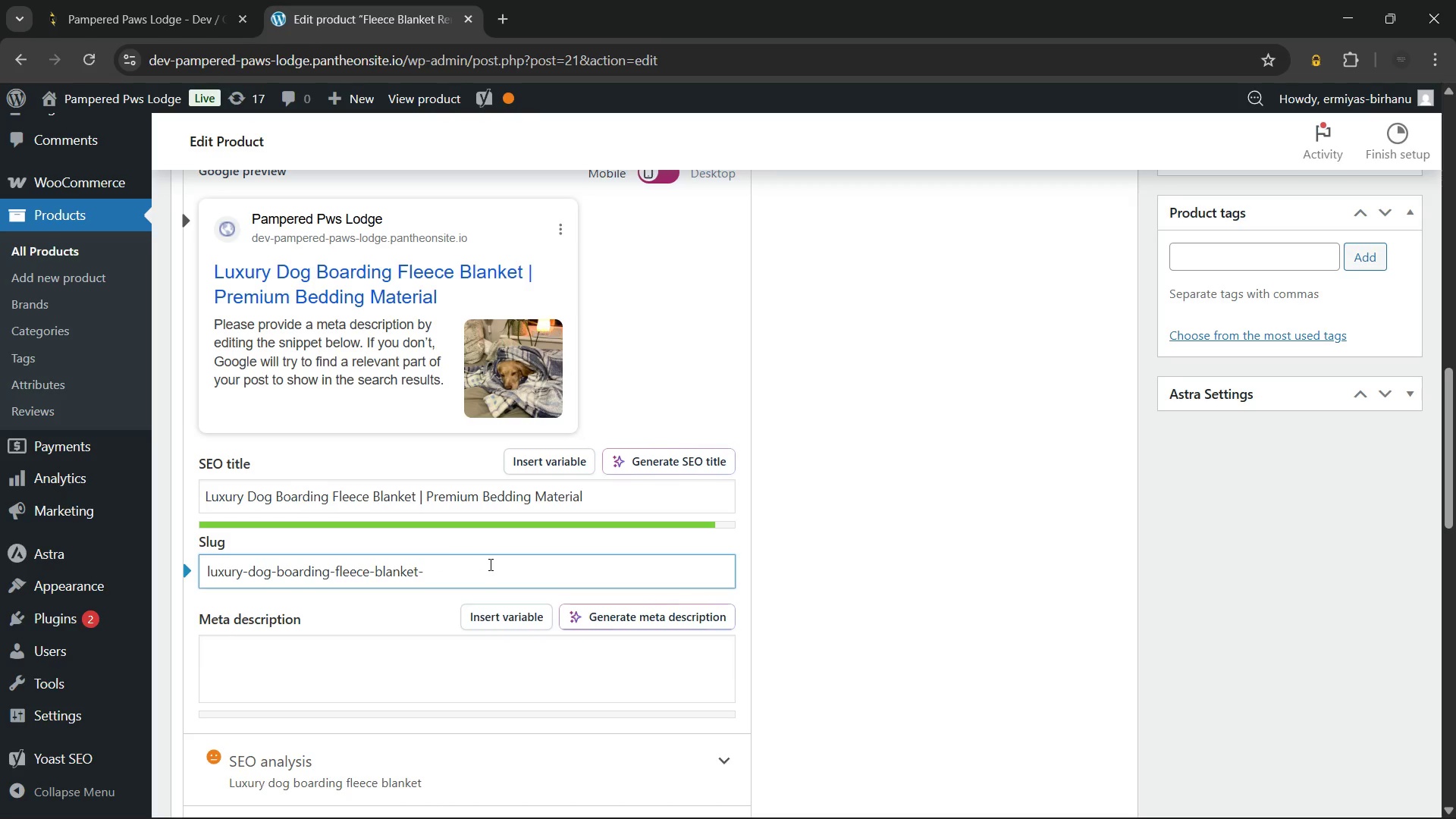 
key(Backspace)
 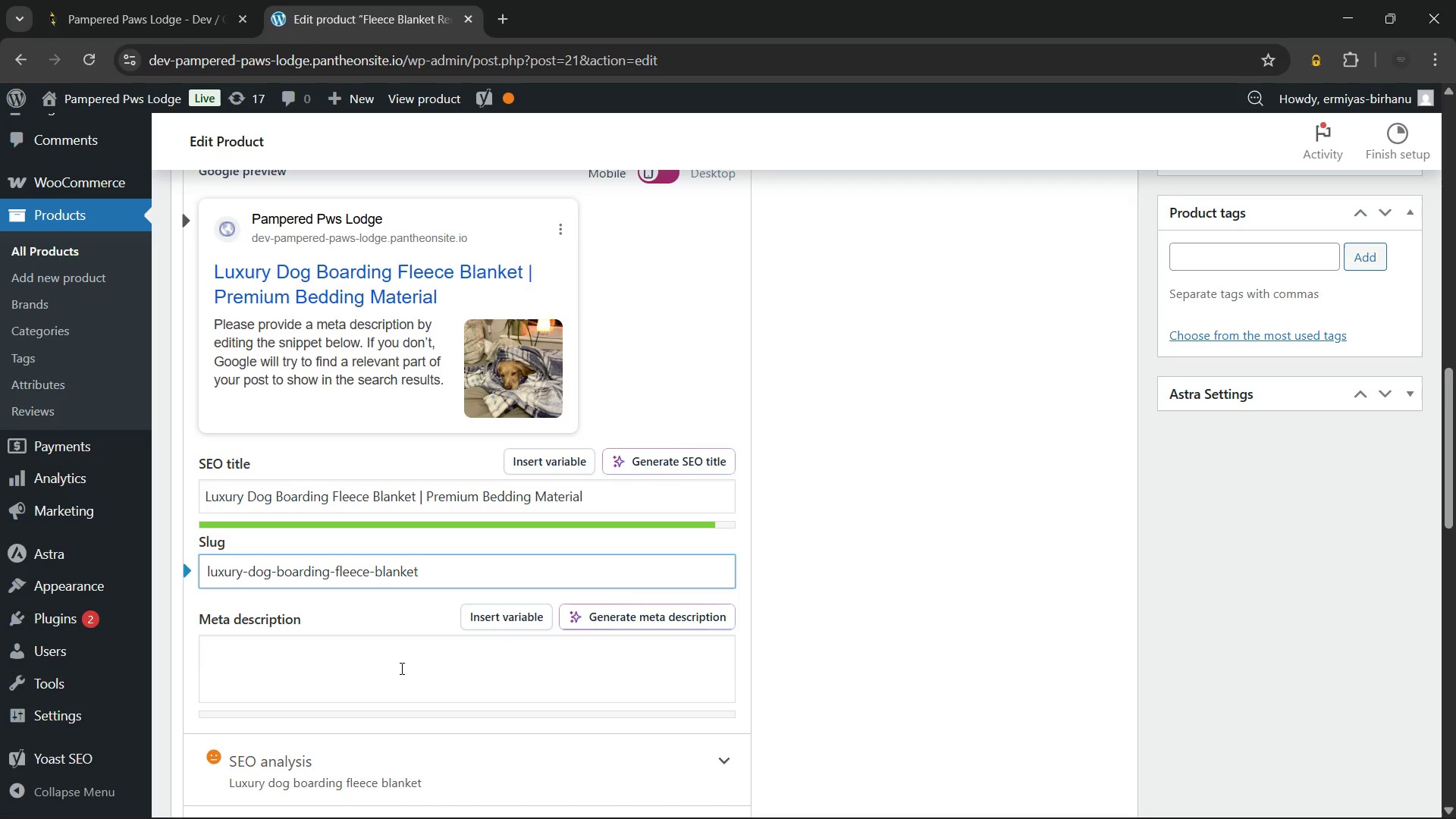 
left_click([397, 673])
 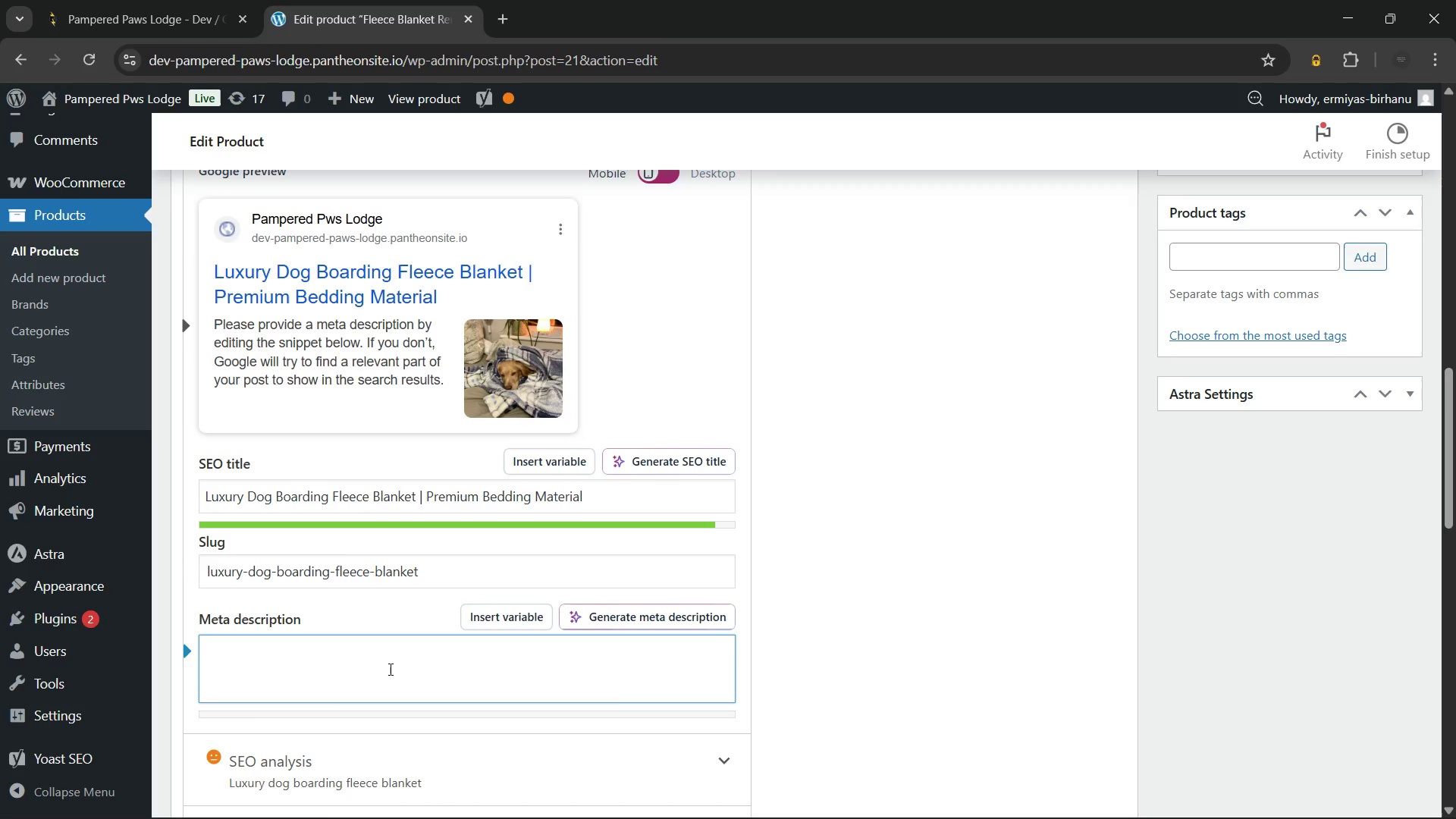 
wait(5.58)
 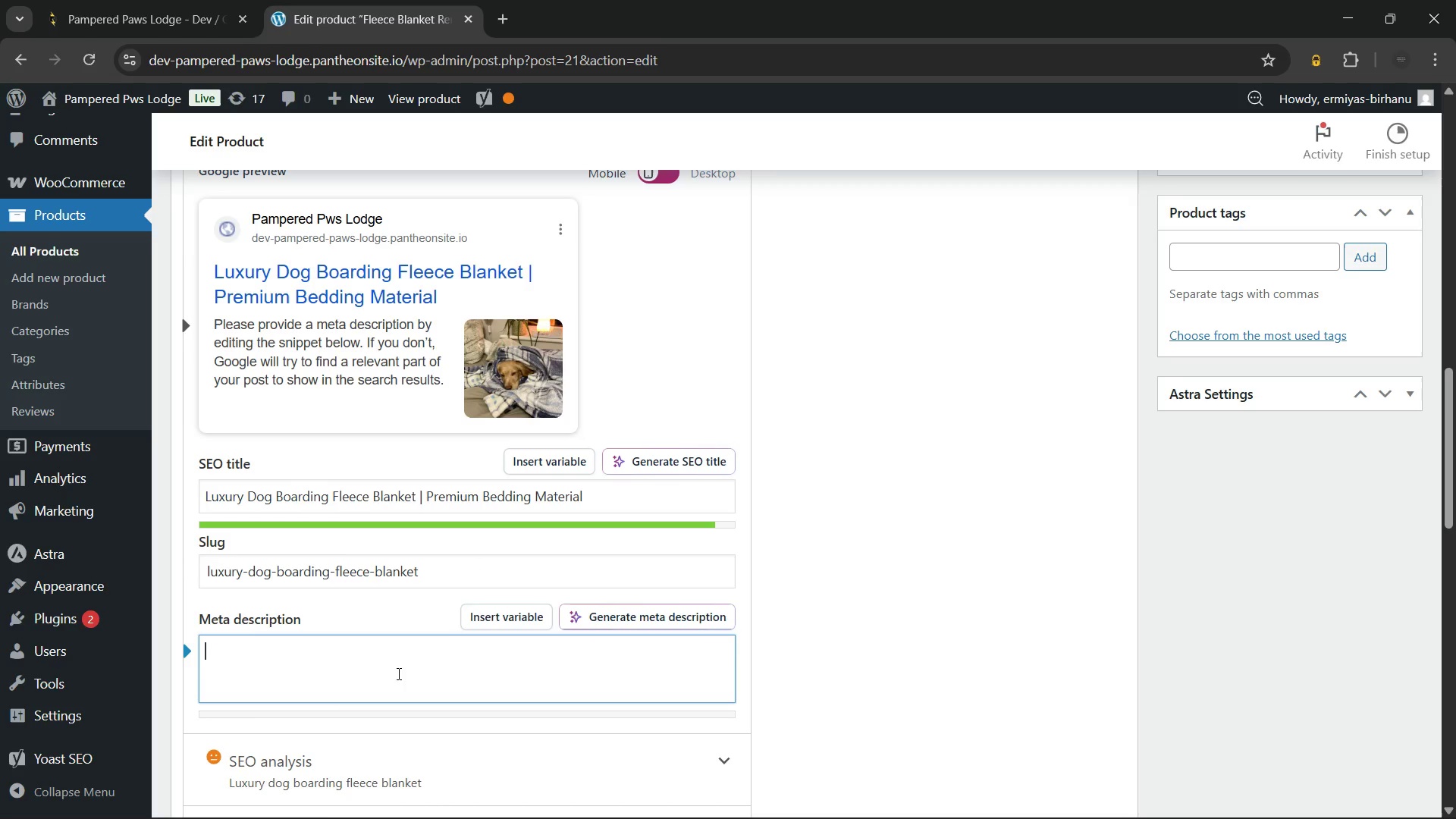 
left_click([1285, 799])
 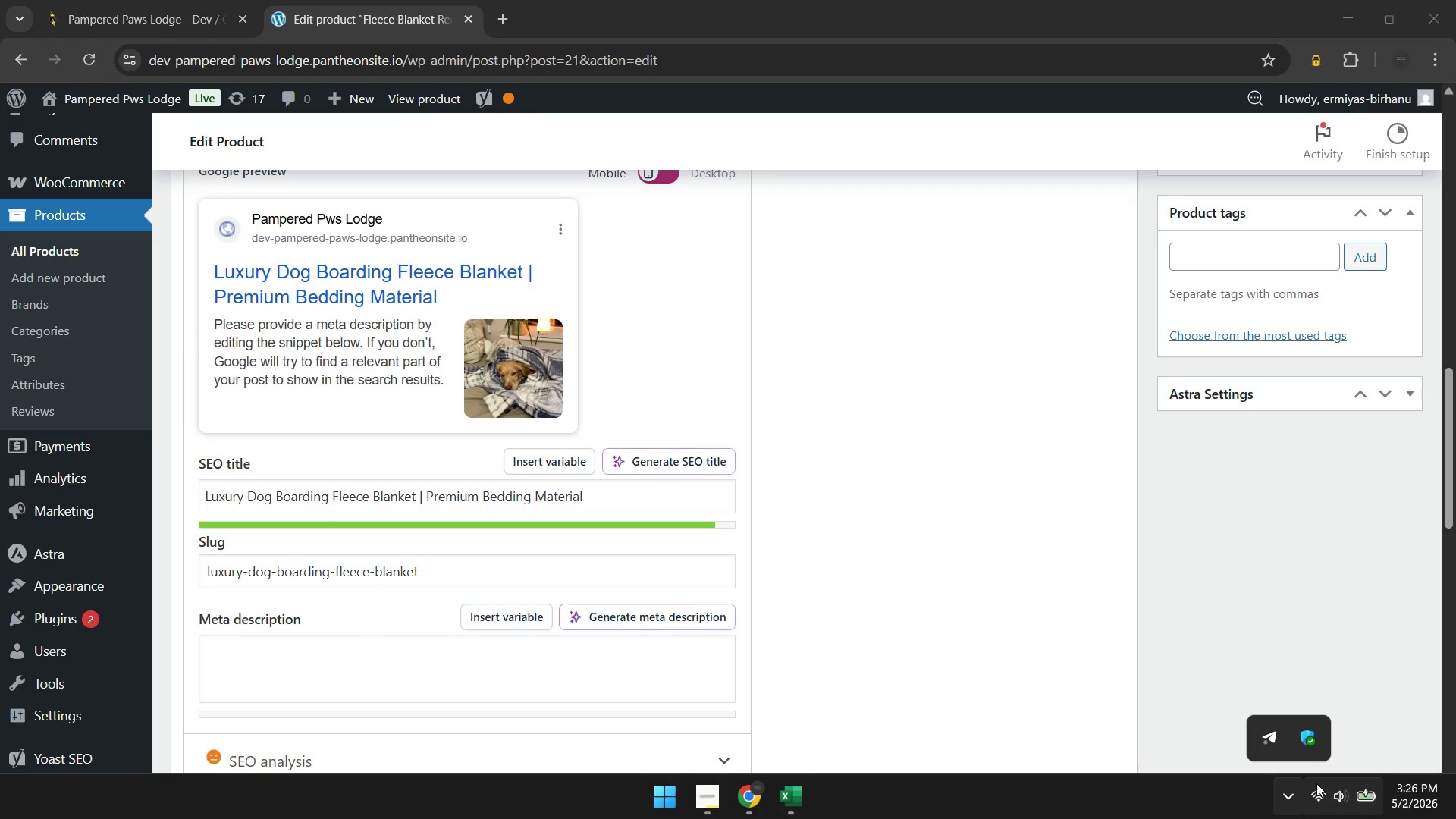 
left_click([1322, 793])
 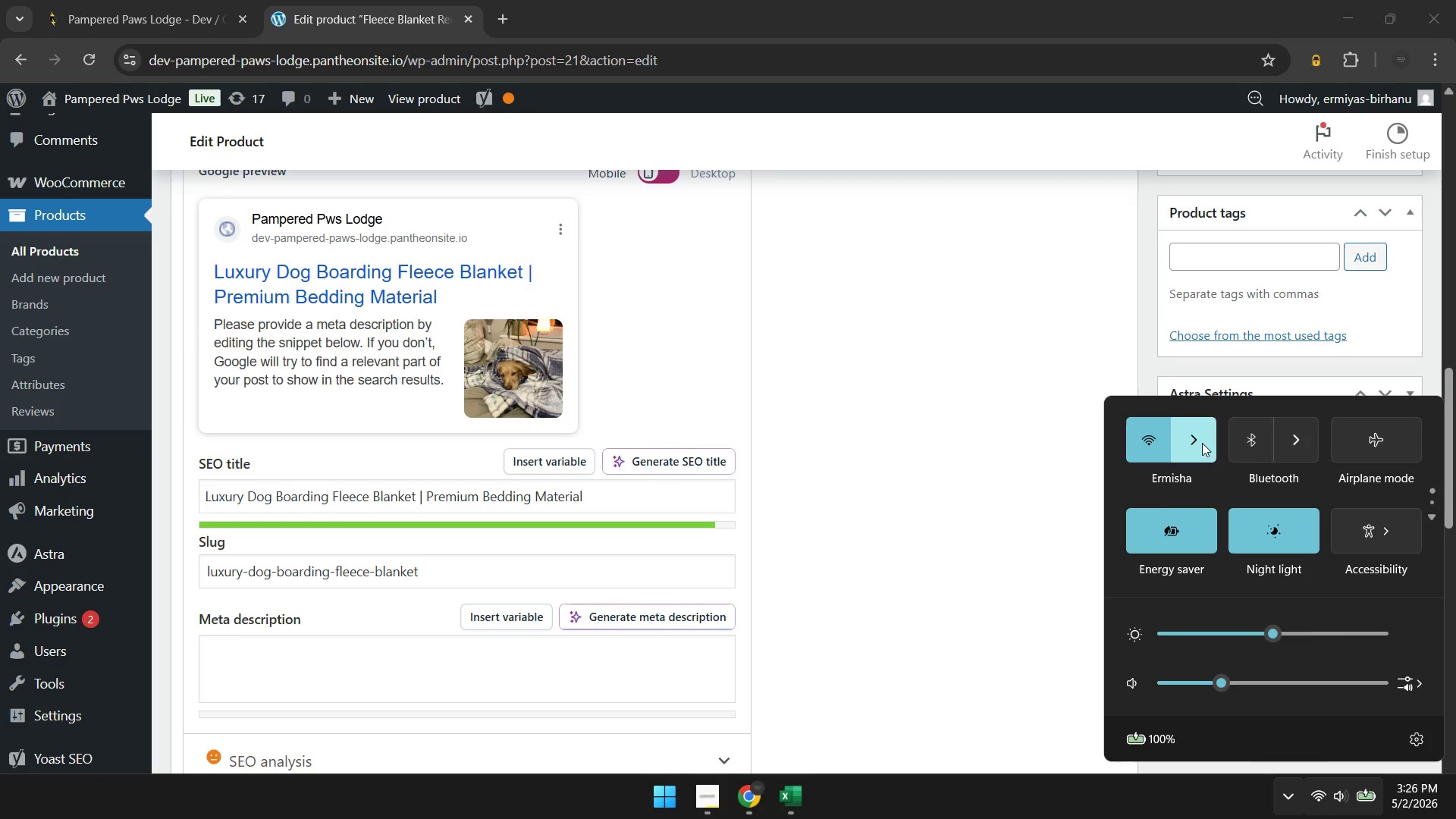 
left_click([1202, 443])
 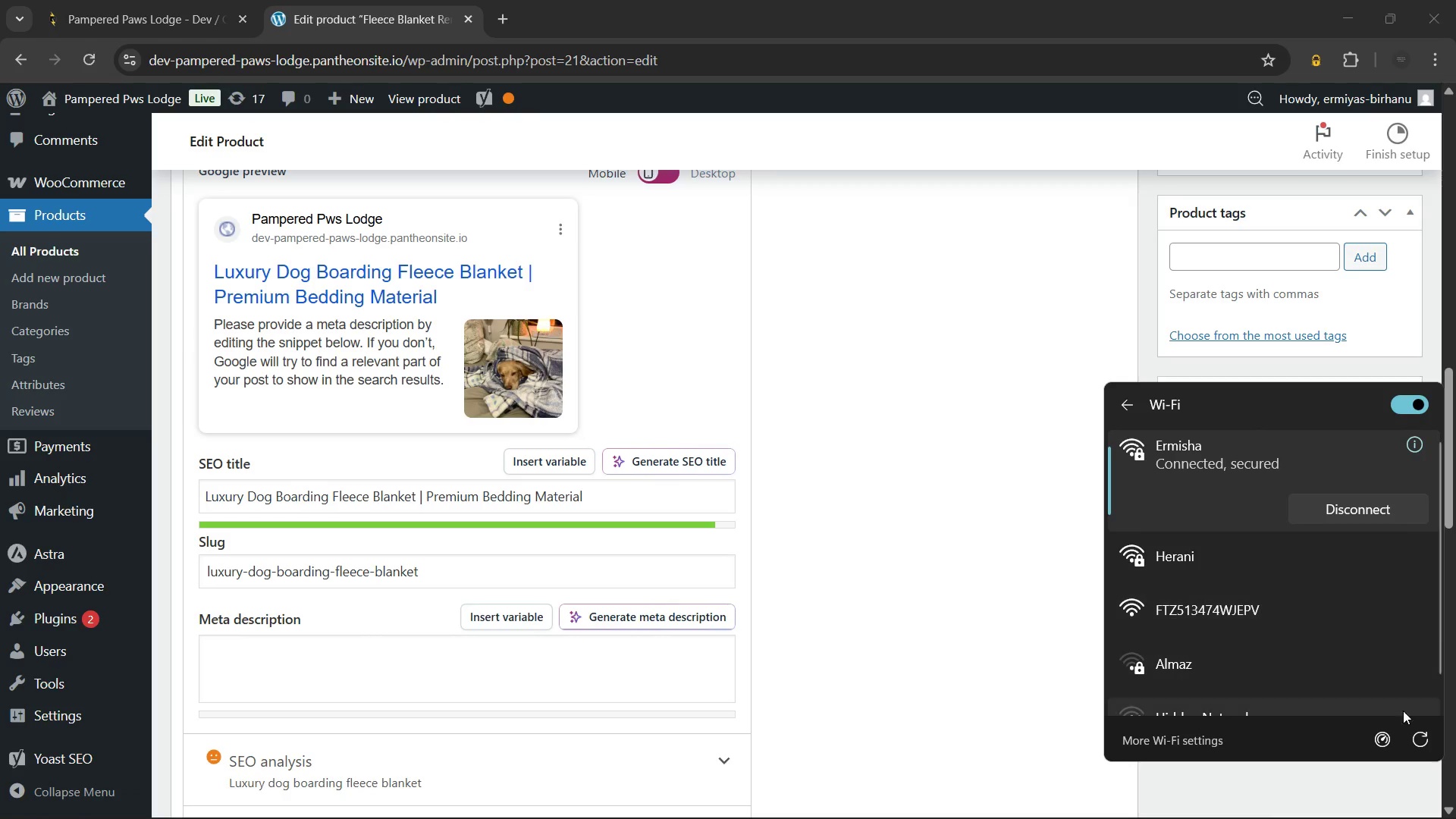 
left_click([1417, 739])
 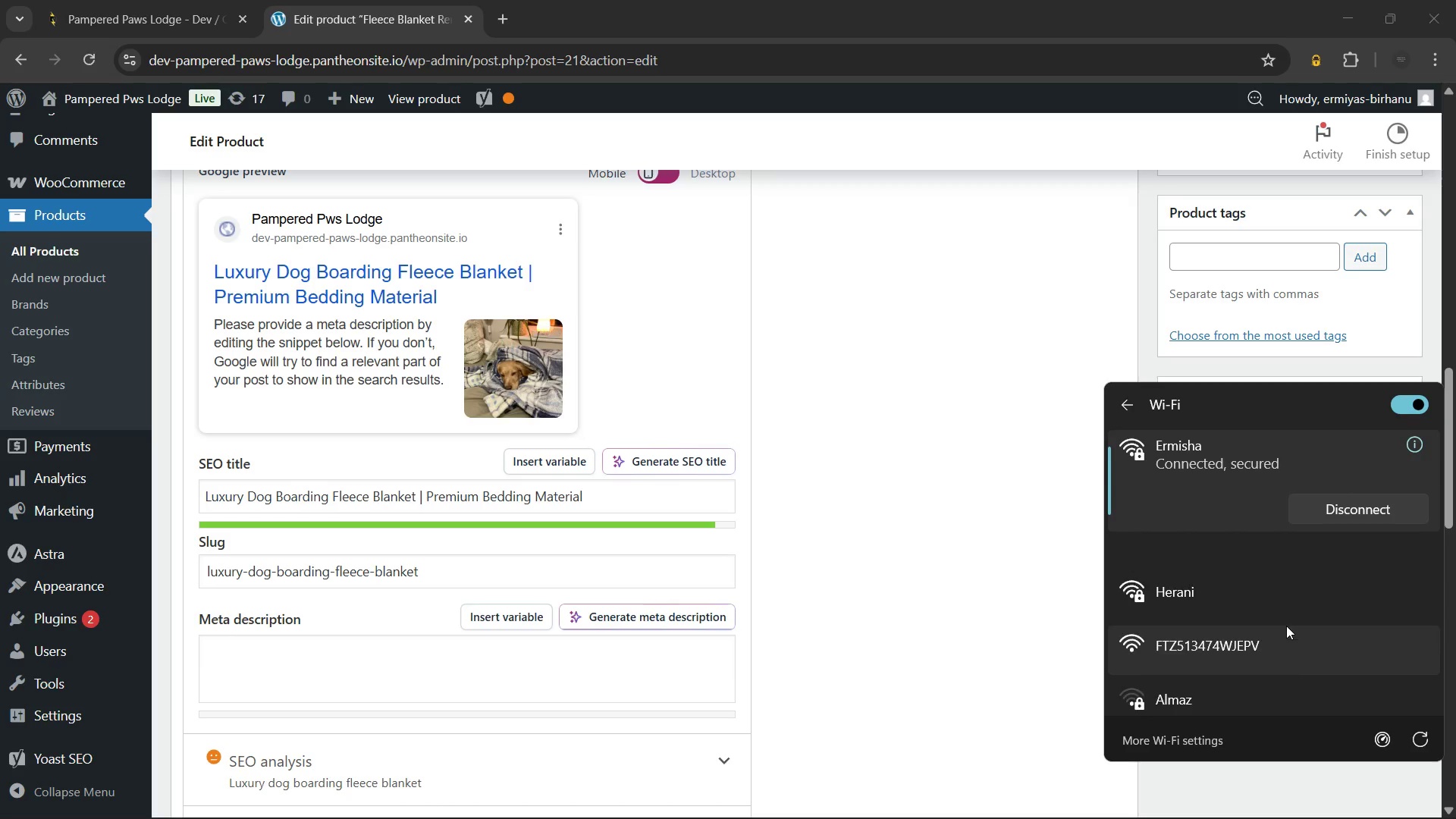 
wait(5.69)
 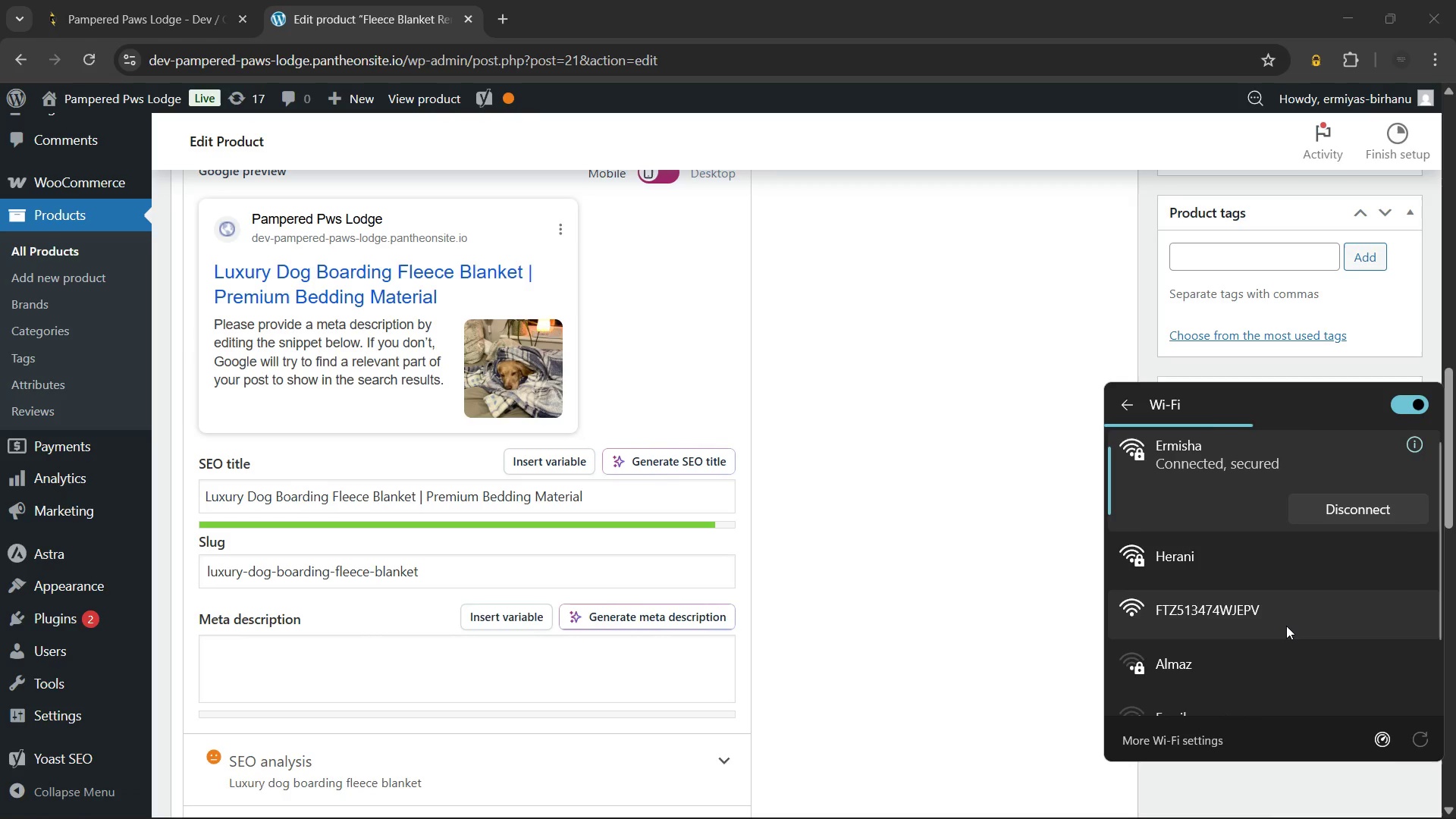 
left_click([1281, 563])
 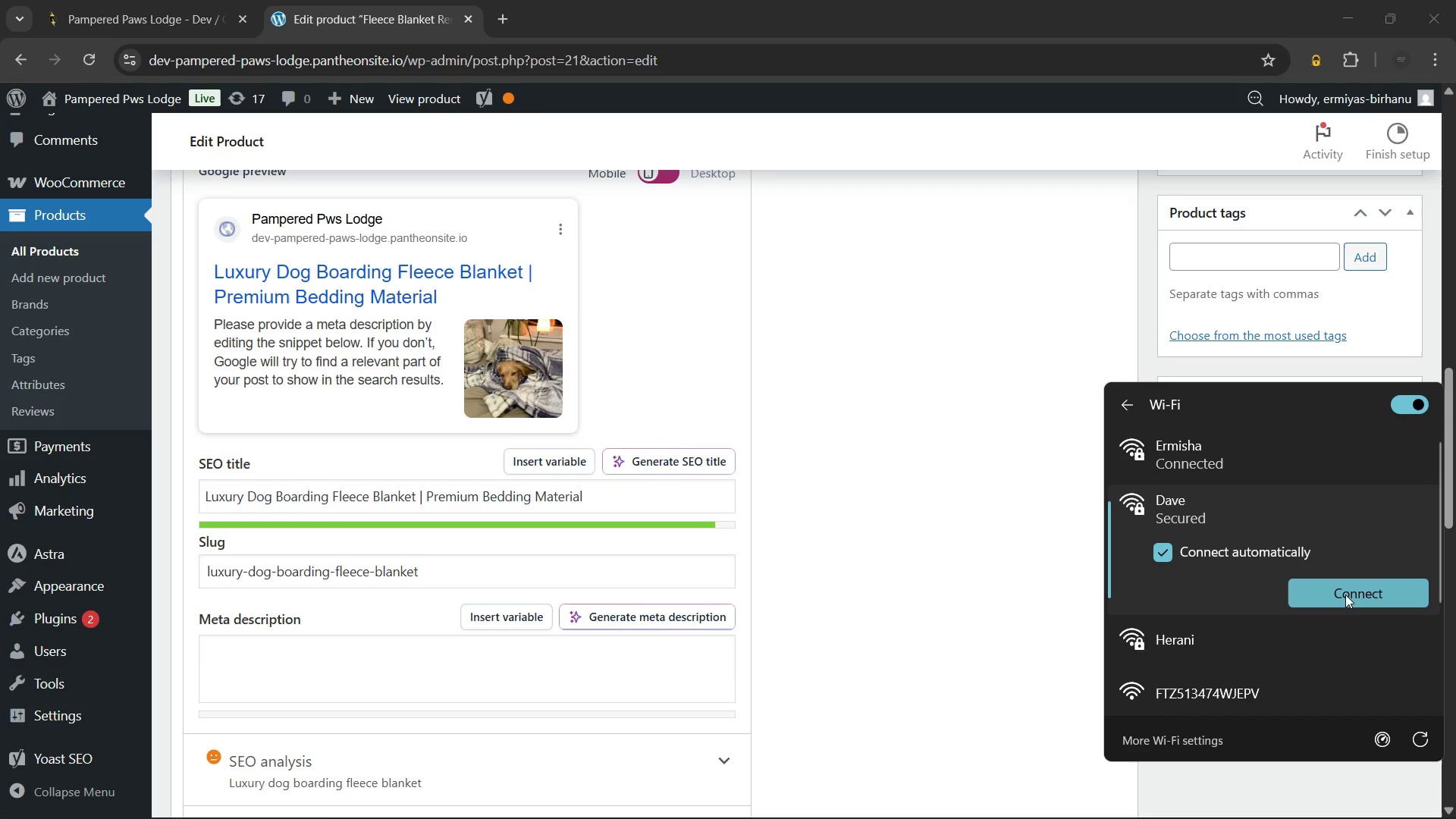 
left_click([1345, 595])
 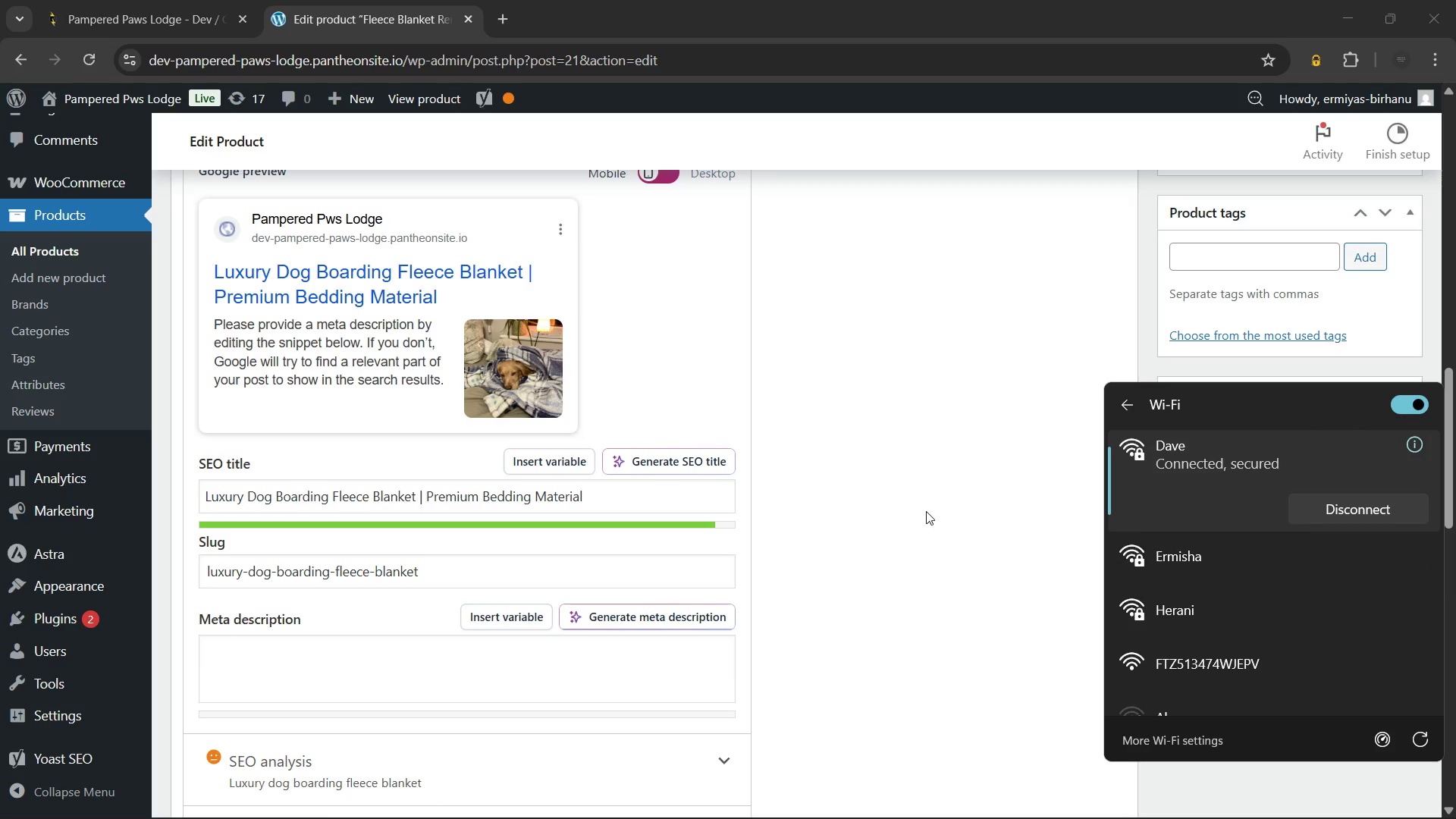 
wait(14.98)
 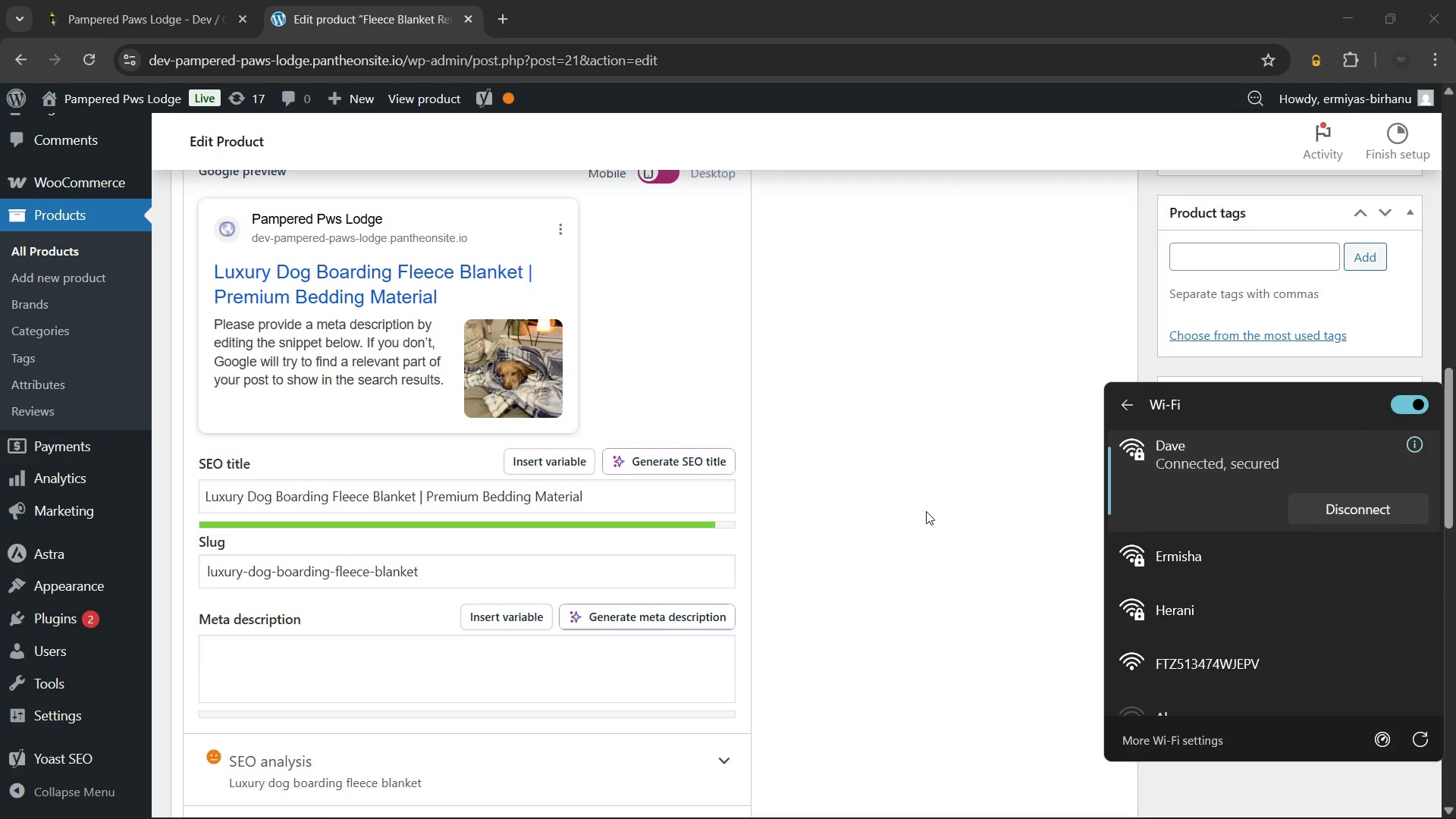 
left_click([881, 350])
 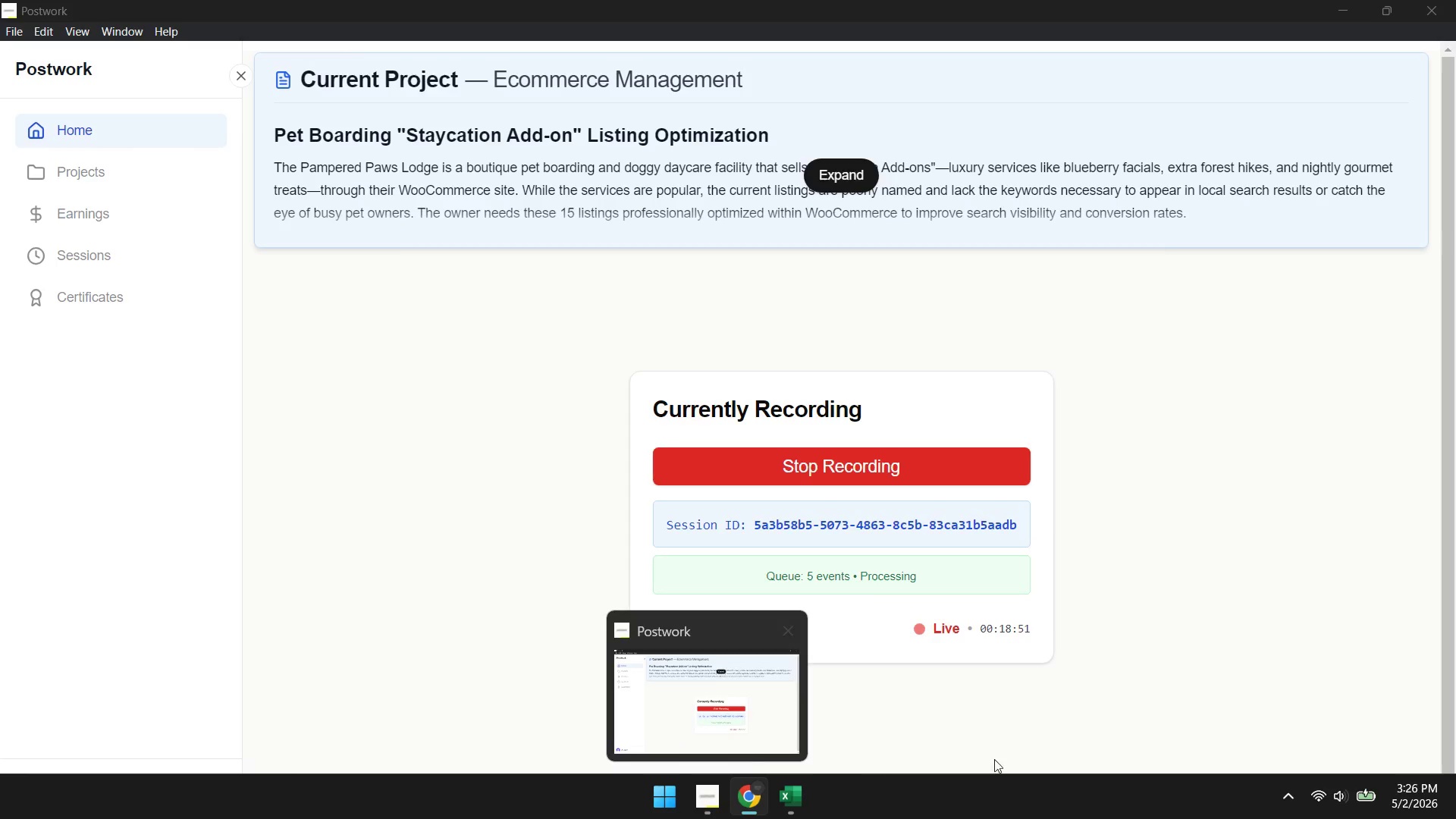 
scroll: coordinate [755, 545], scroll_direction: down, amount: 2.0
 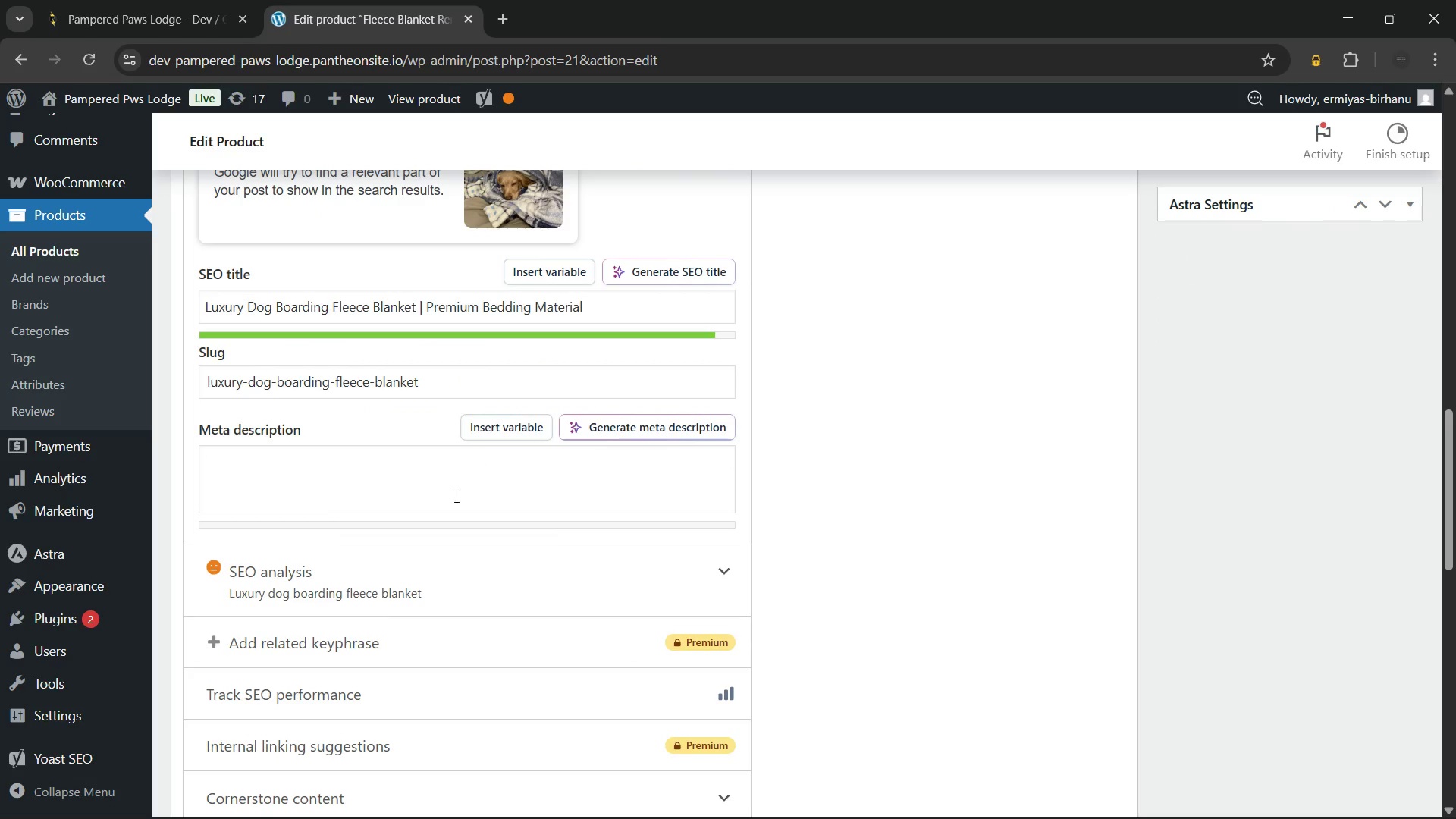 
left_click([455, 496])
 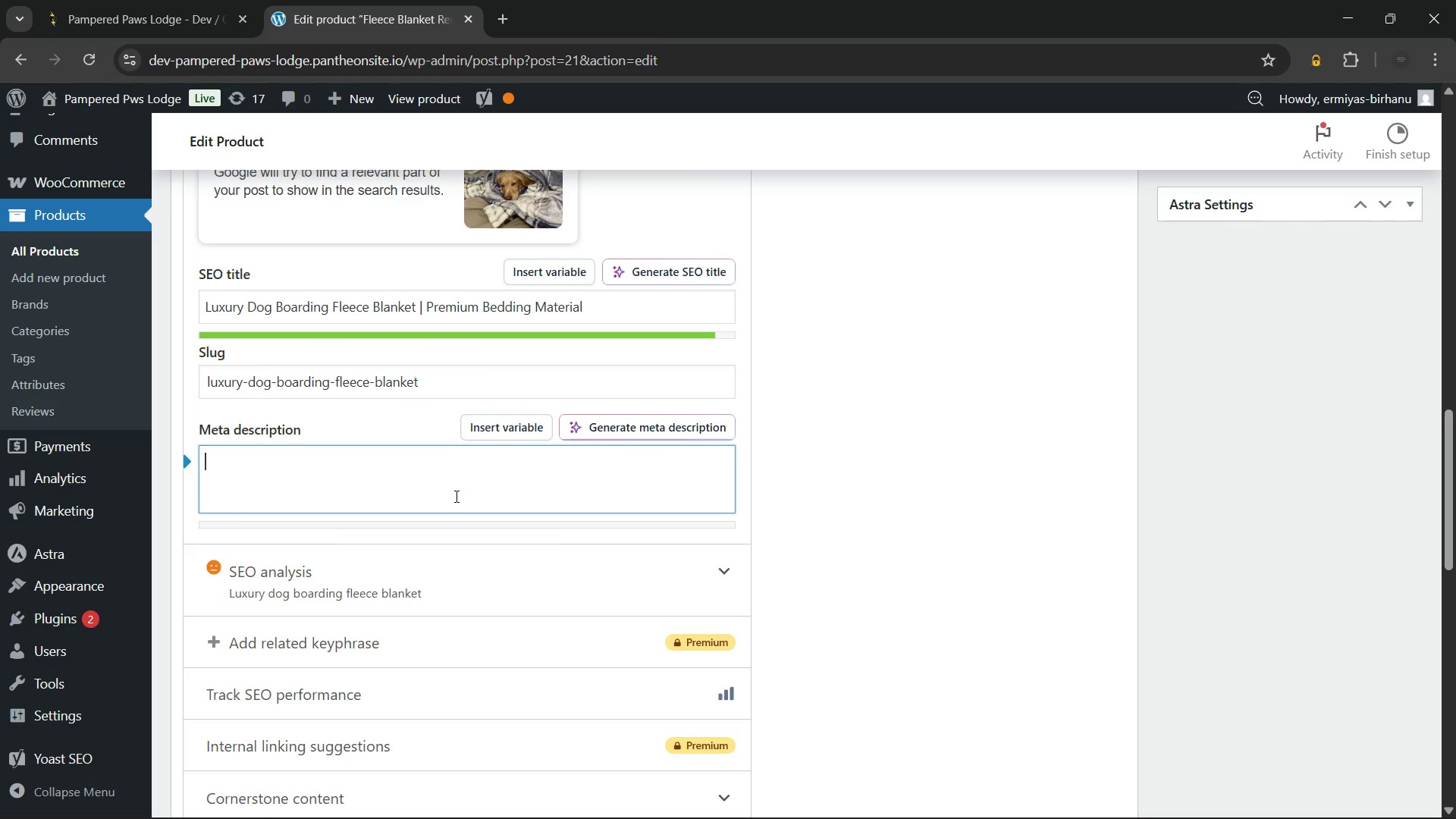 
type(Enhance your pet's sleep with a luxury dog boarding fleece blanket. This soothing, organic bedding provides extra comfort and security. Book this add-on now.)
key(Backspace)
type(!)
 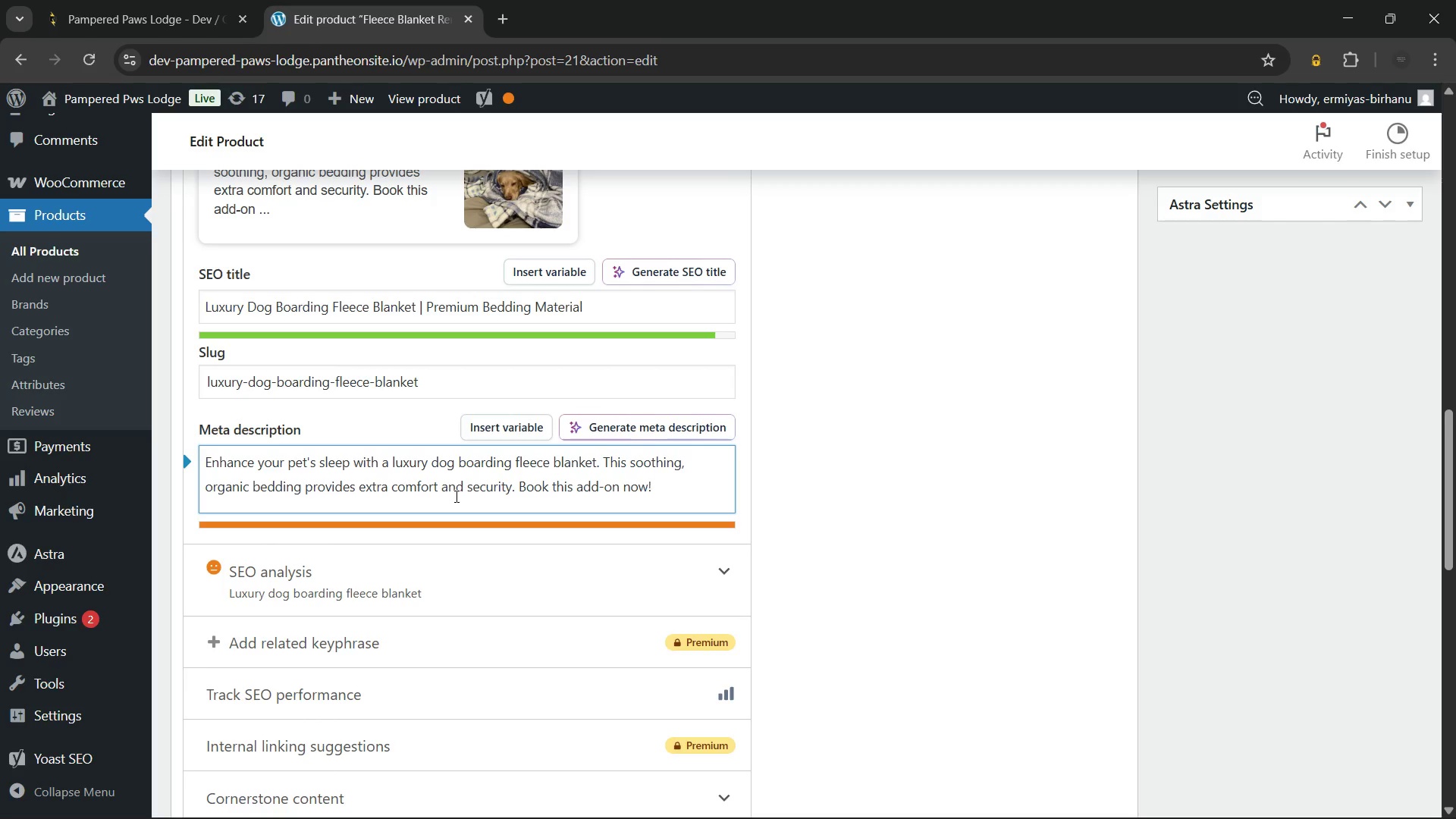 
wait(14.06)
 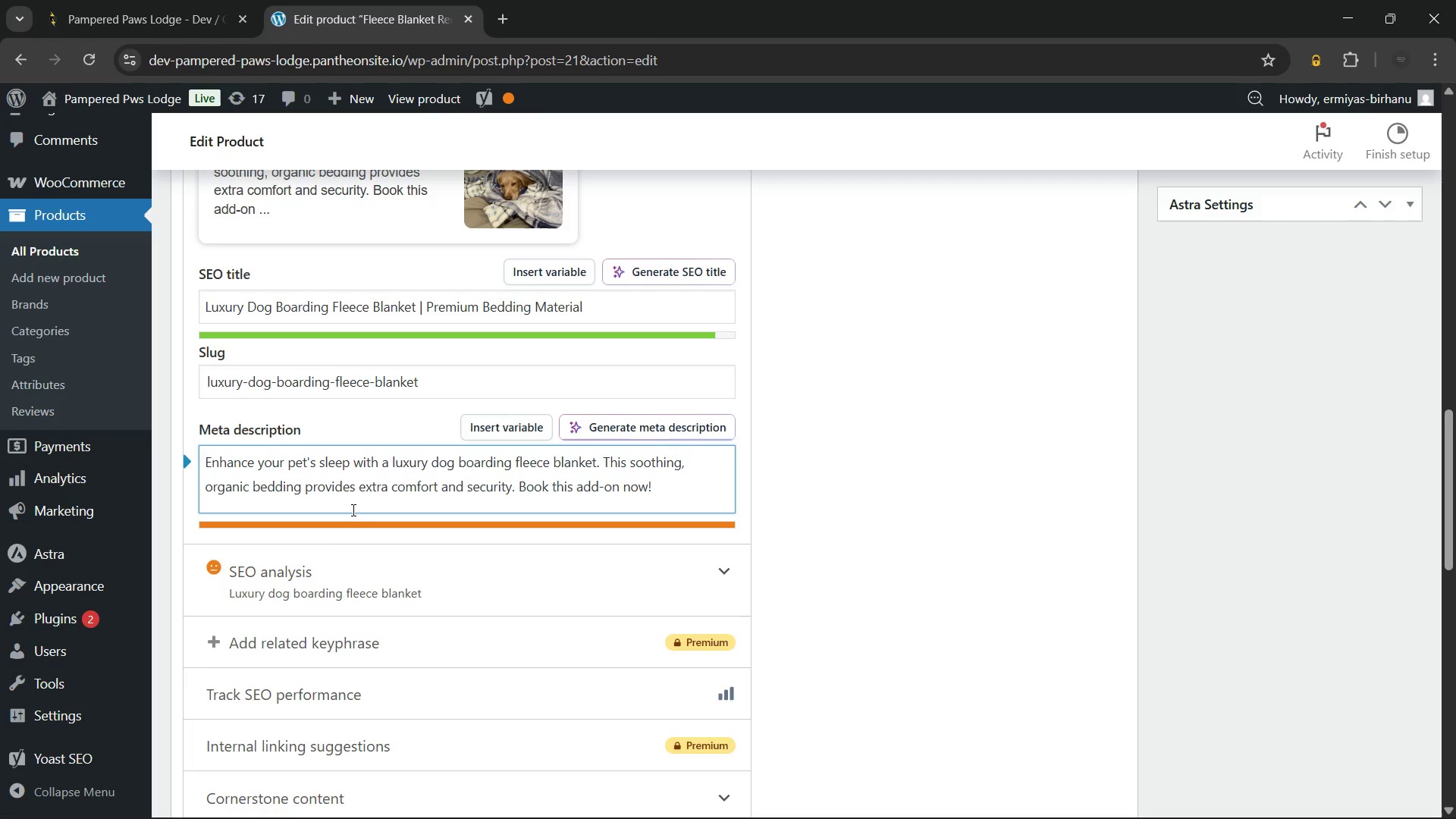 
left_click([388, 488])
 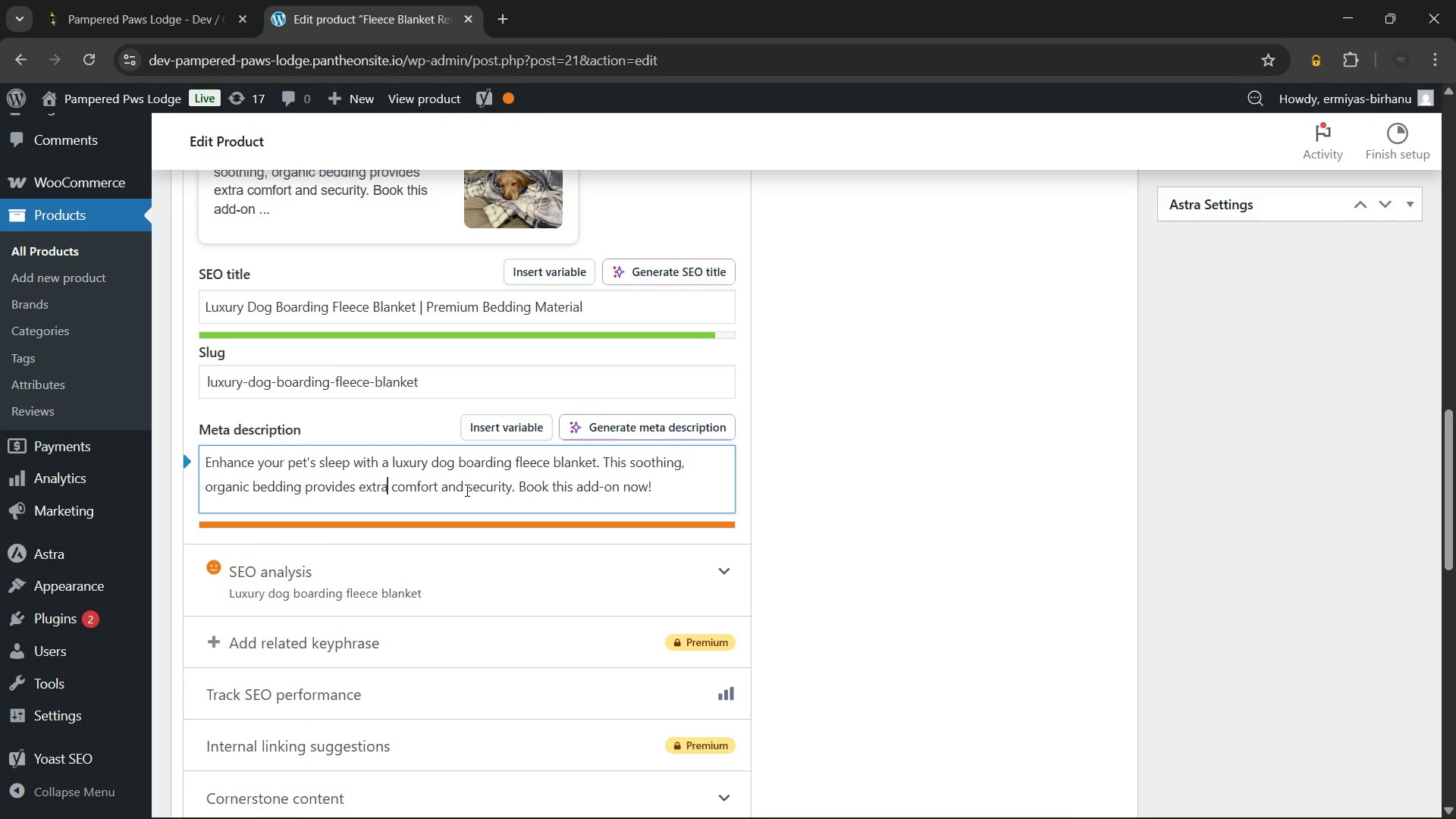 
key(ArrowRight)
 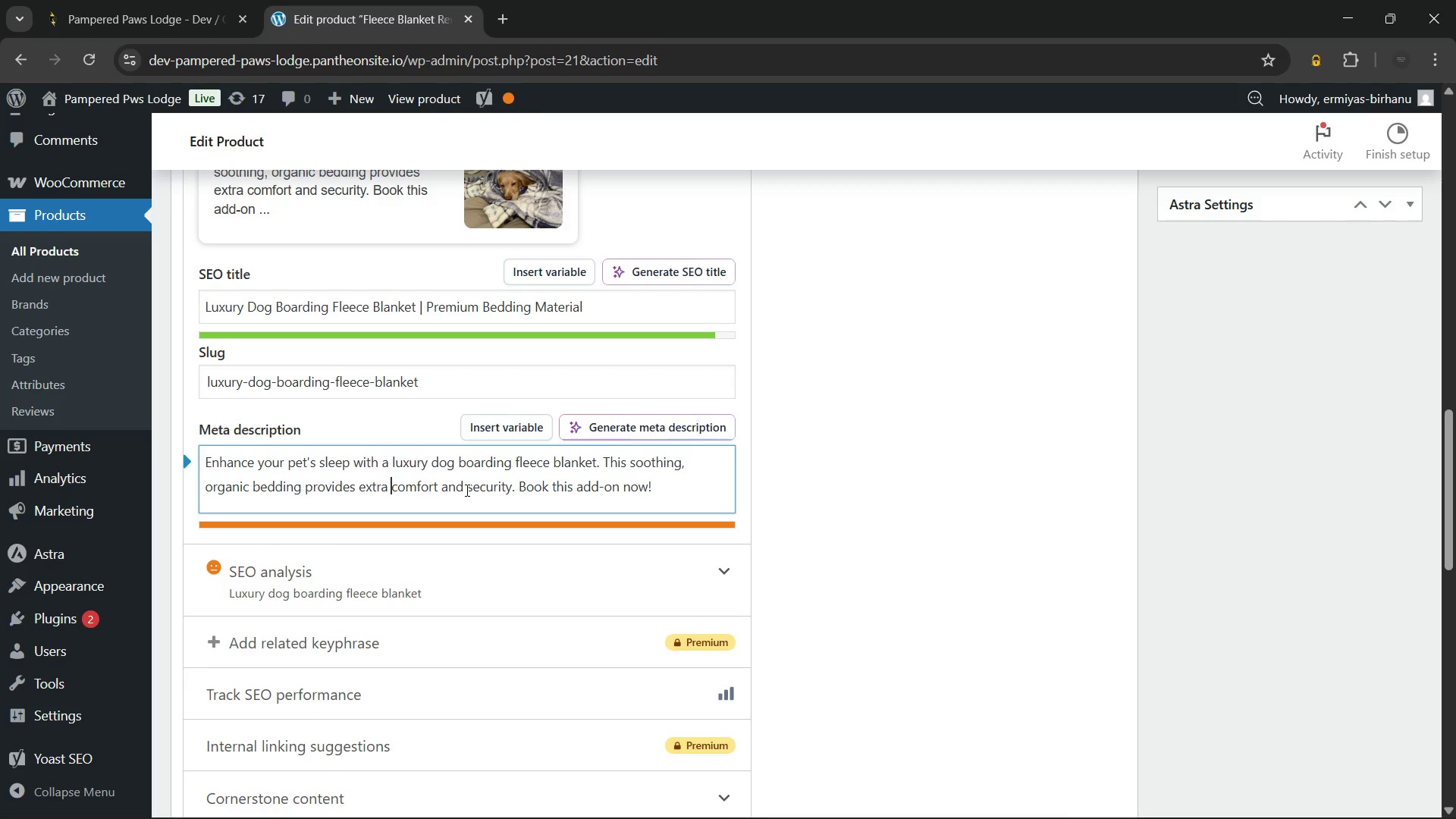 
key(Backspace)
 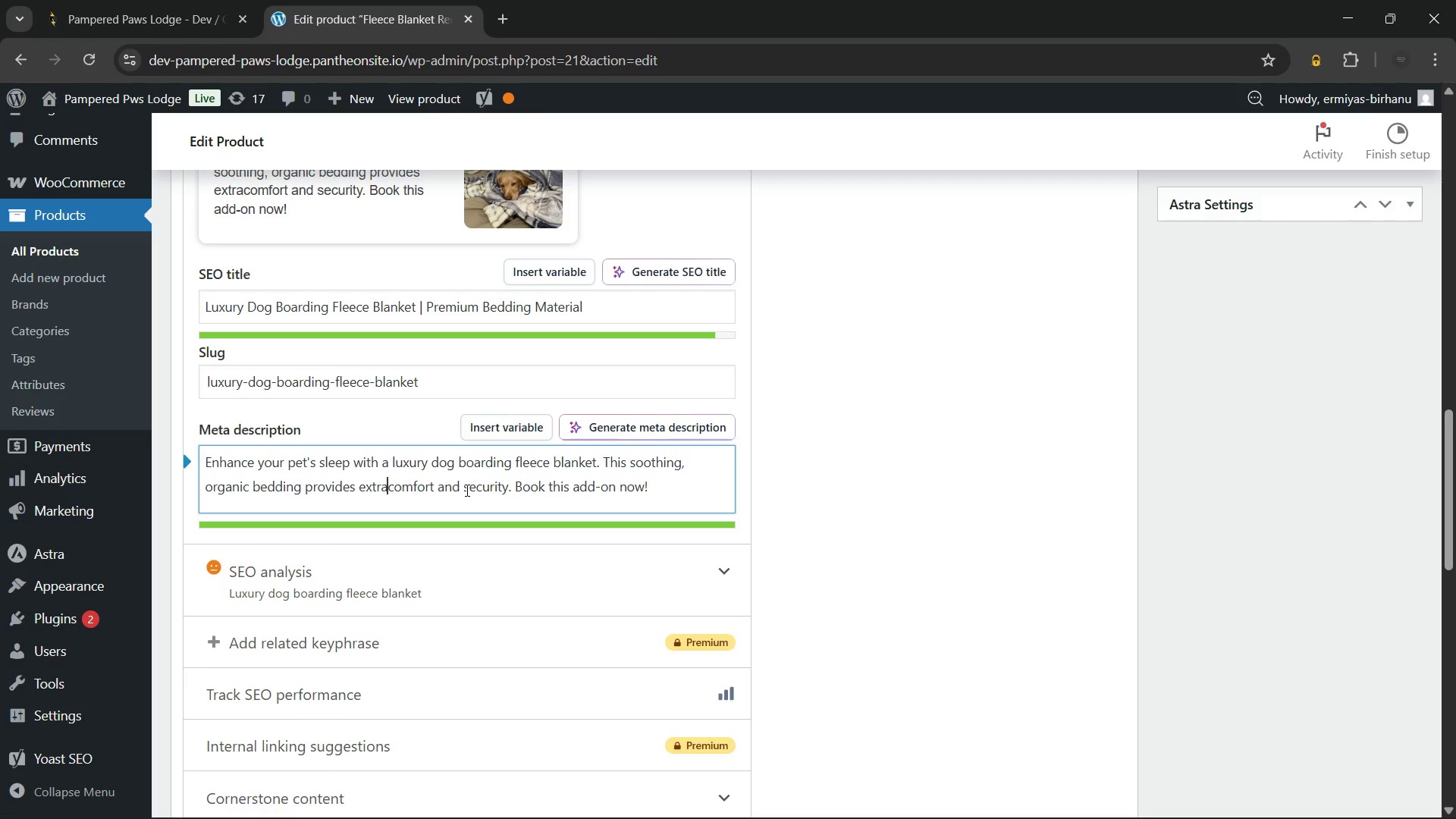 
key(Backspace)
 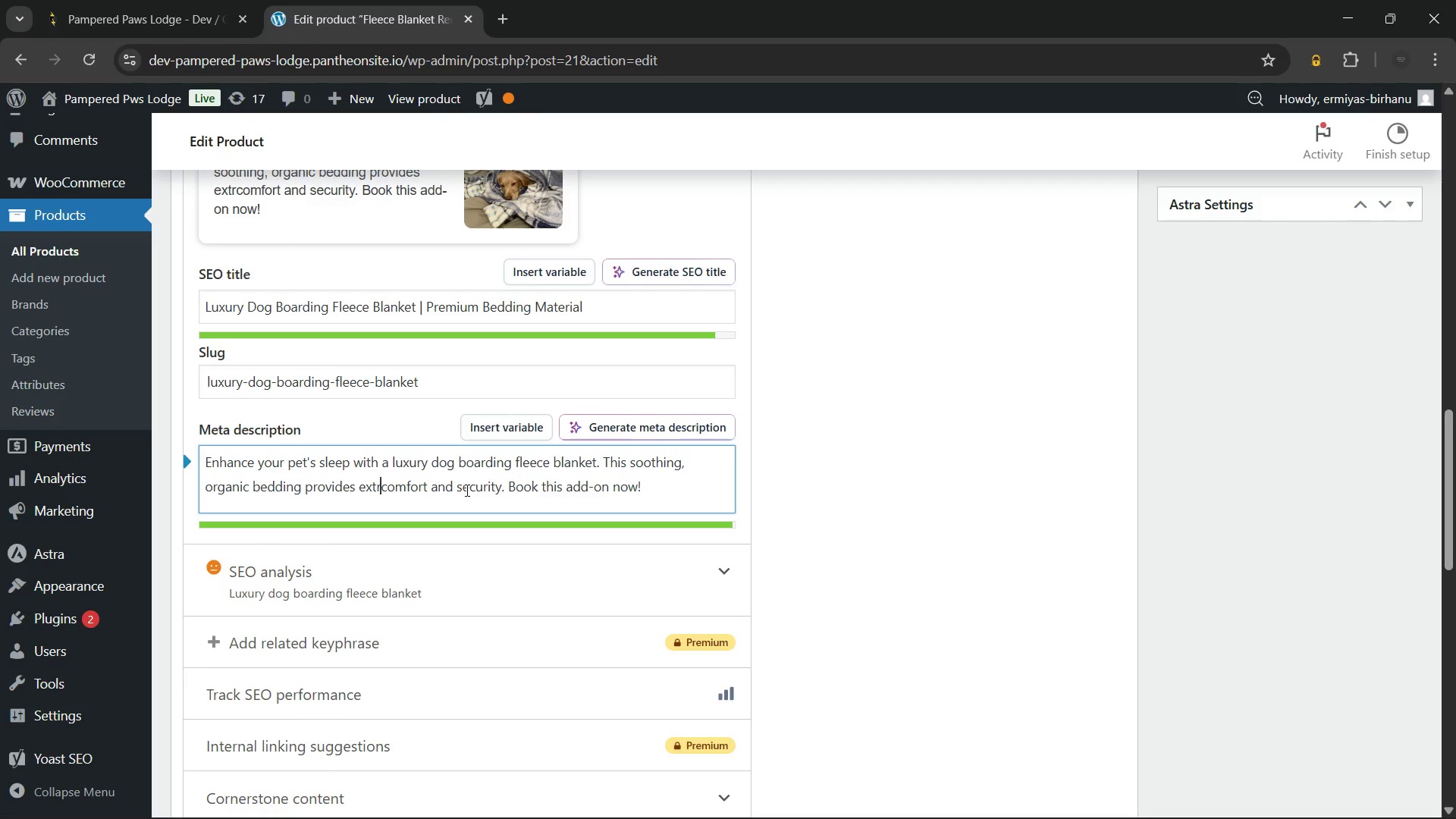 
key(Backspace)
 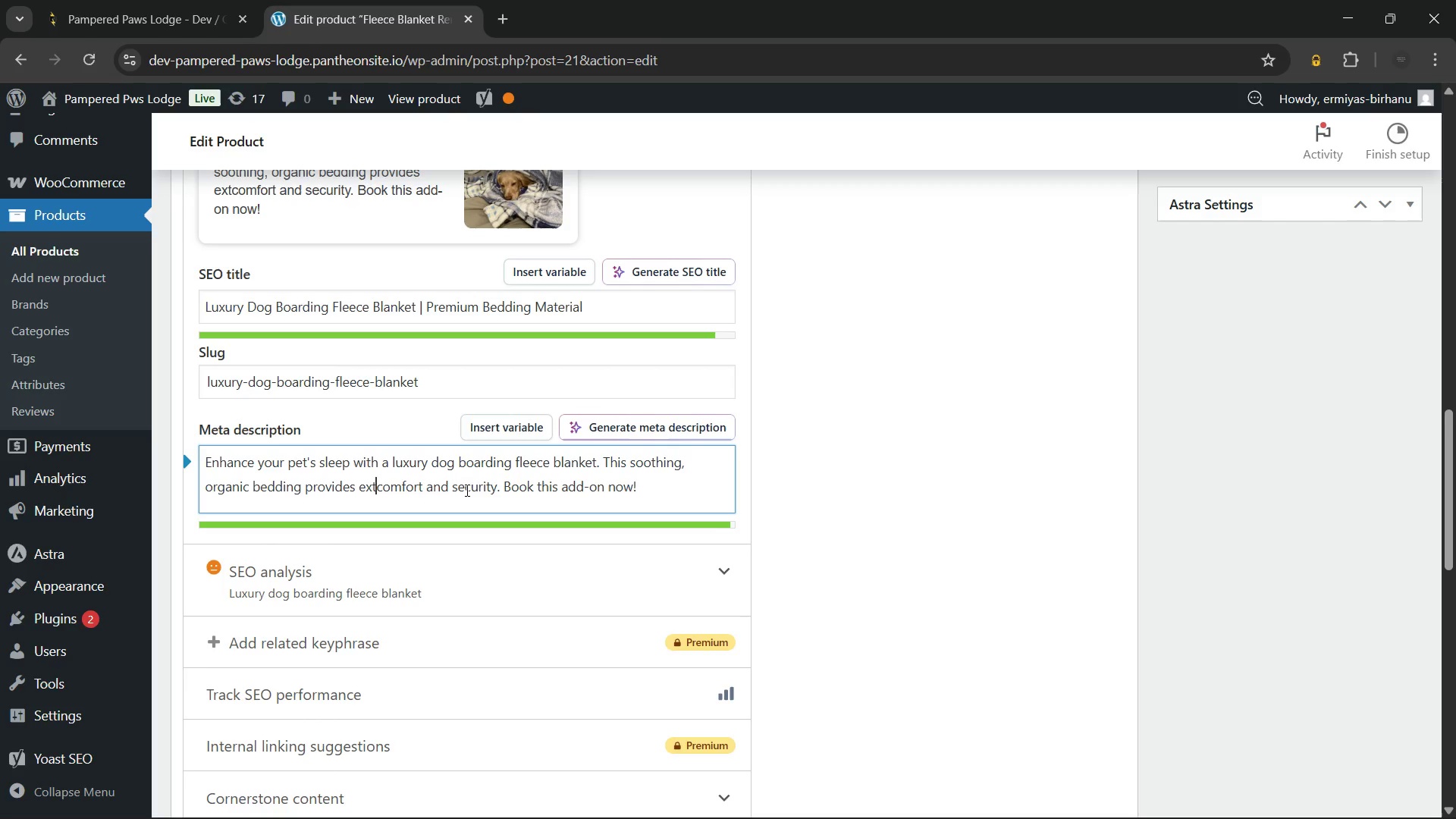 
key(Backspace)
 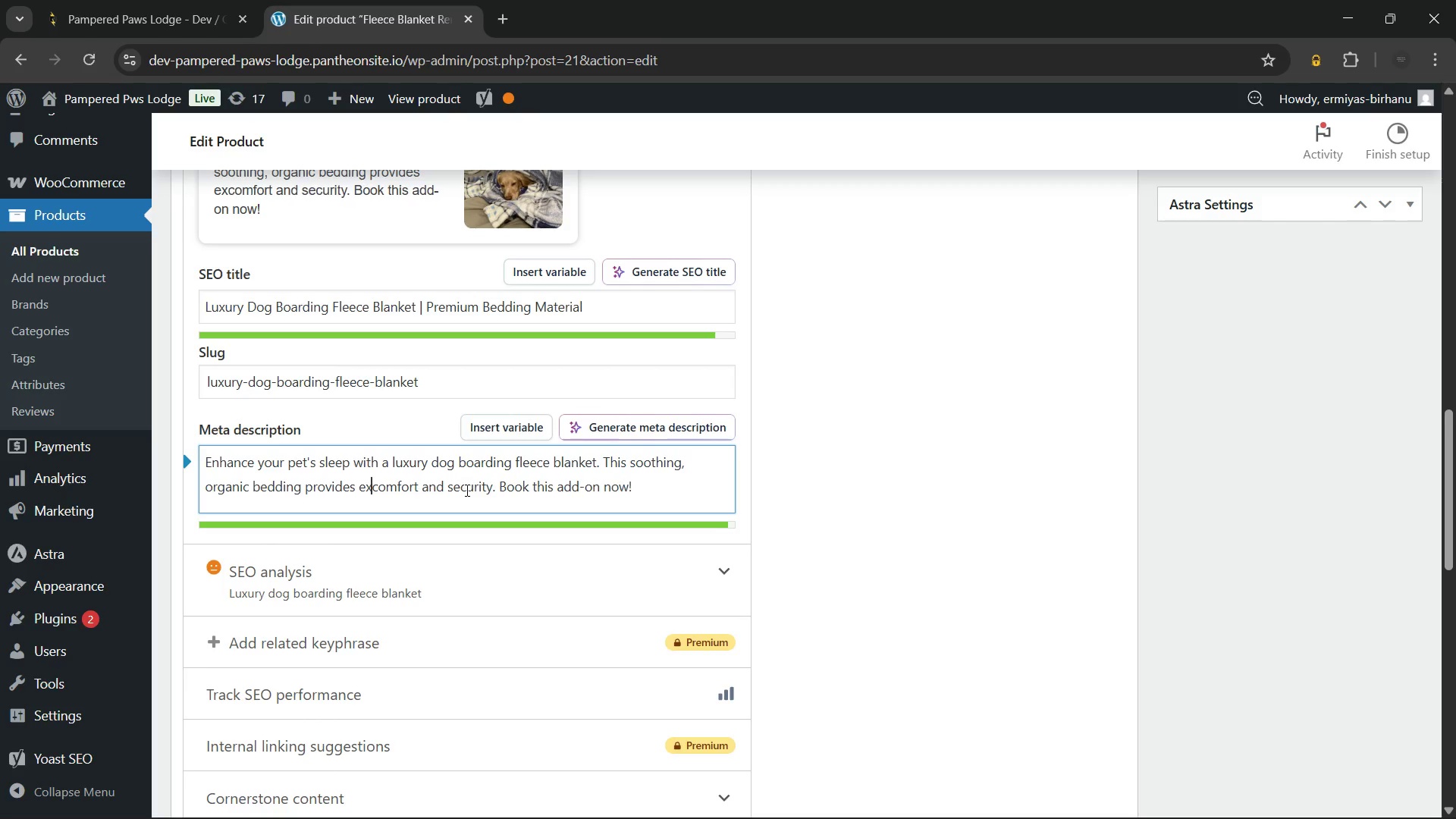 
key(Backspace)
 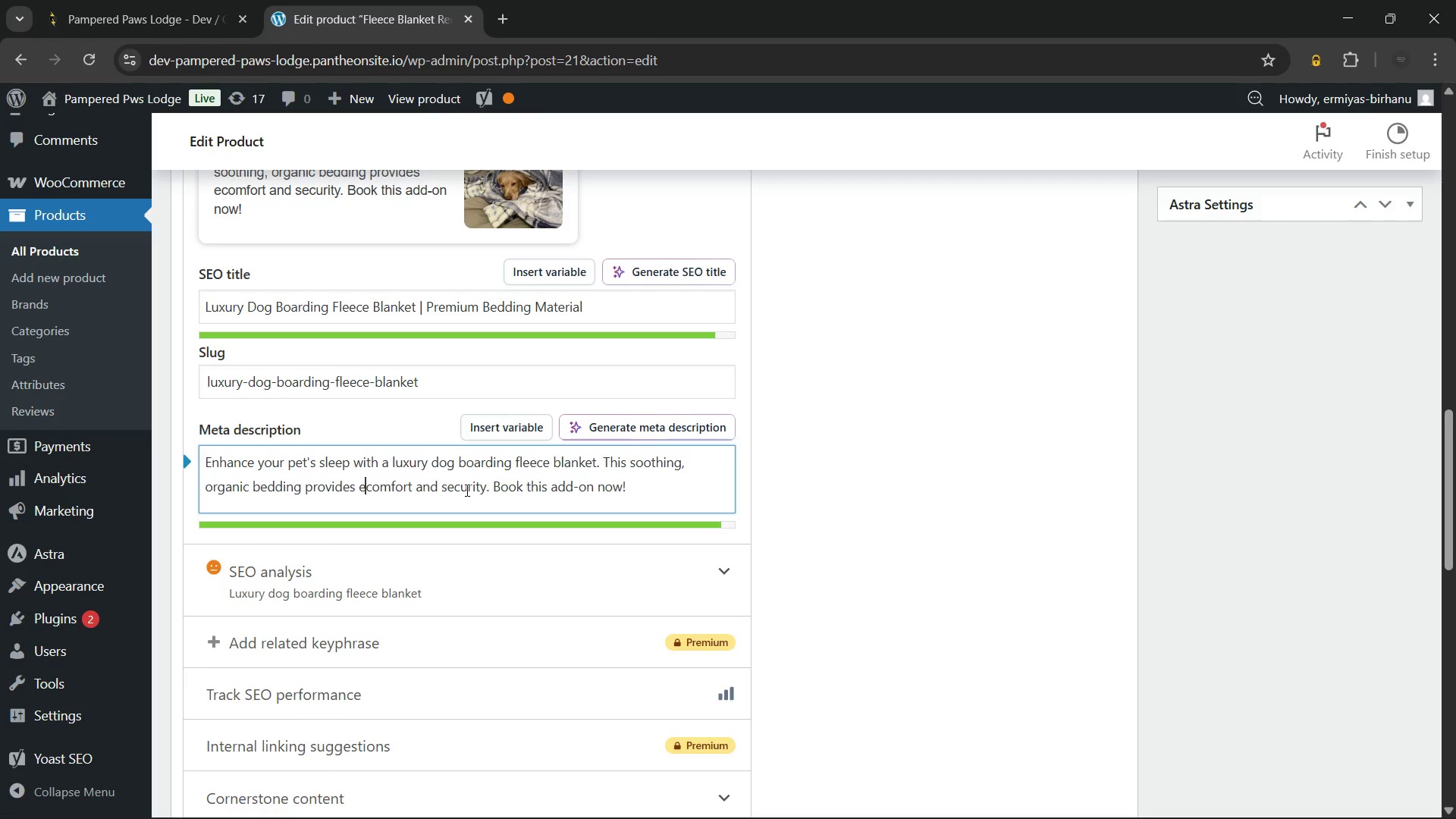 
key(Backspace)
 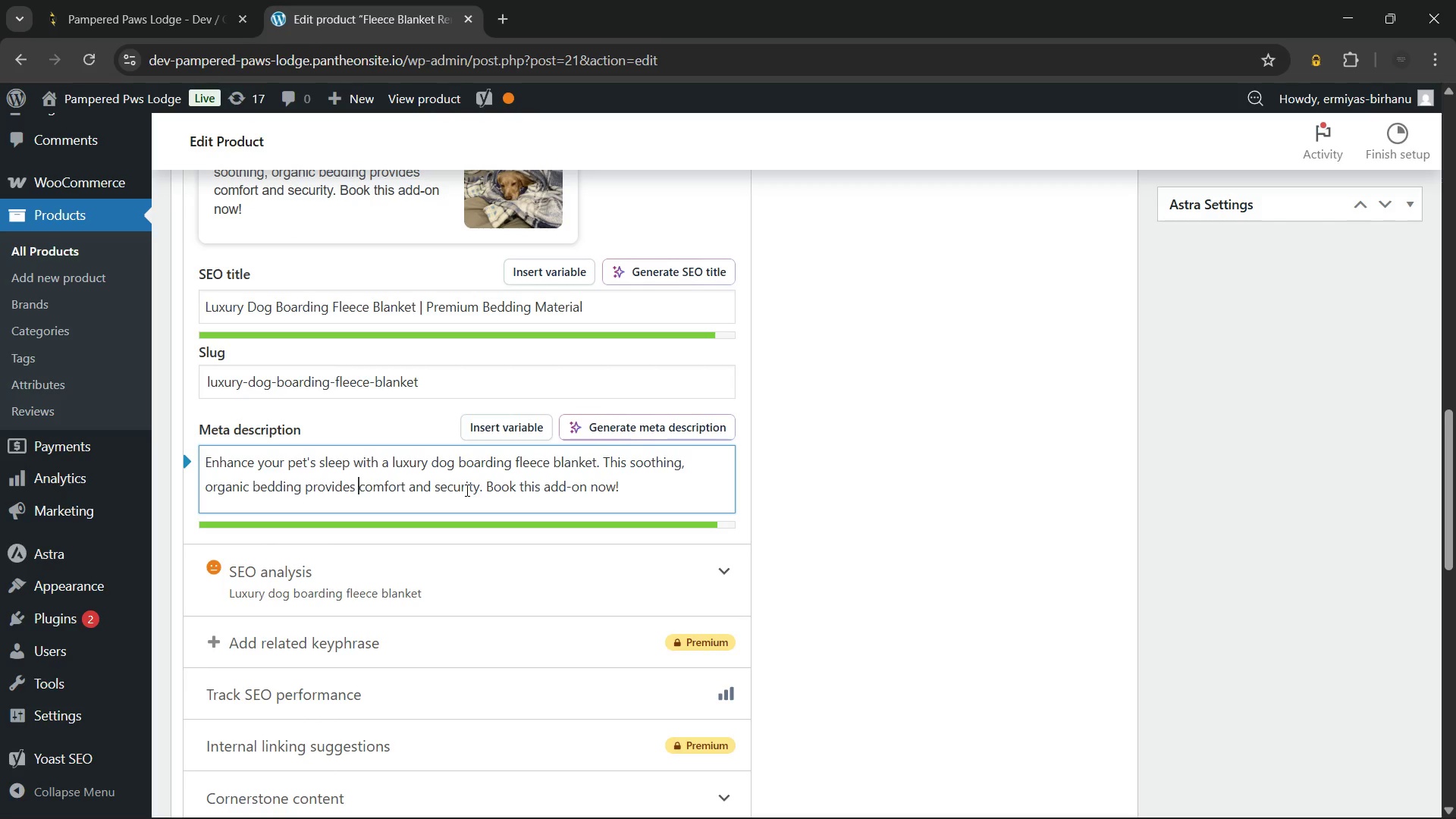 
key(Backspace)
 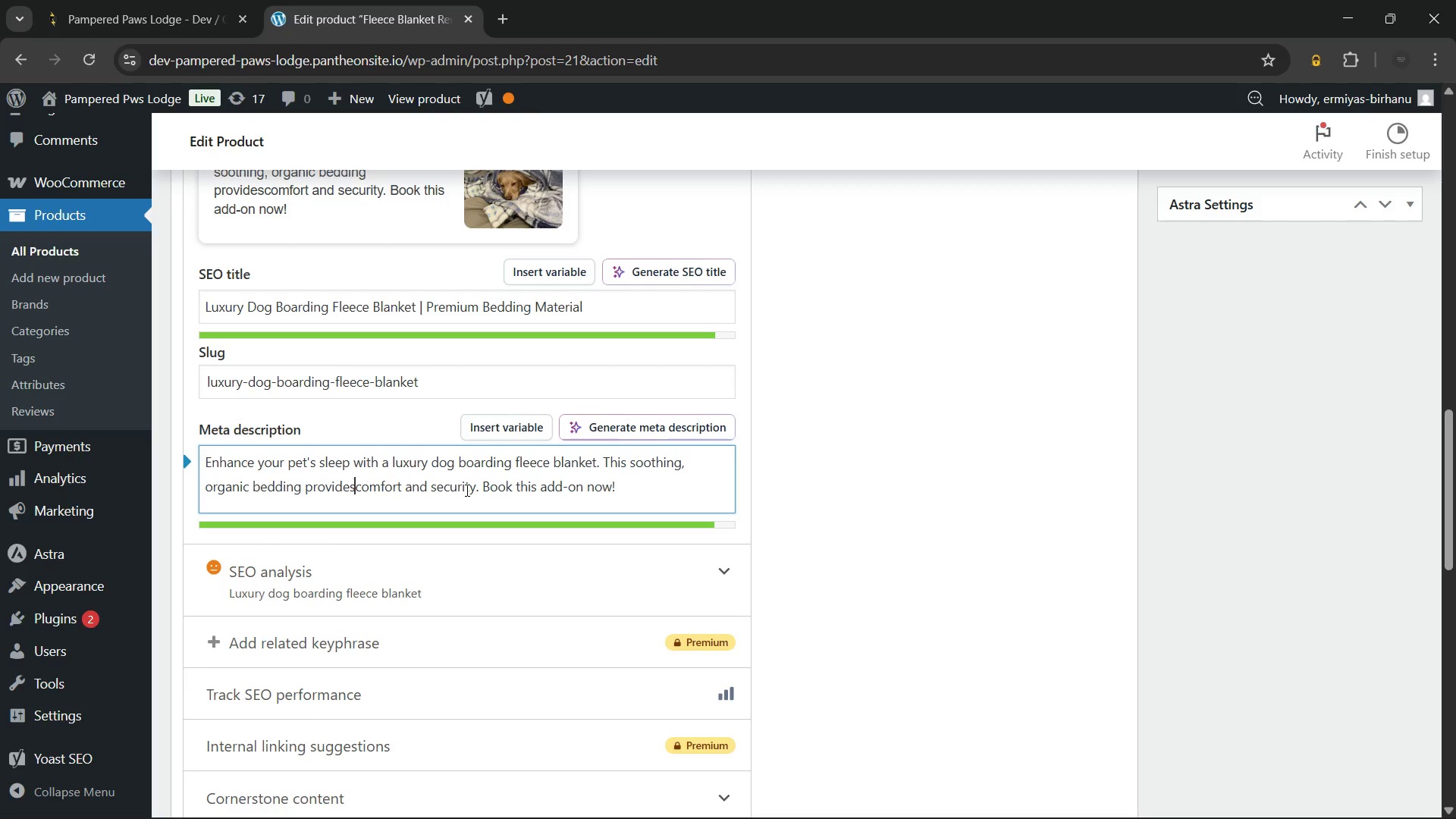 
key(Space)
 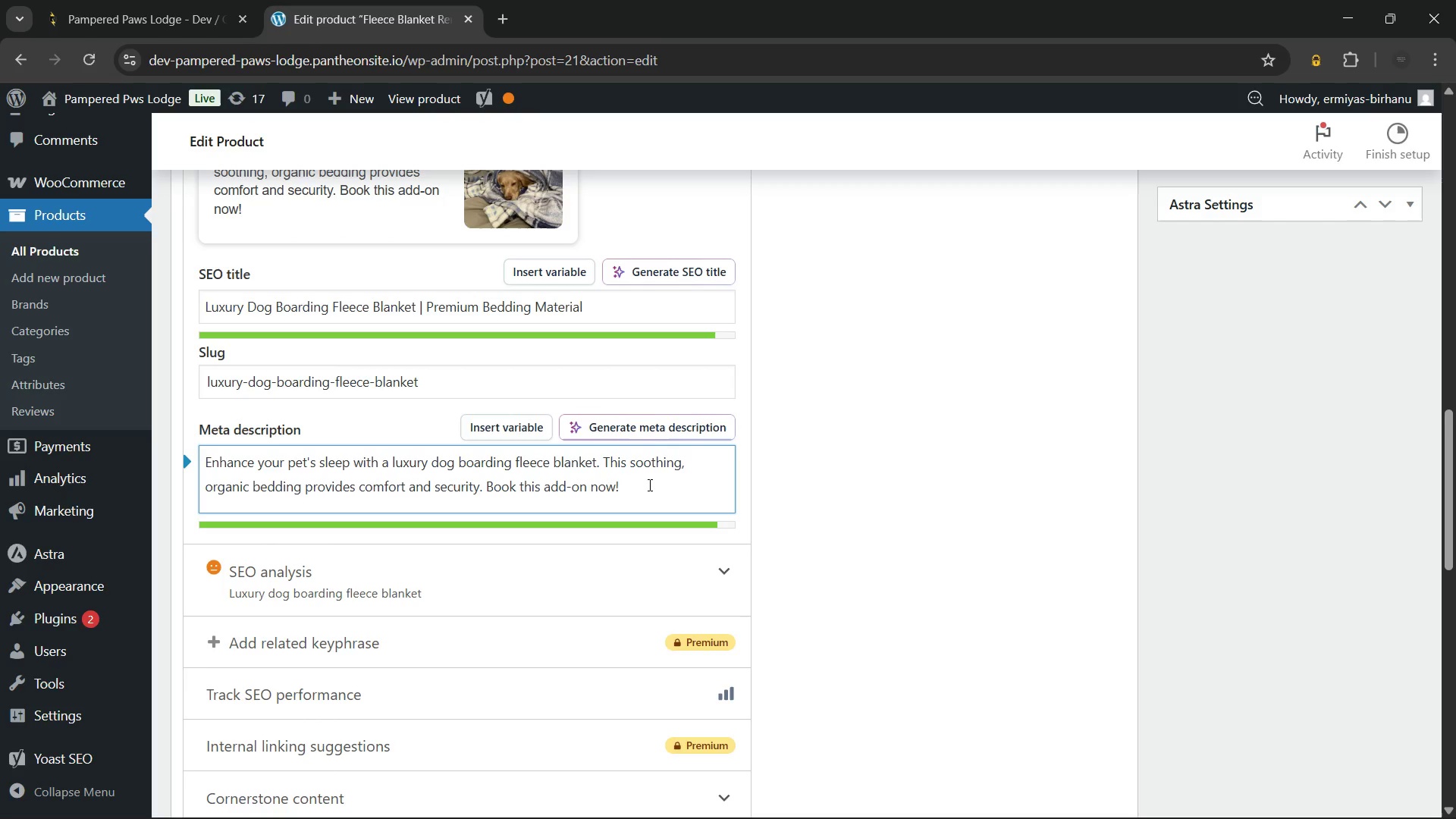 
left_click([648, 485])
 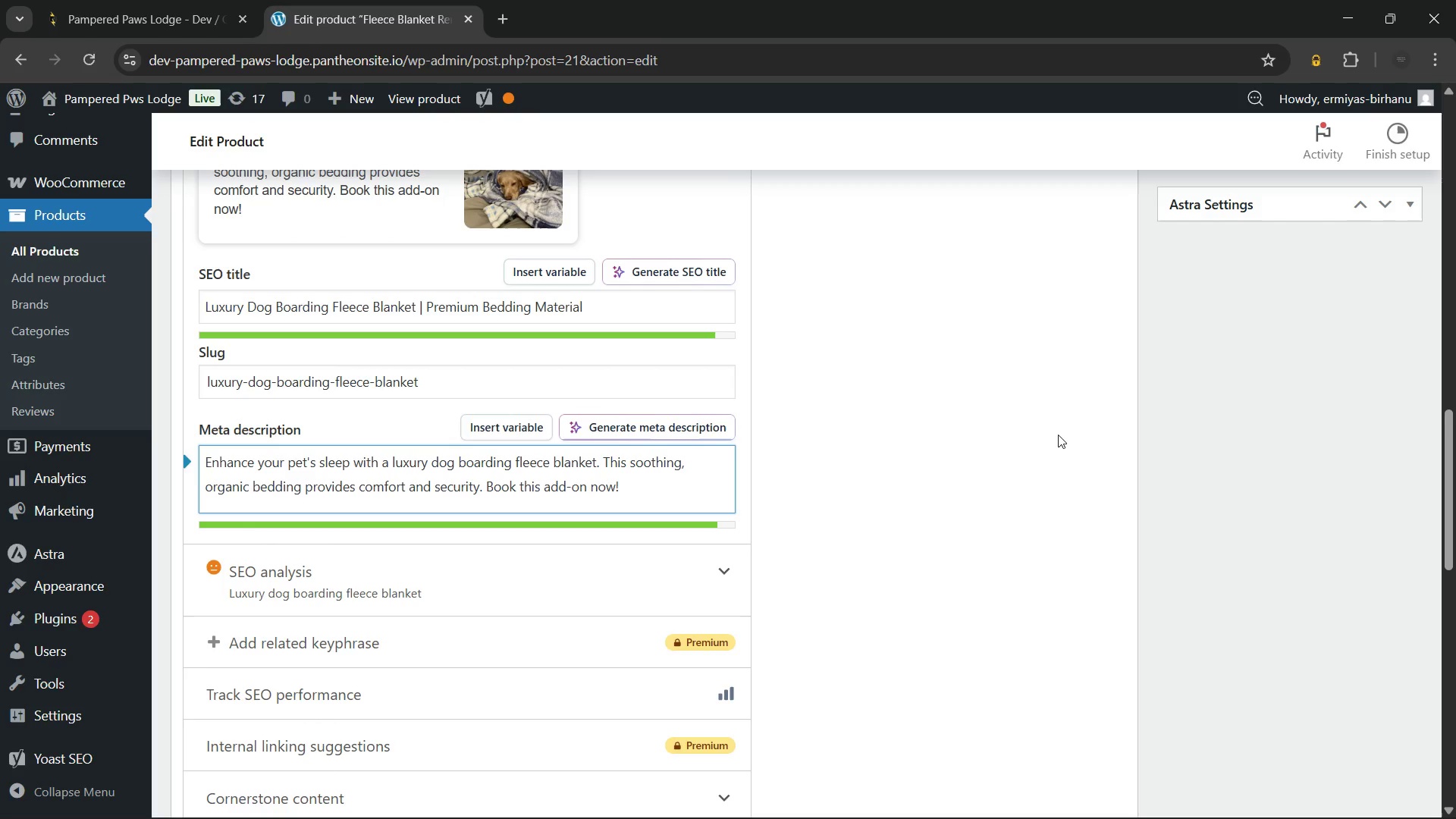 
left_click([1058, 435])
 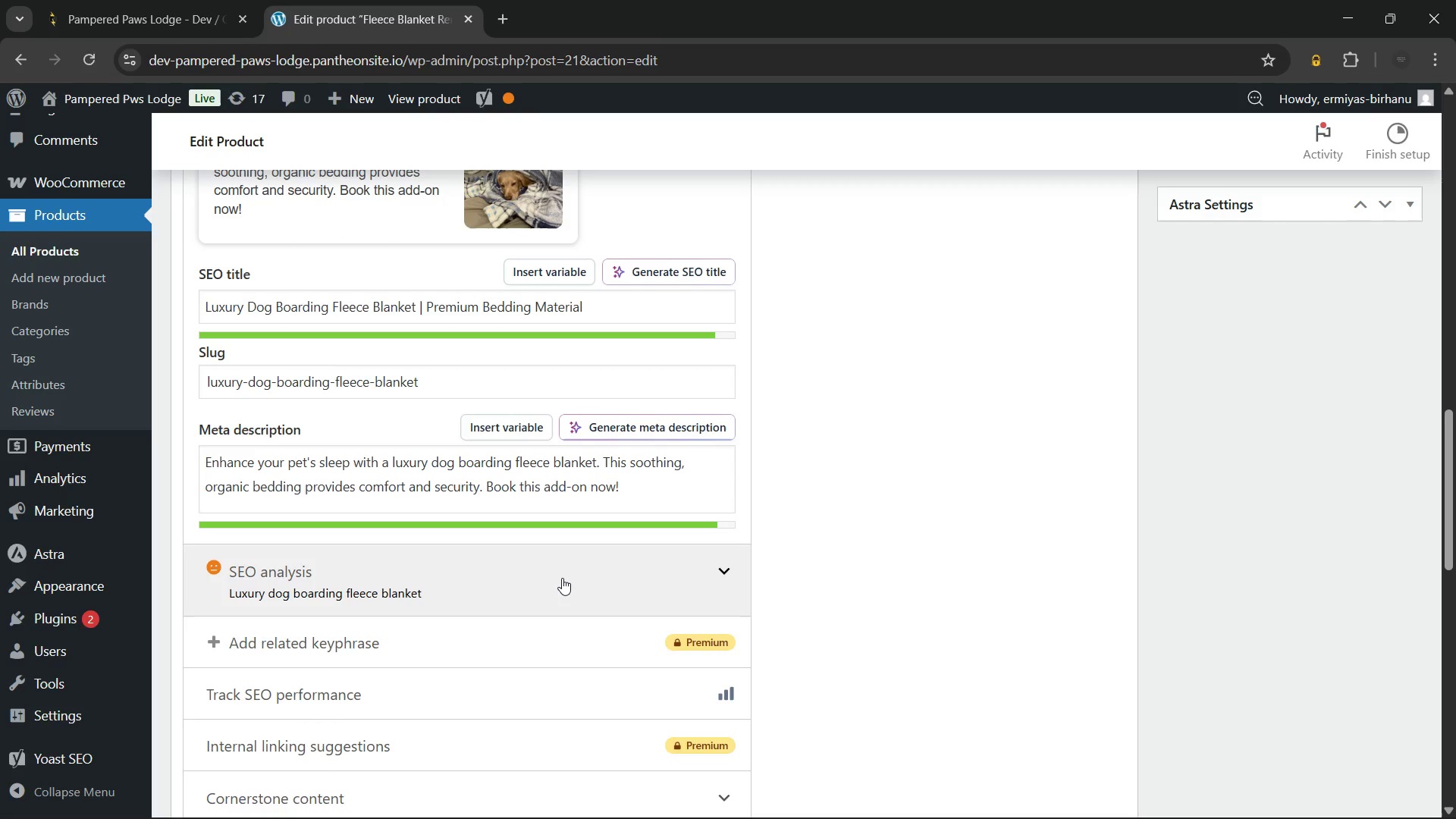 
scroll: coordinate [563, 578], scroll_direction: down, amount: 5.0
 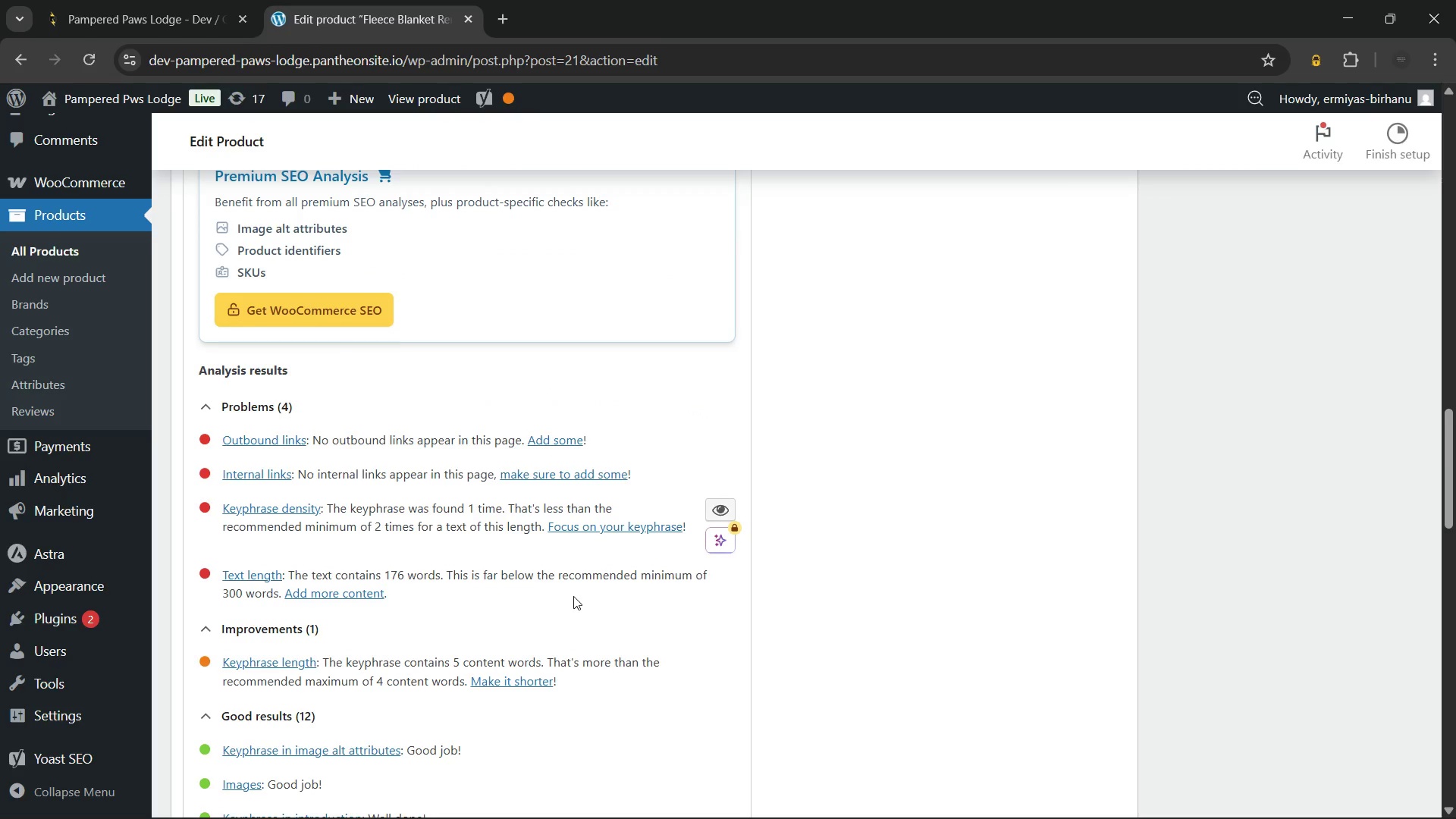 
scroll: coordinate [574, 595], scroll_direction: up, amount: 20.0
 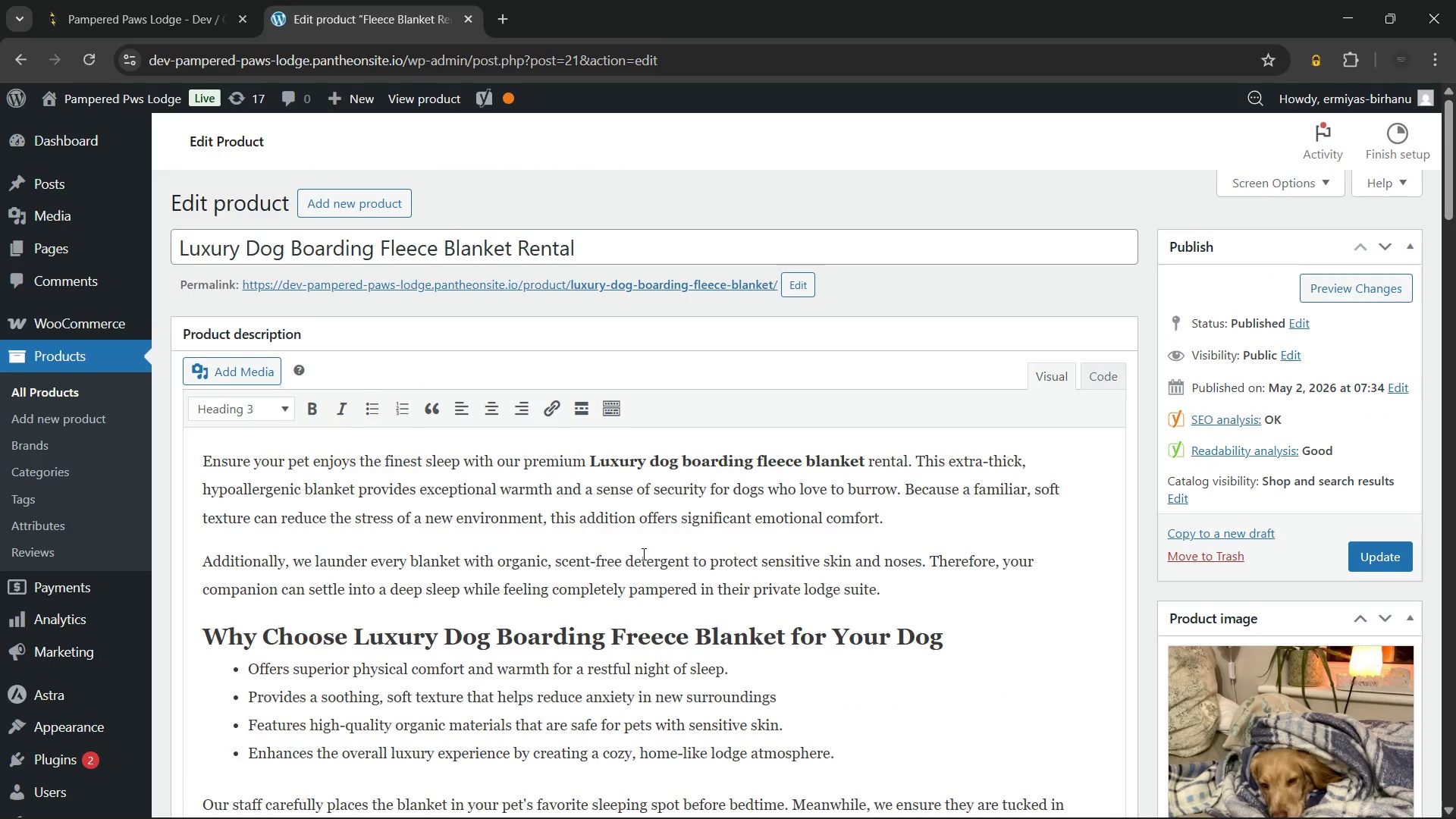 
scroll: coordinate [642, 554], scroll_direction: down, amount: 6.0
 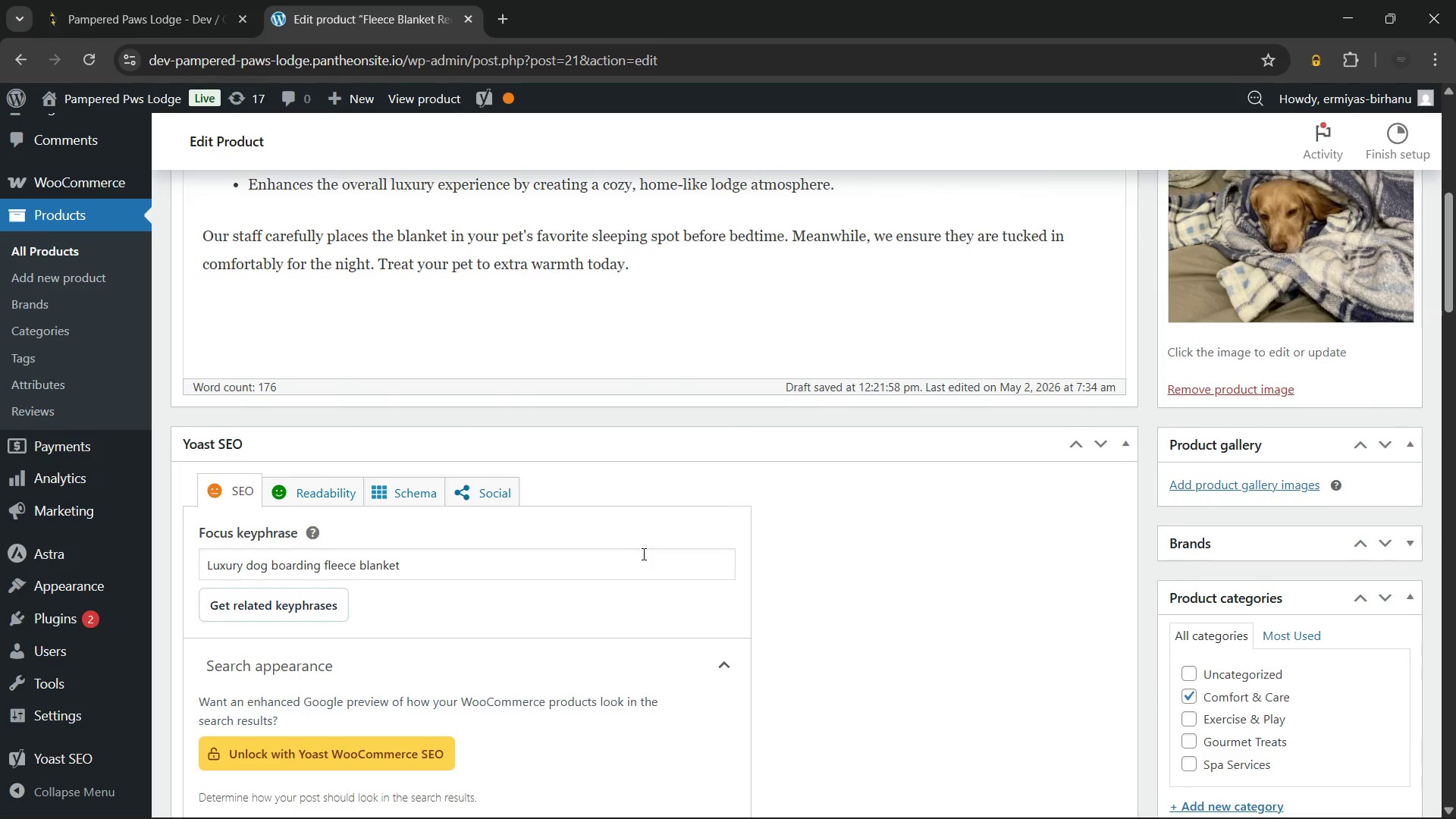 
scroll: coordinate [642, 554], scroll_direction: up, amount: 4.0
 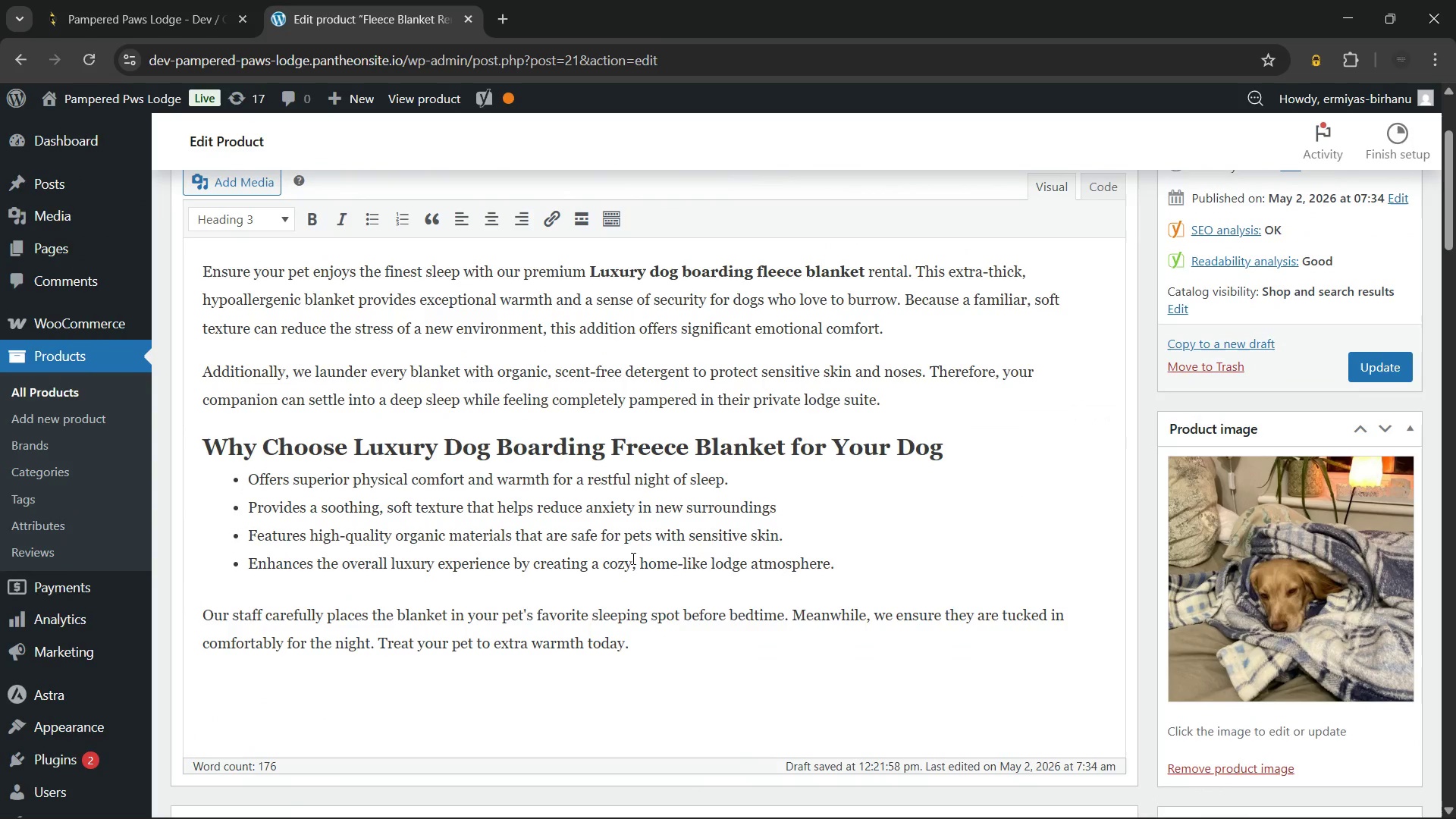 
scroll: coordinate [632, 558], scroll_direction: down, amount: 2.0
 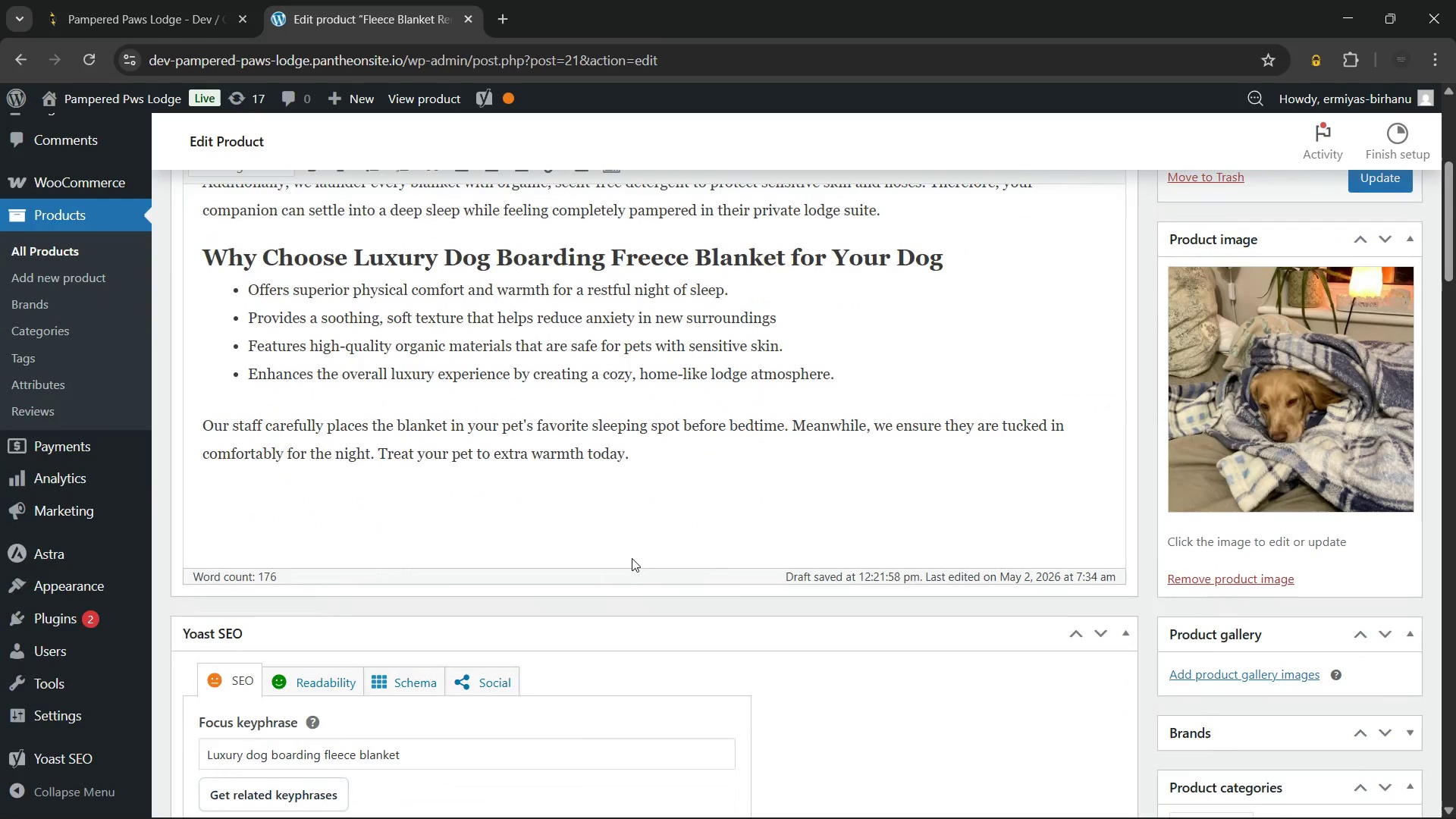 
scroll: coordinate [632, 558], scroll_direction: up, amount: 2.0
 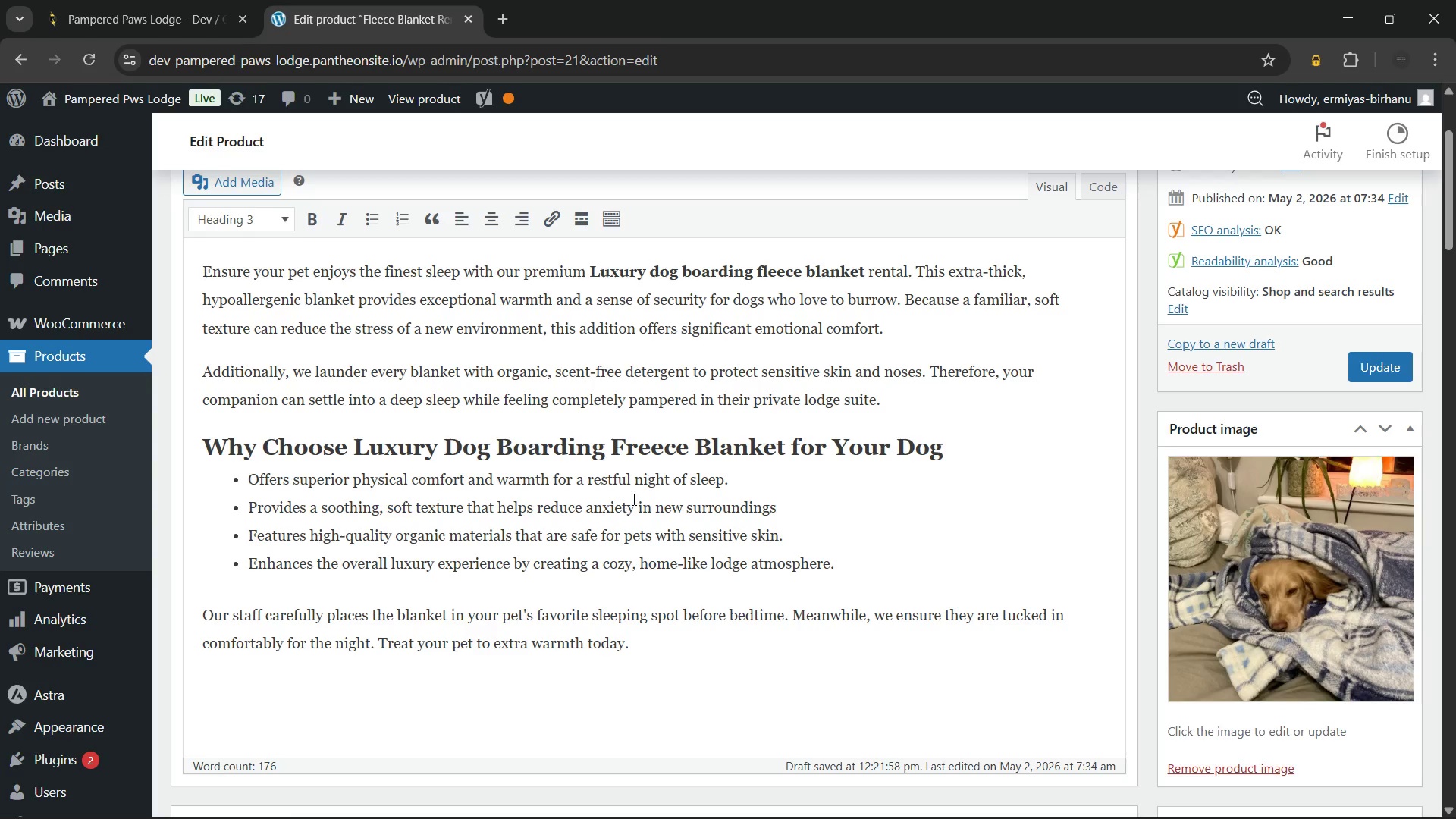 
left_click([637, 455])
 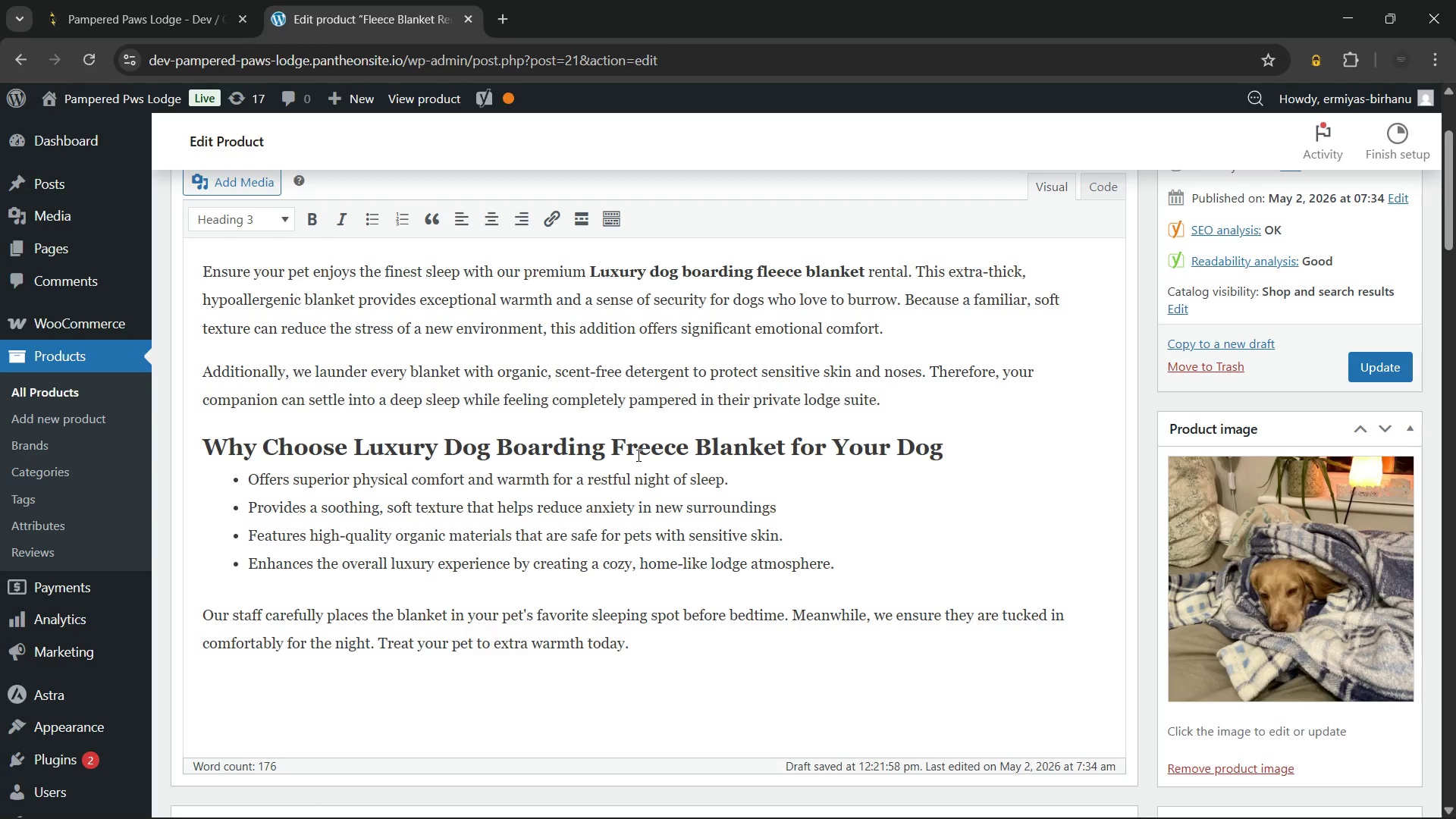 
key(Backspace)
 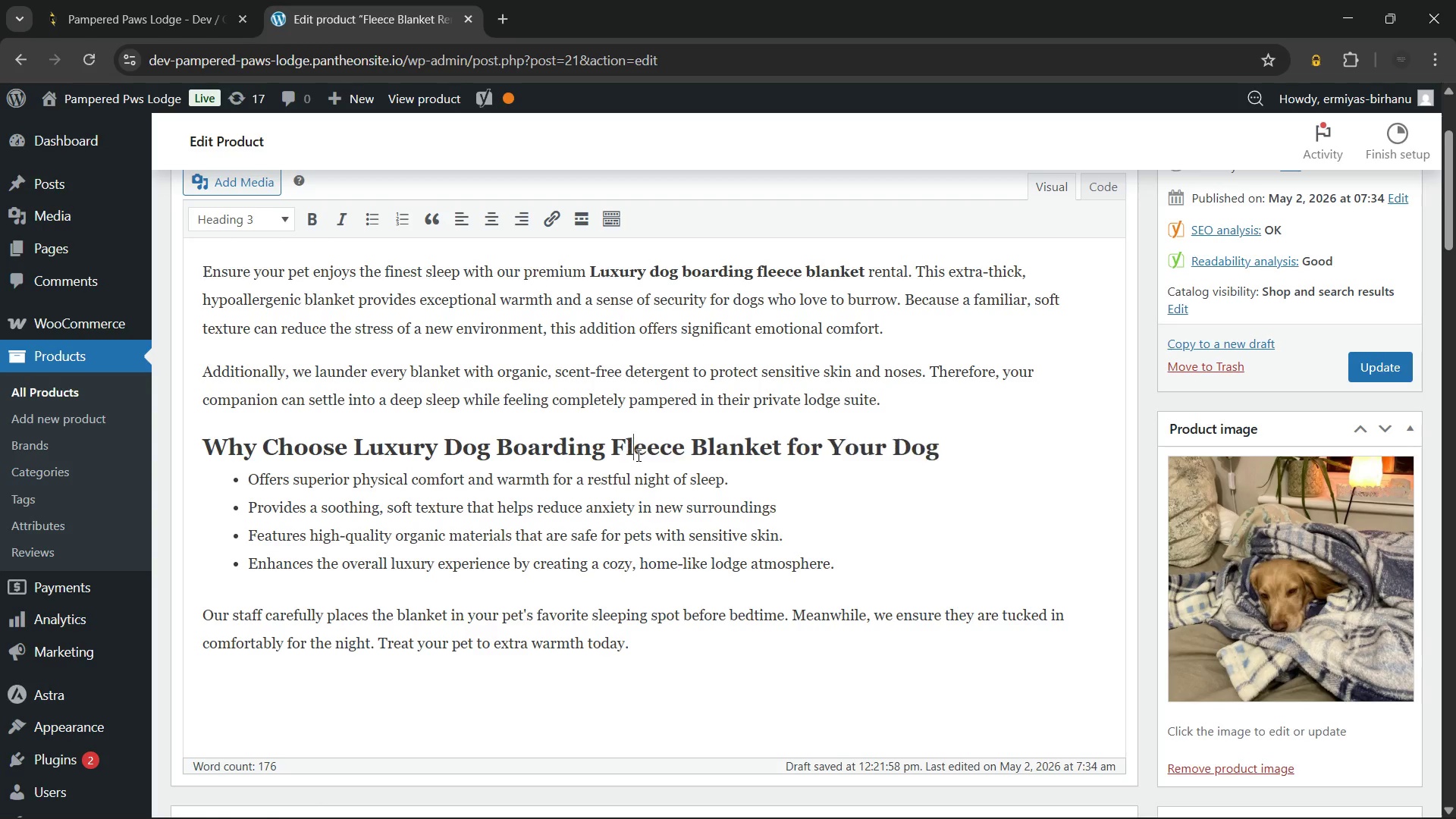 
key(L)
 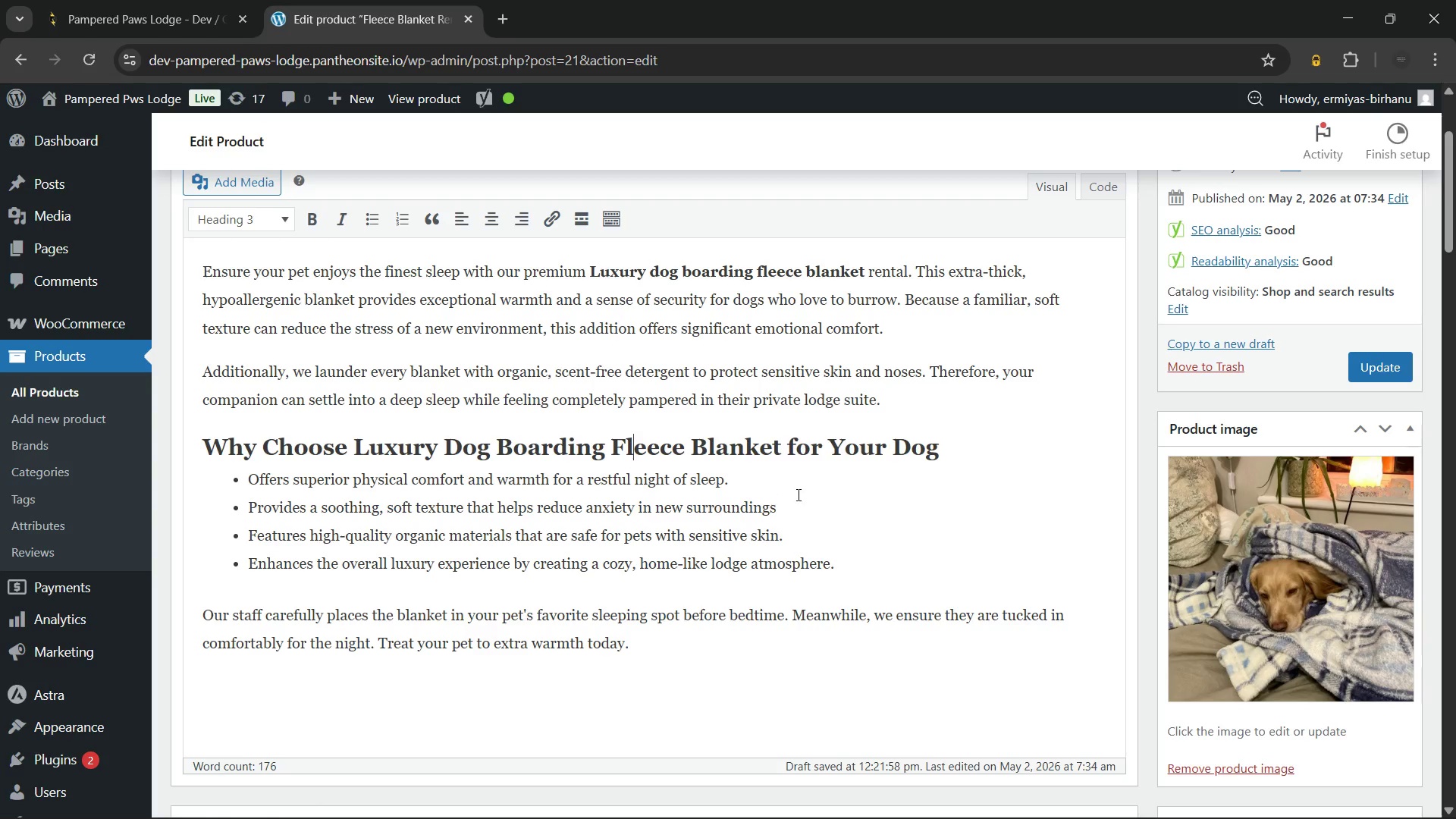 
left_click([811, 488])
 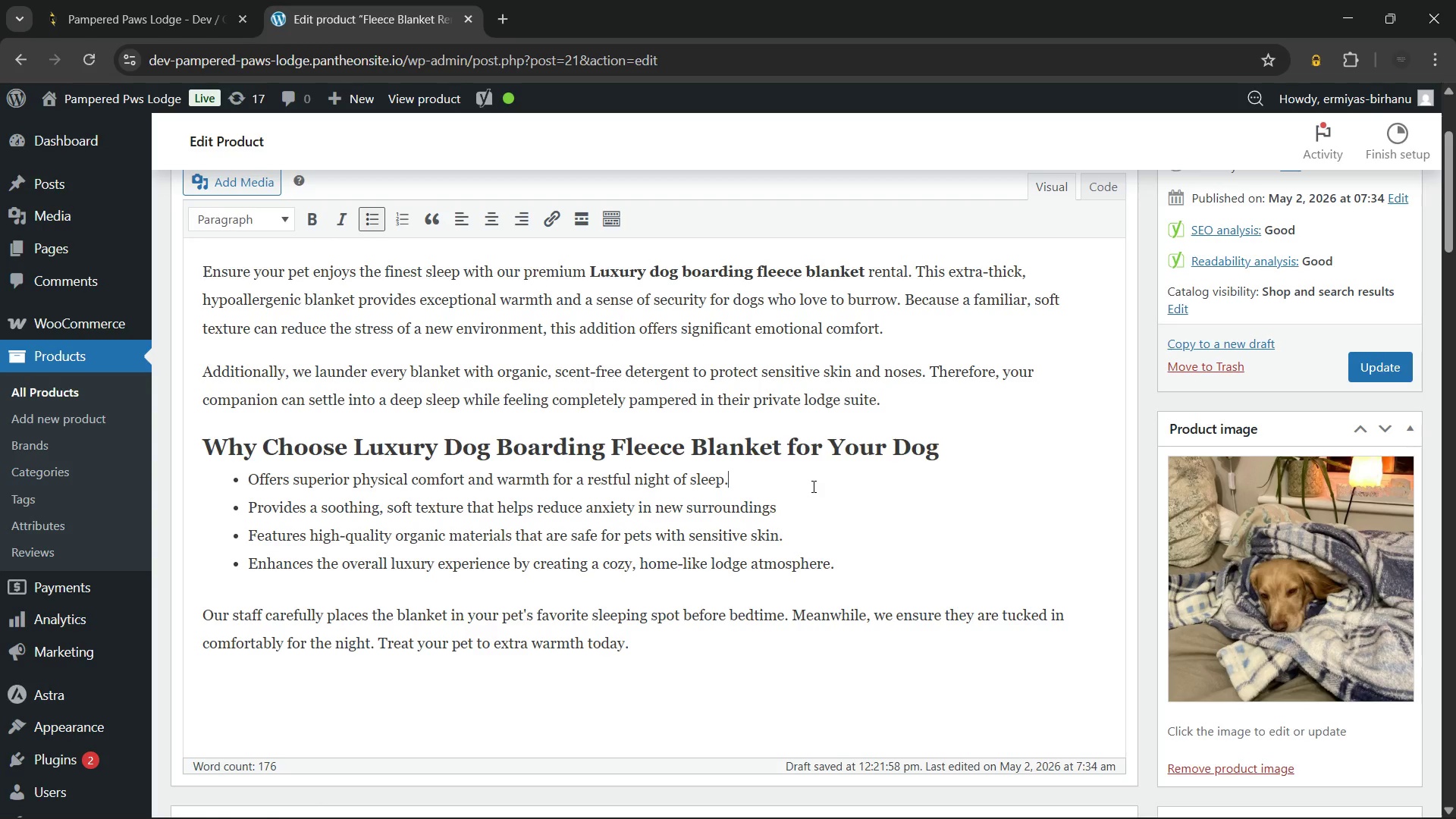 
scroll: coordinate [802, 486], scroll_direction: down, amount: 6.0
 